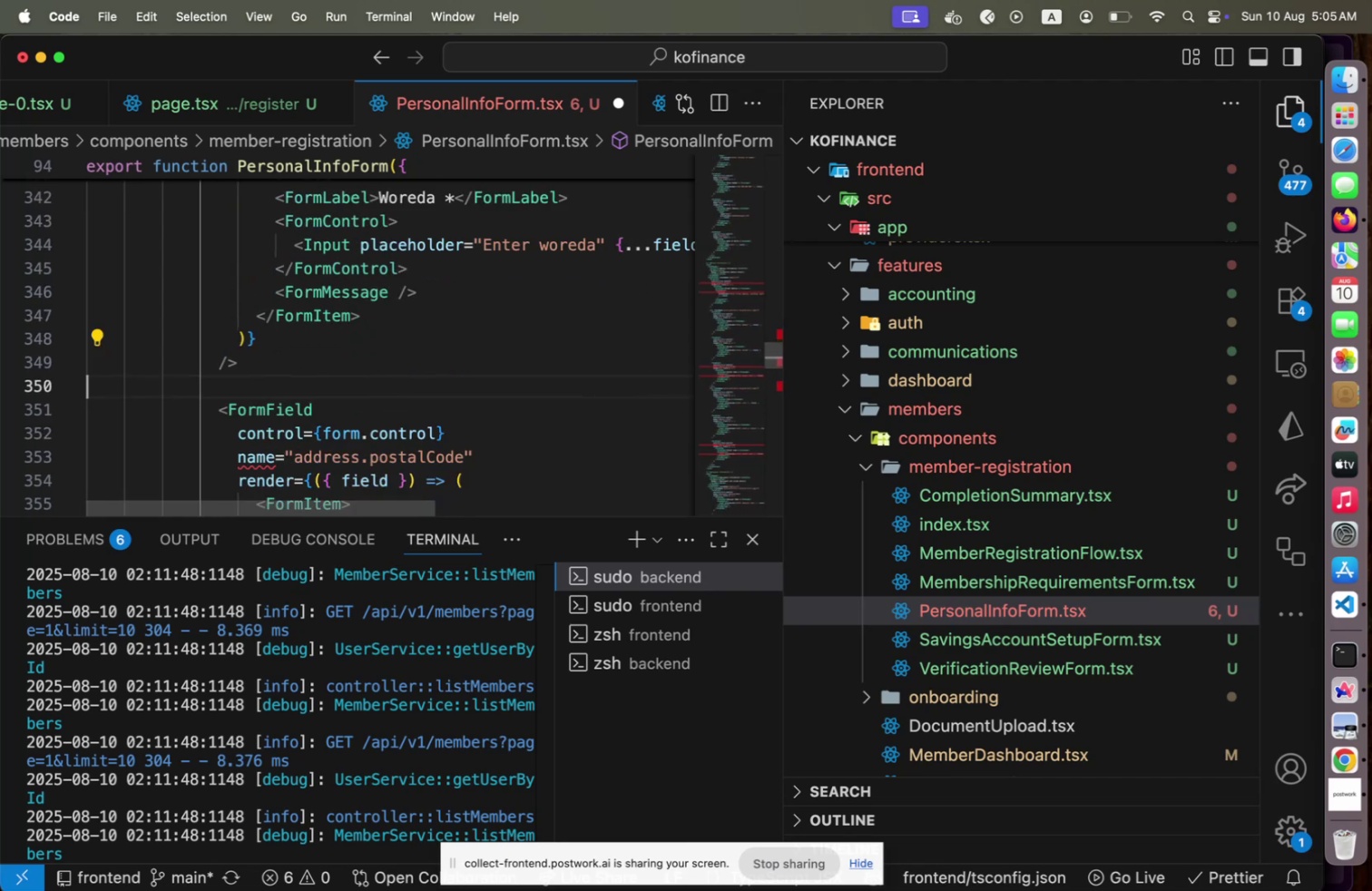 
key(ArrowDown)
 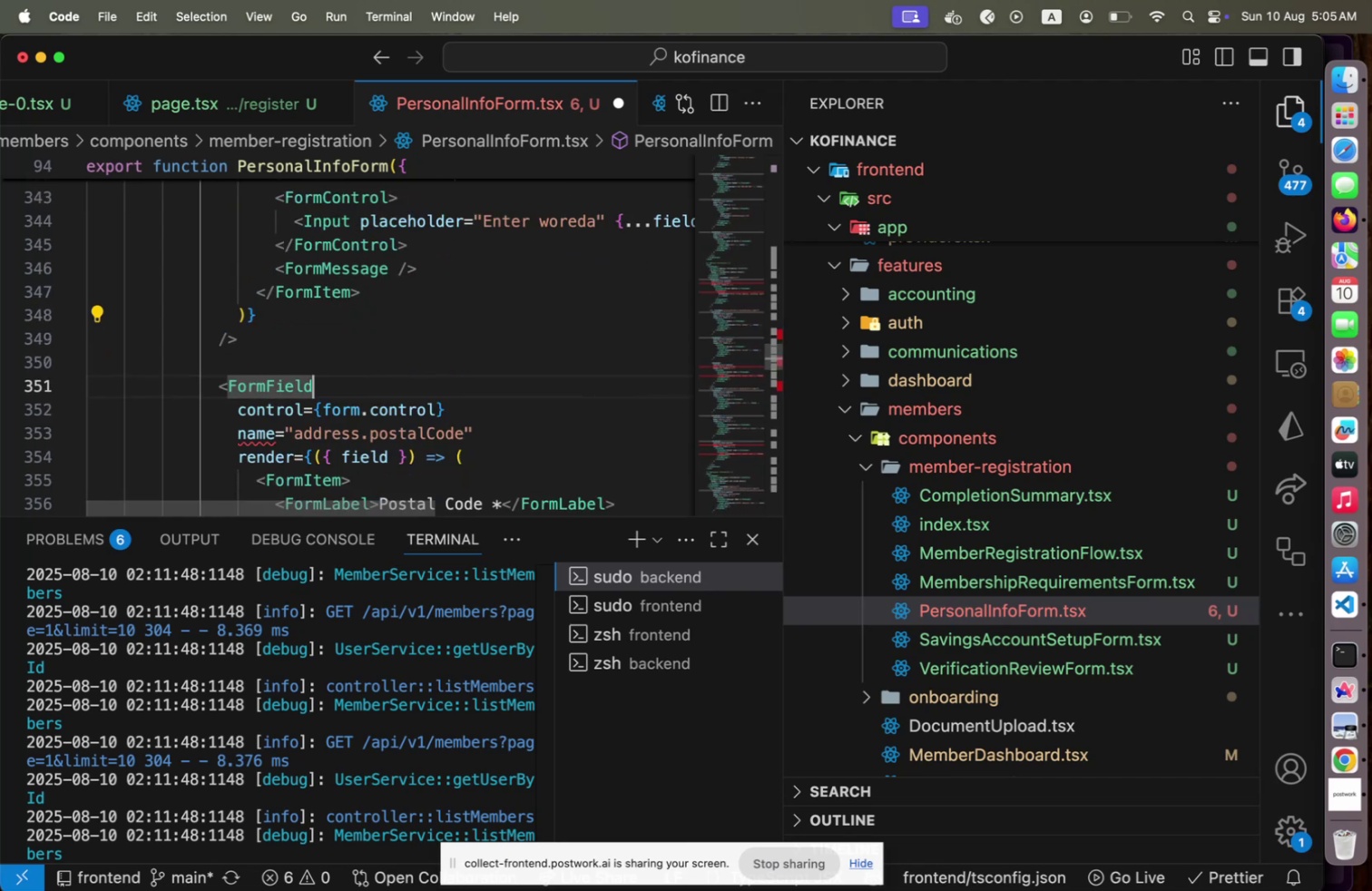 
key(ArrowDown)
 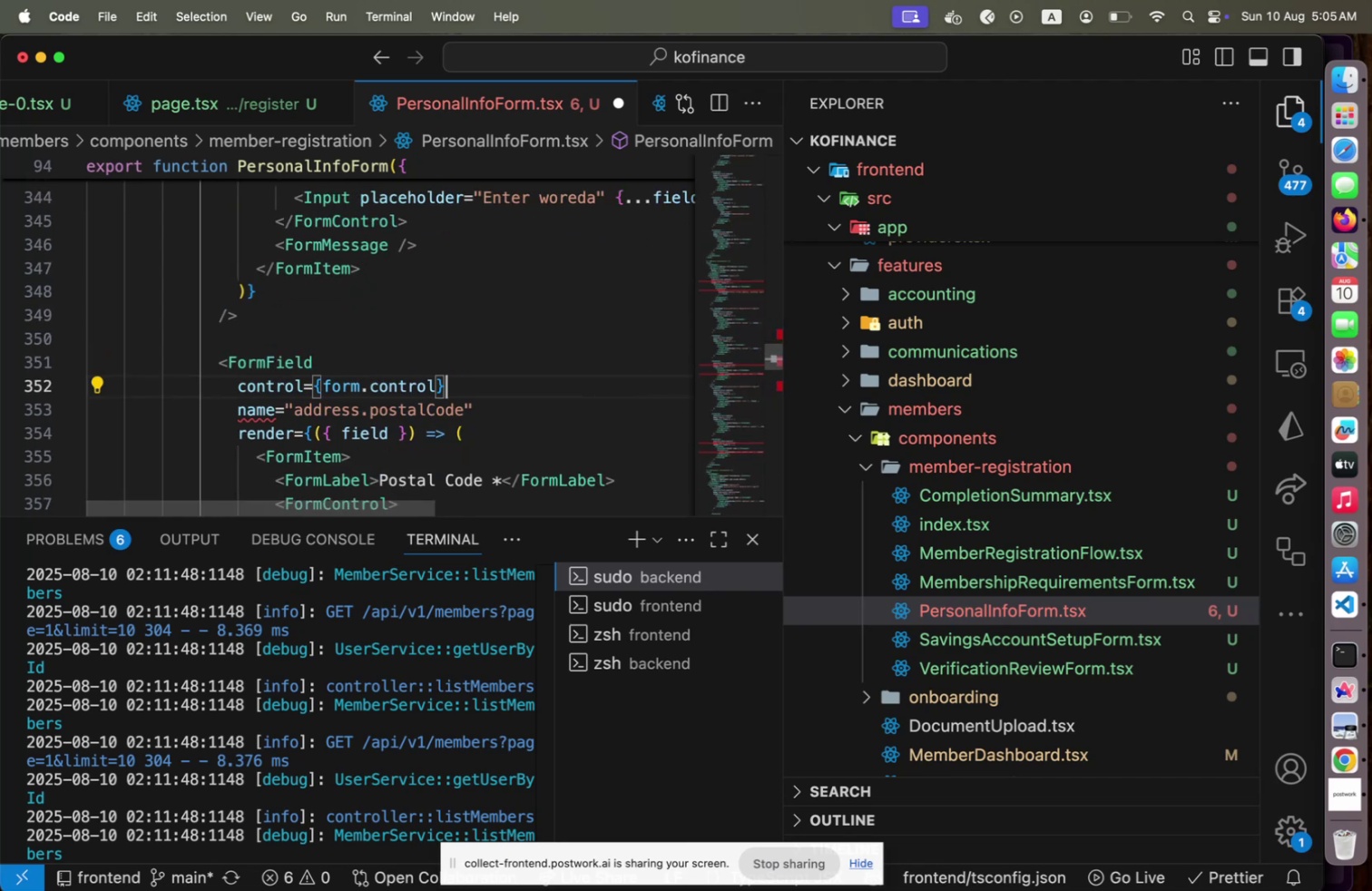 
key(ArrowDown)
 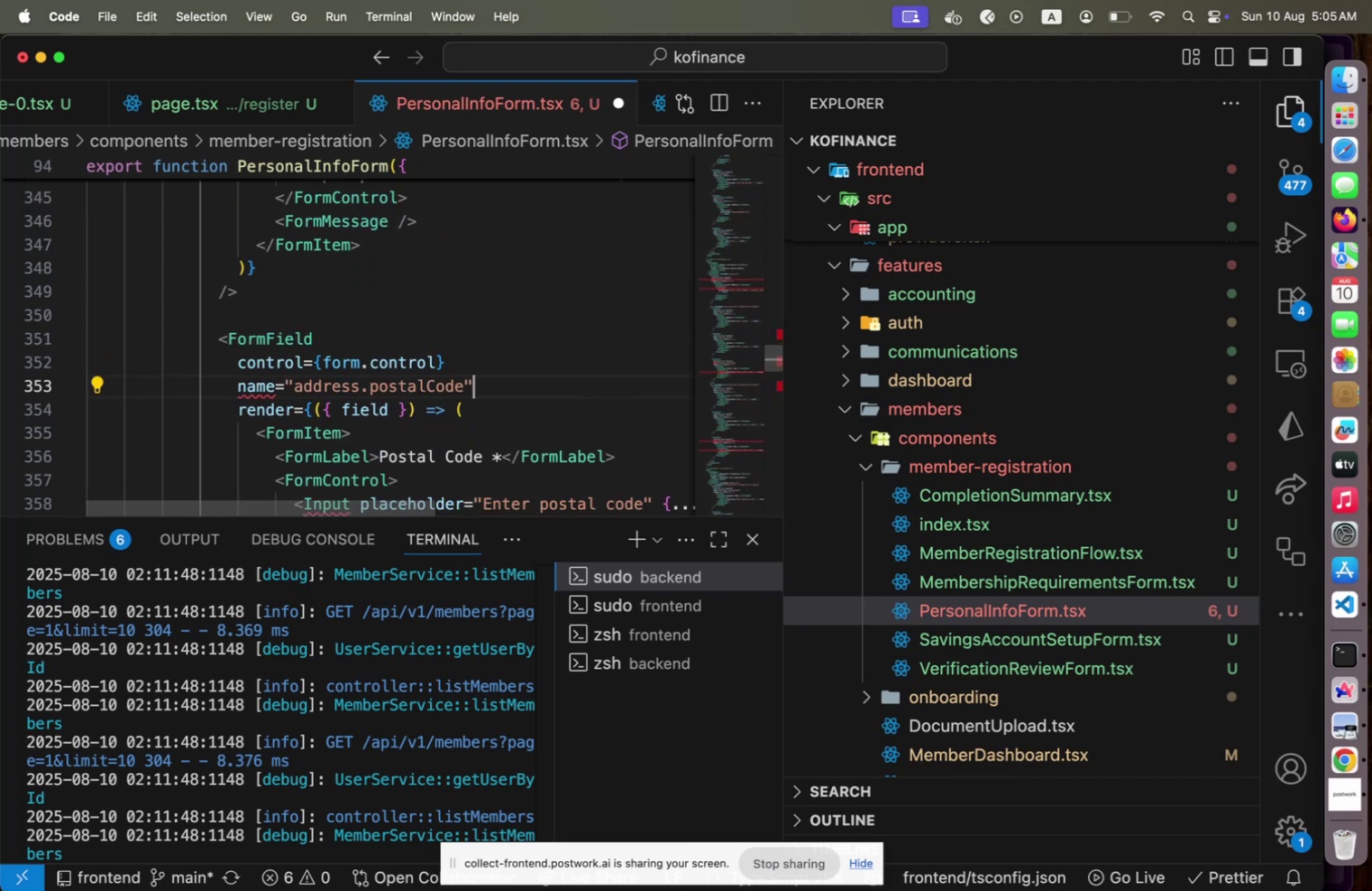 
key(ArrowUp)
 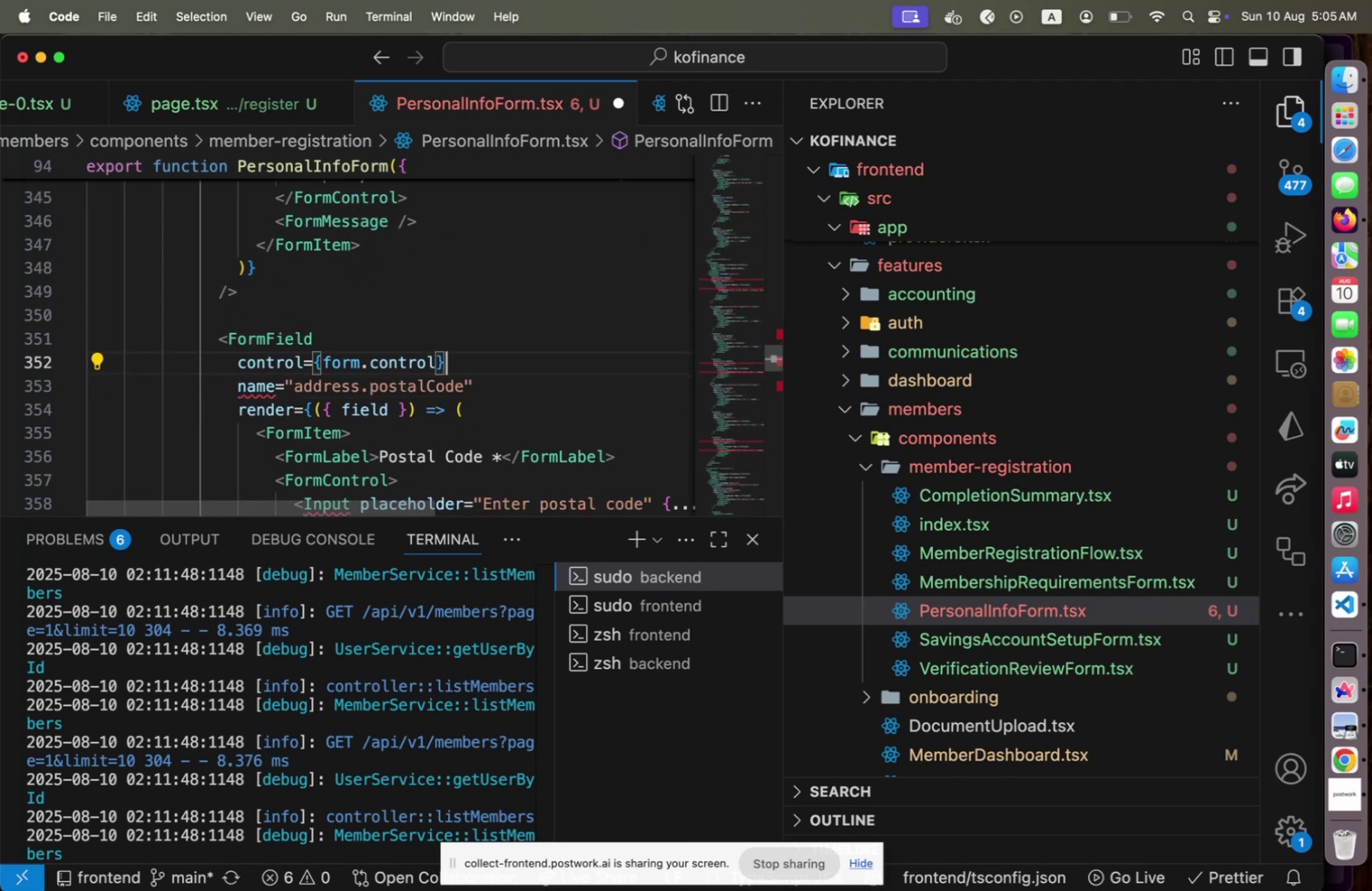 
key(ArrowDown)
 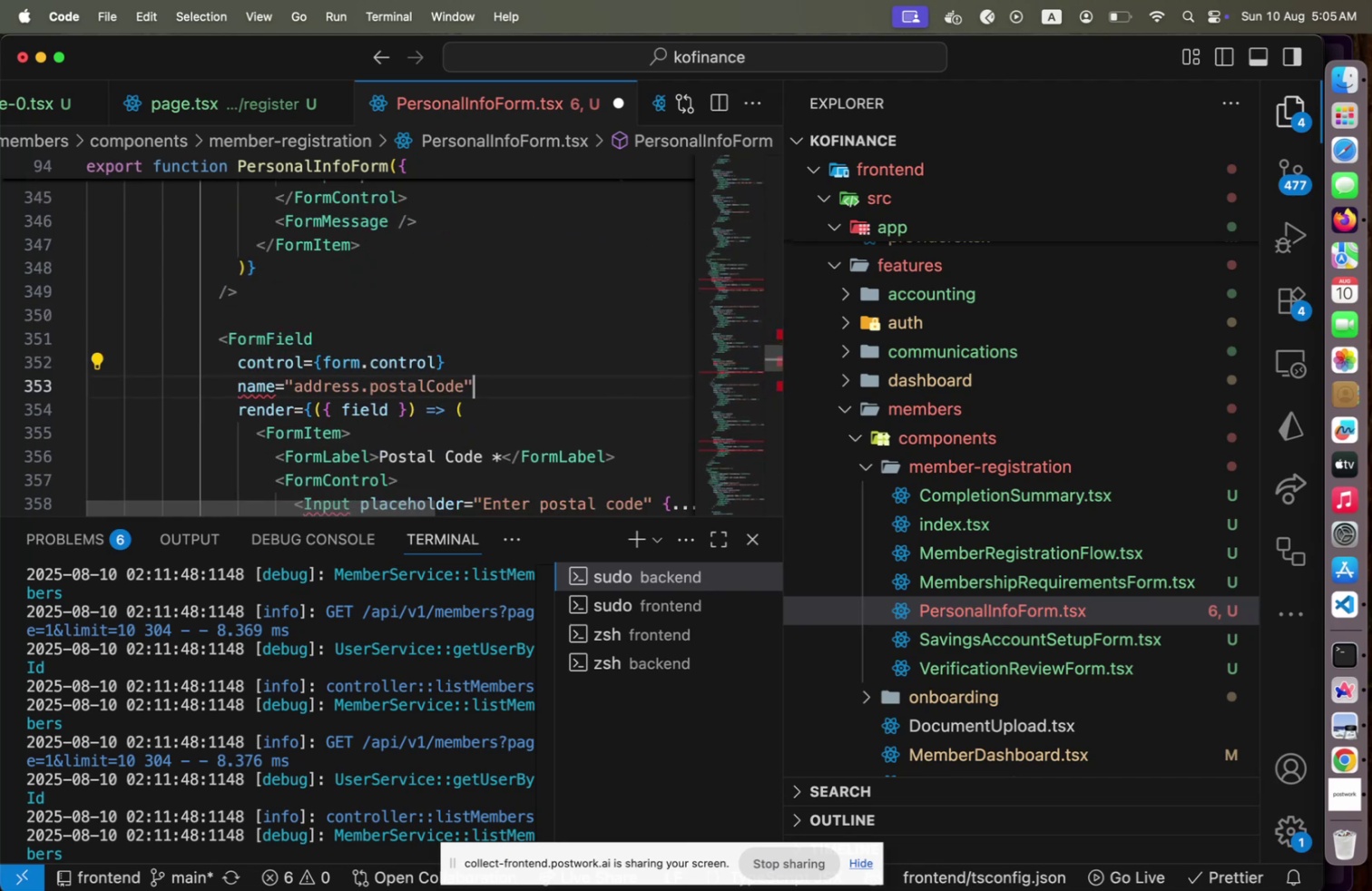 
hold_key(key=ArrowLeft, duration=0.33)
 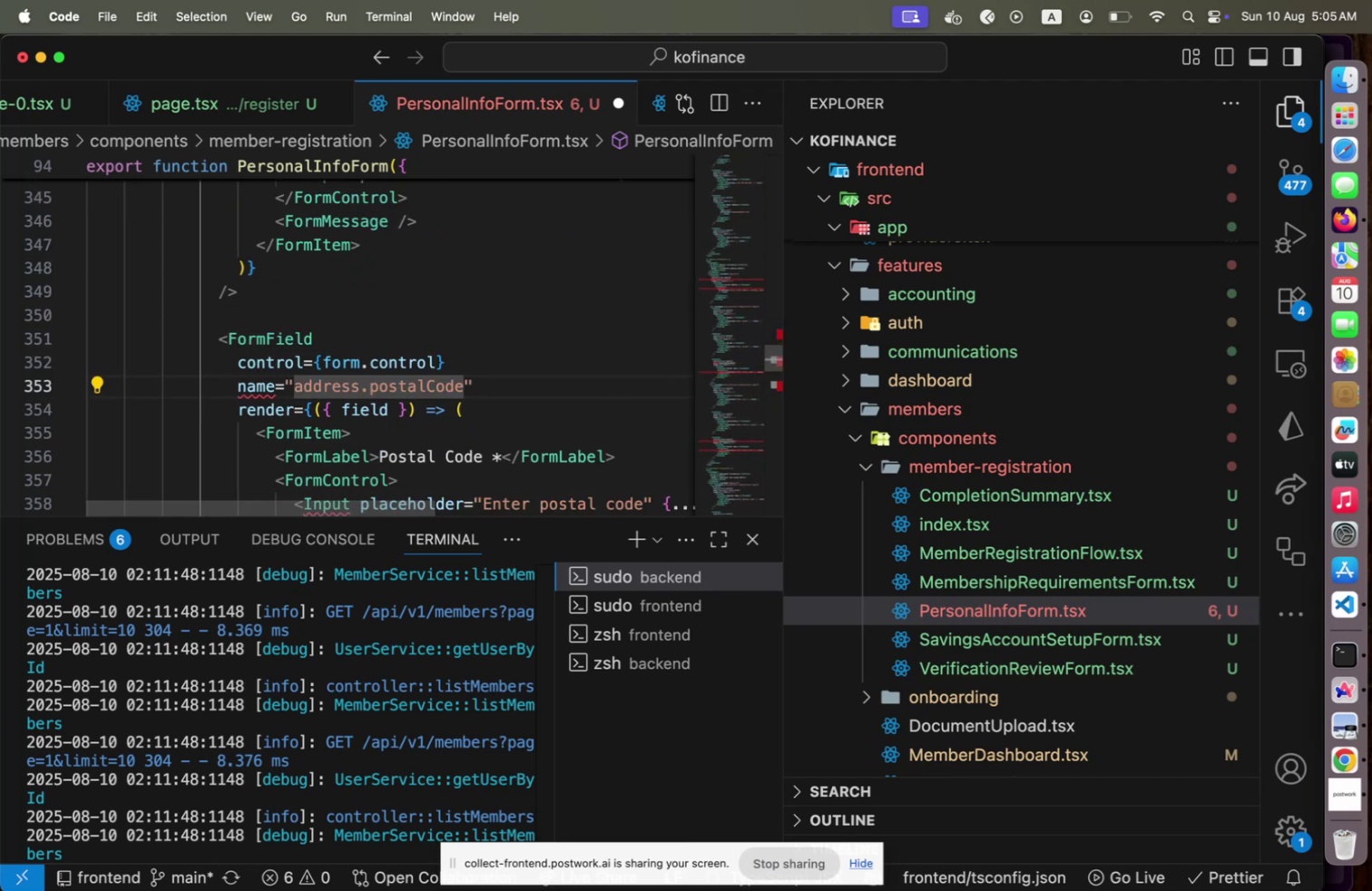 
hold_key(key=ShiftLeft, duration=1.7)
 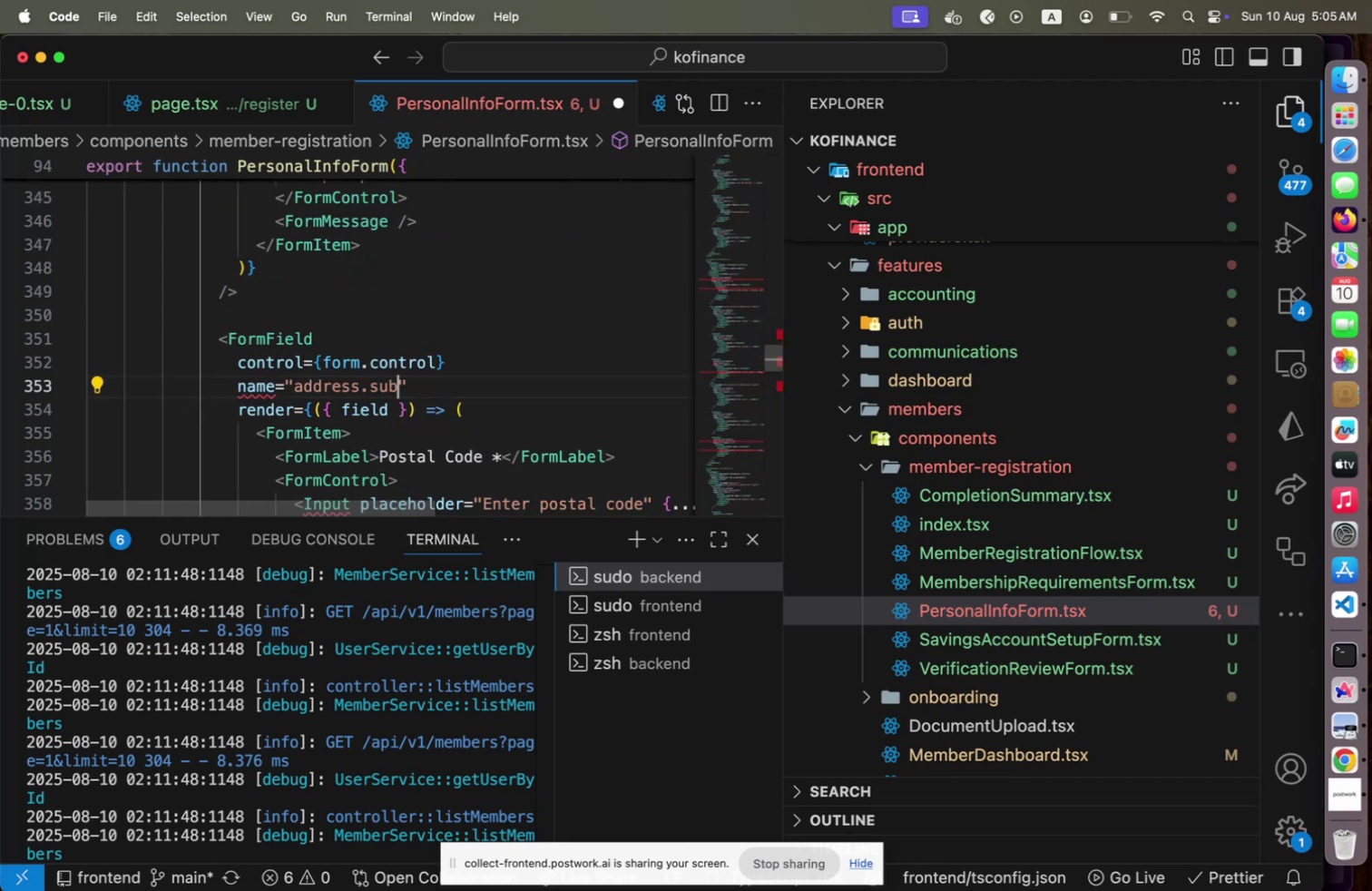 
hold_key(key=ArrowLeft, duration=1.17)
 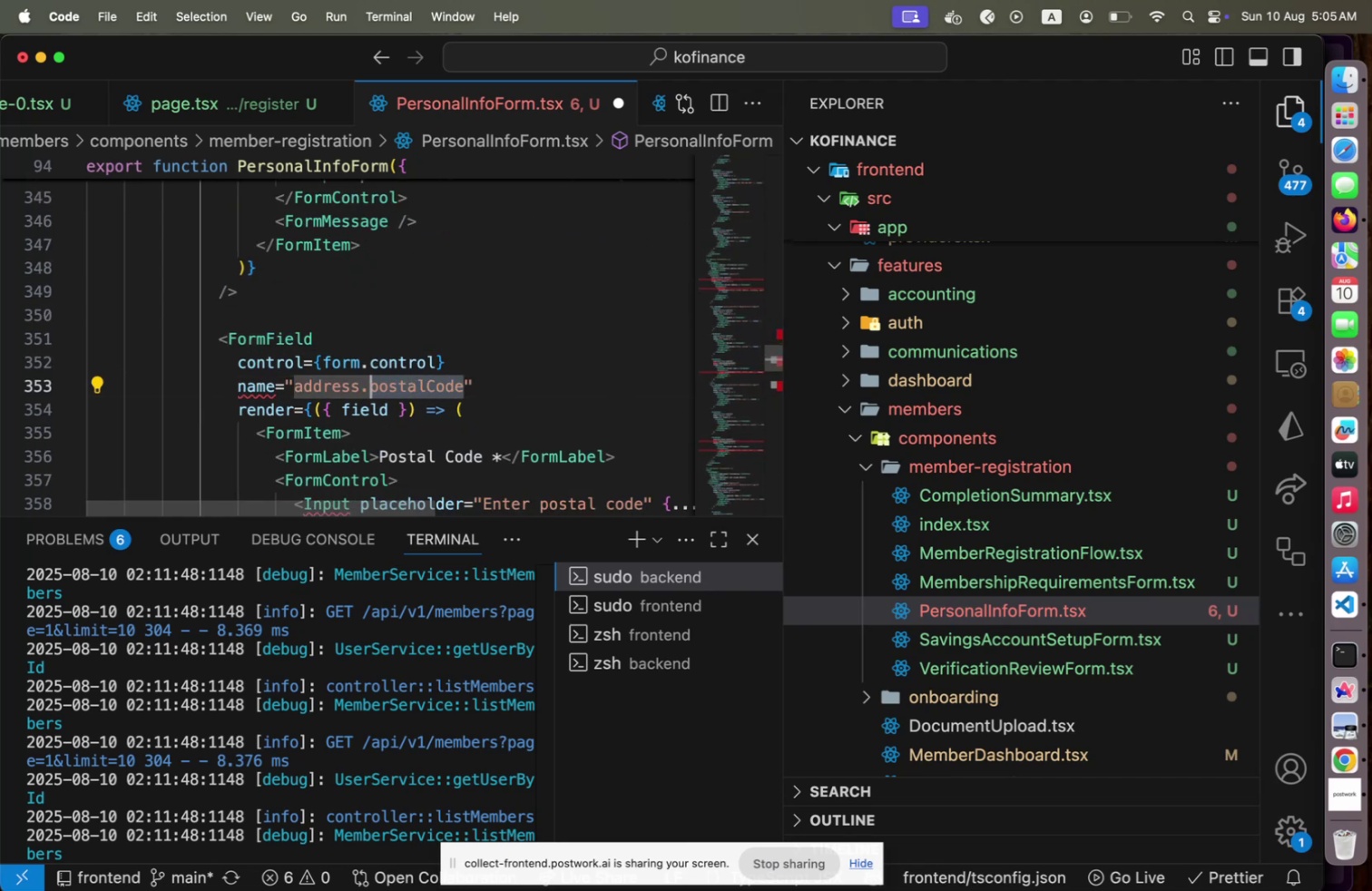 
type(subCity)
 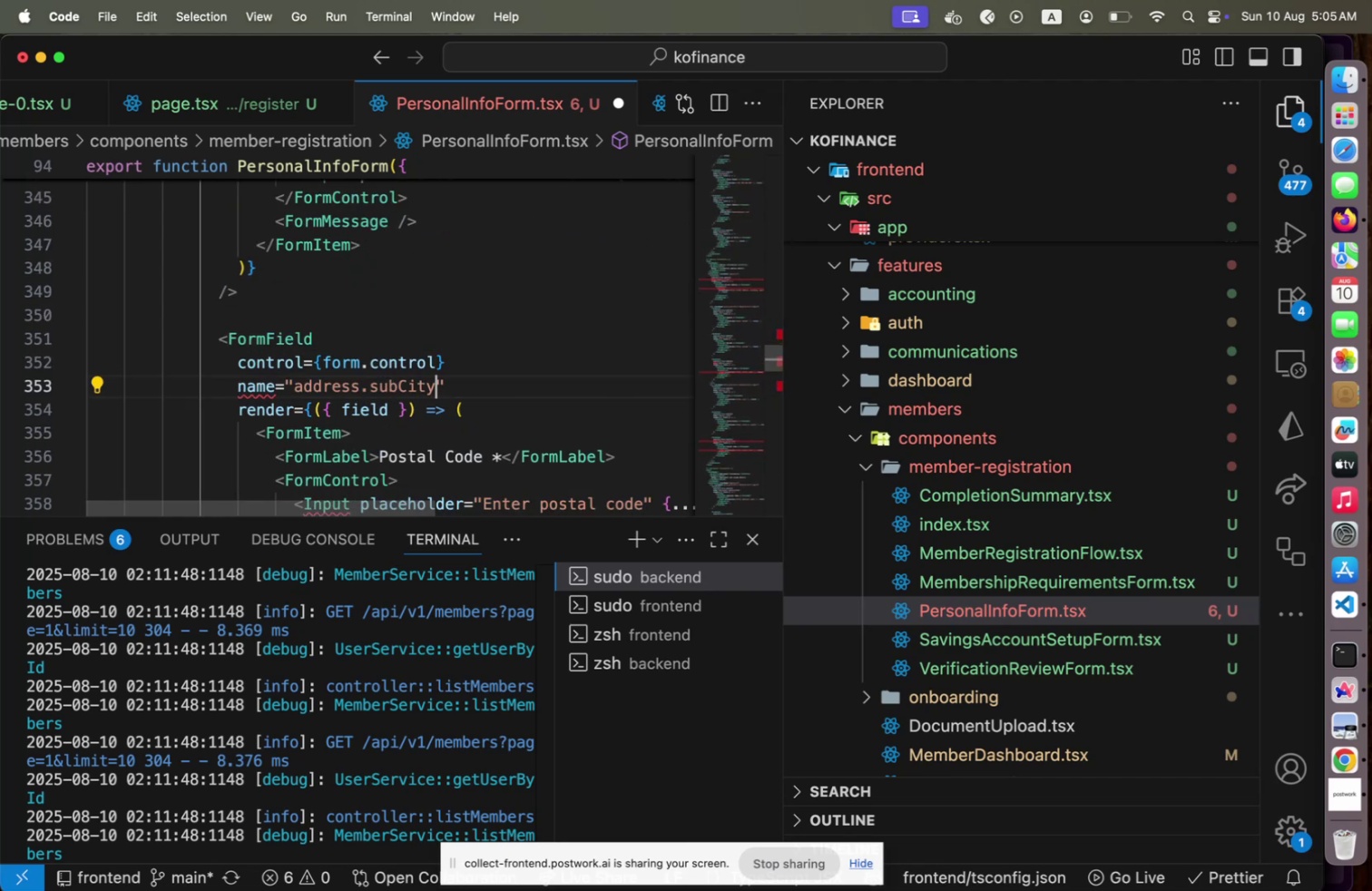 
key(ArrowDown)
 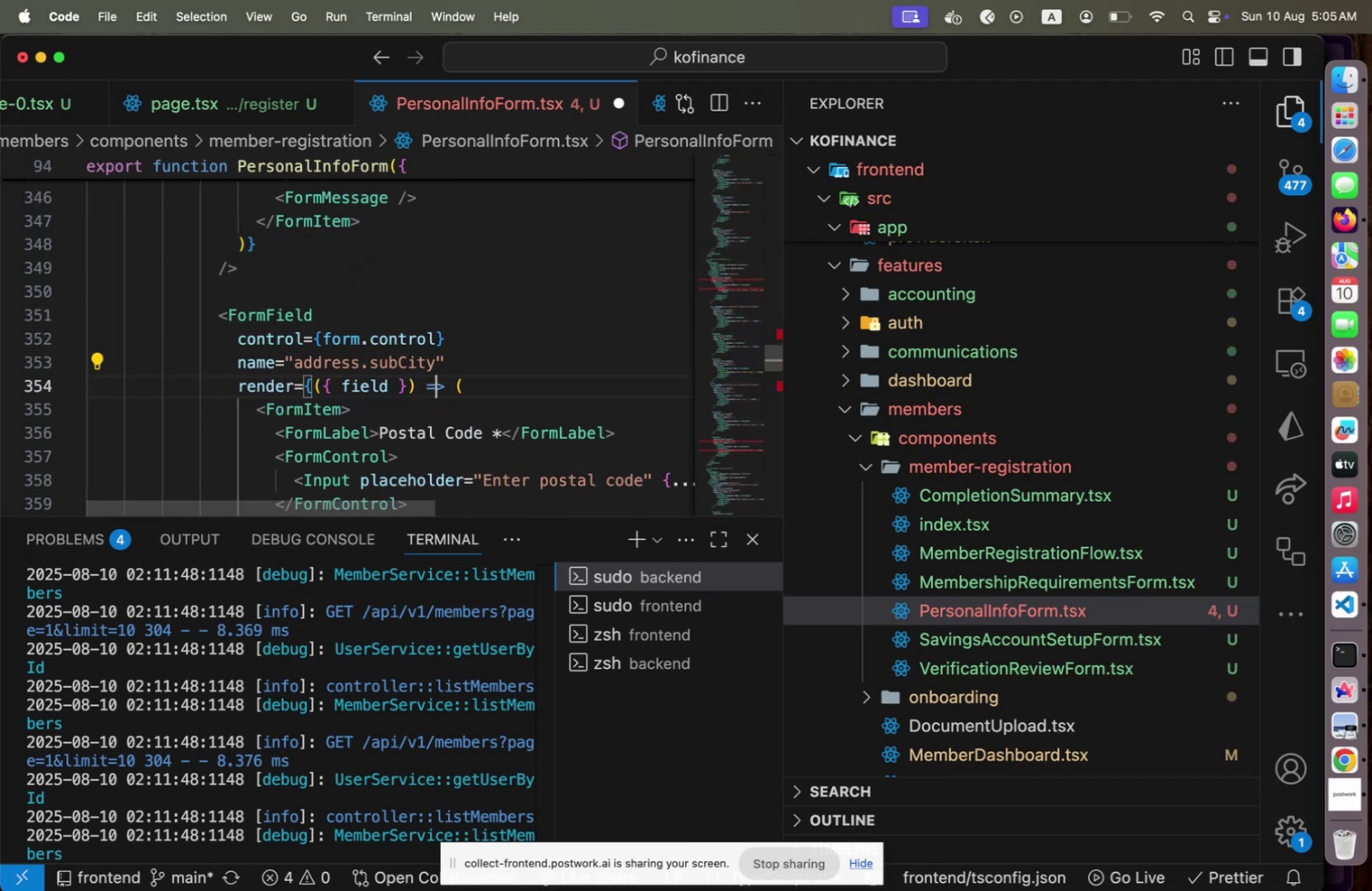 
key(ArrowDown)
 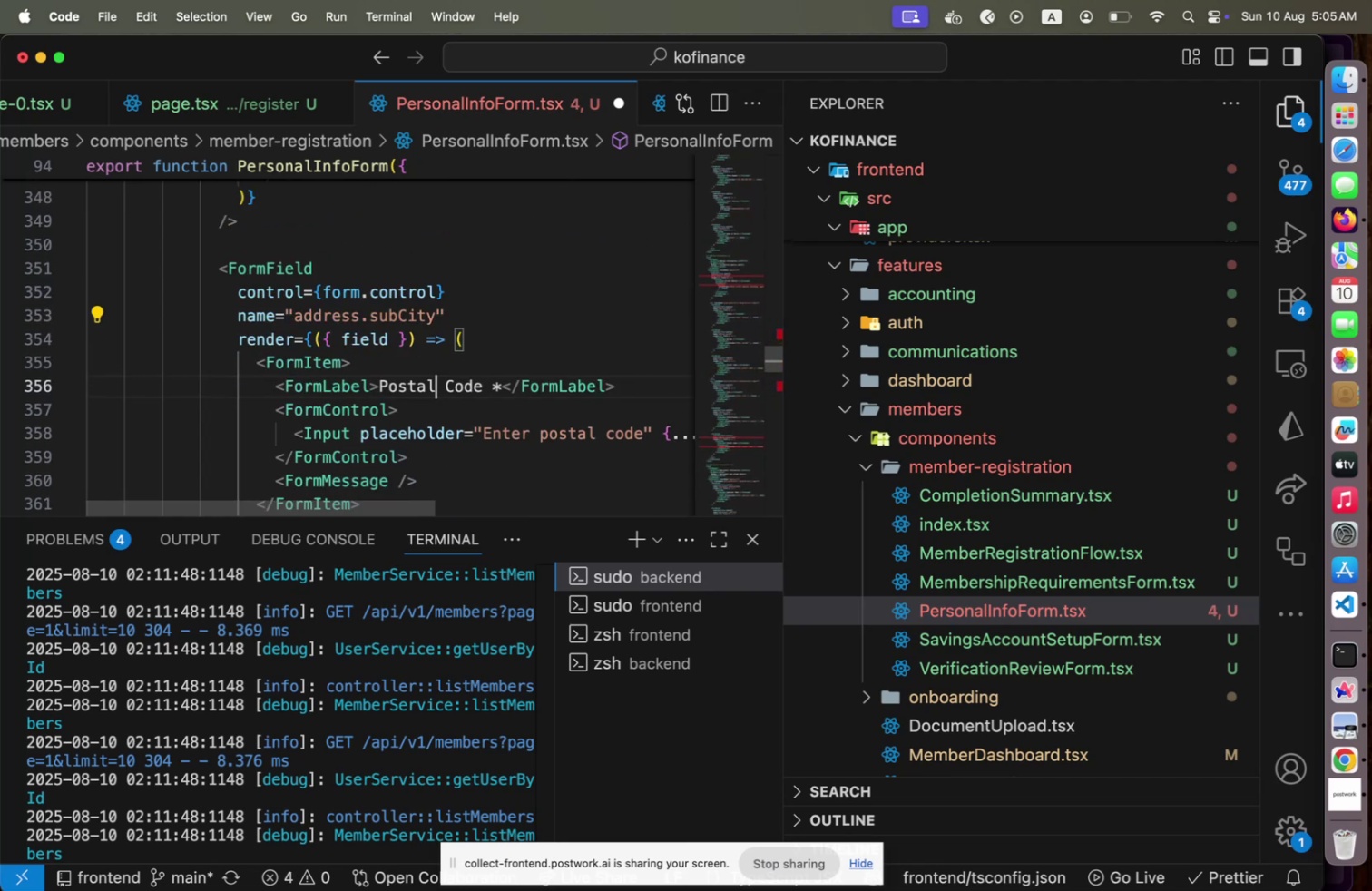 
key(ArrowDown)
 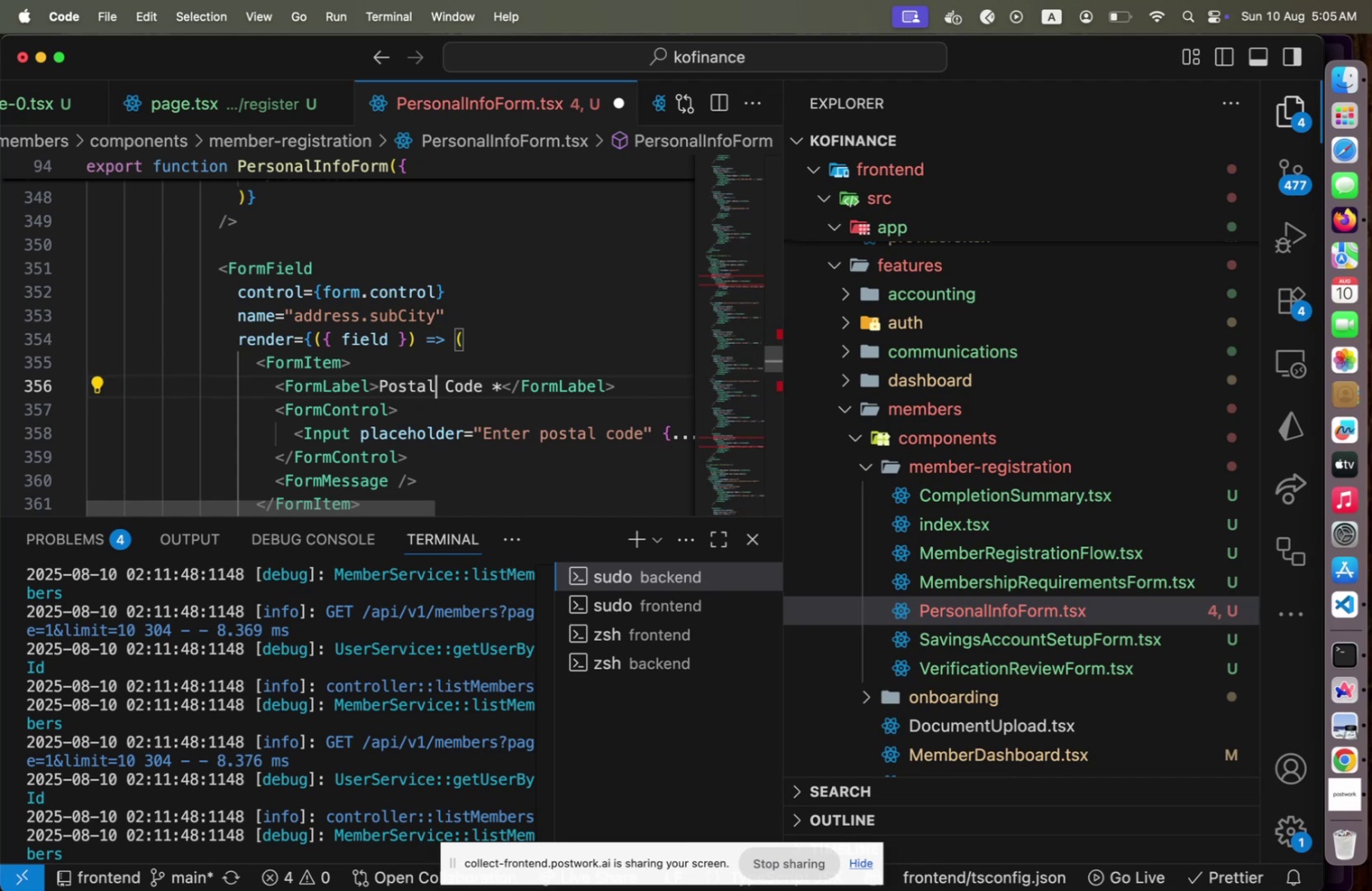 
key(ArrowLeft)
 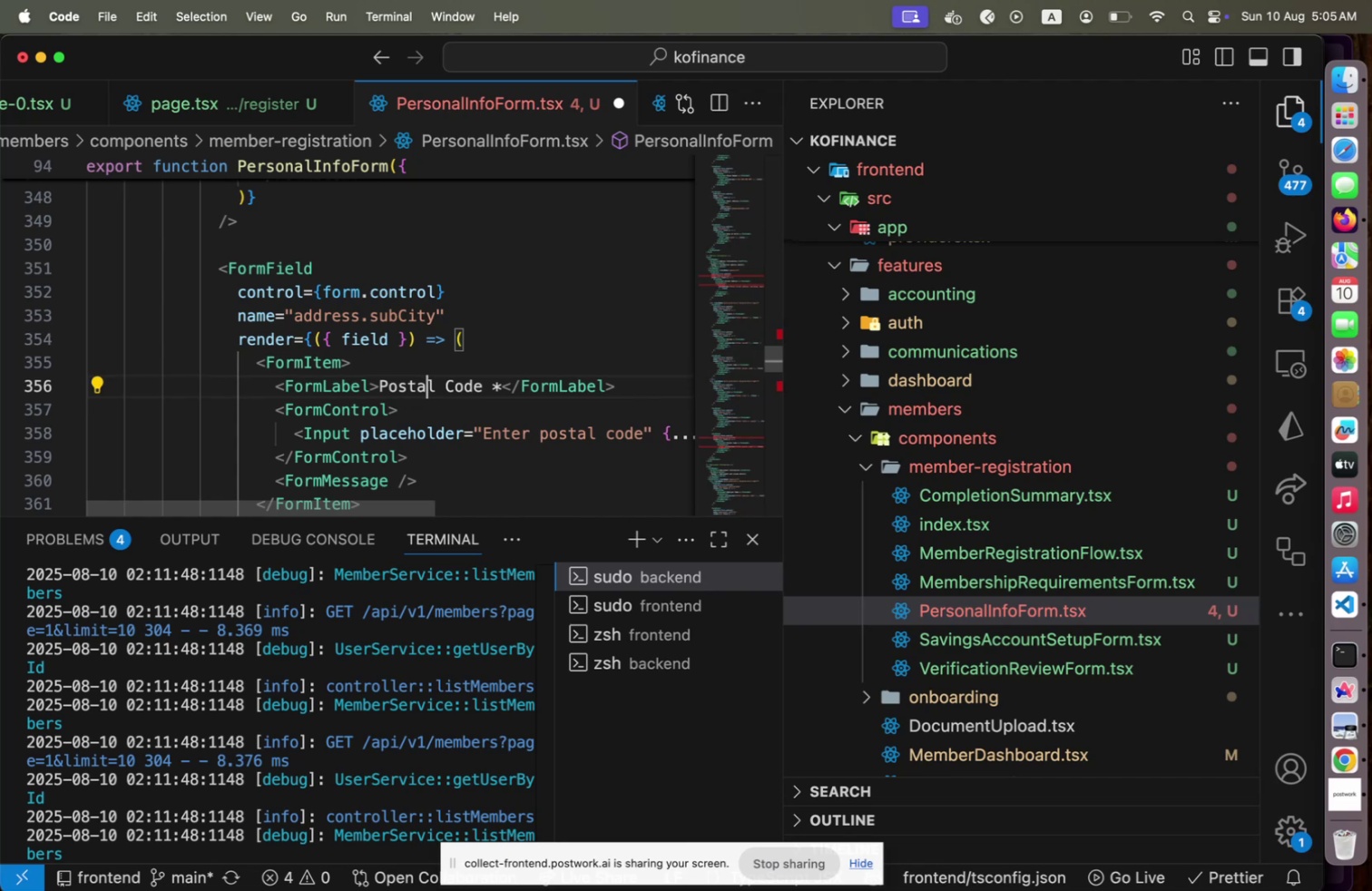 
key(ArrowLeft)
 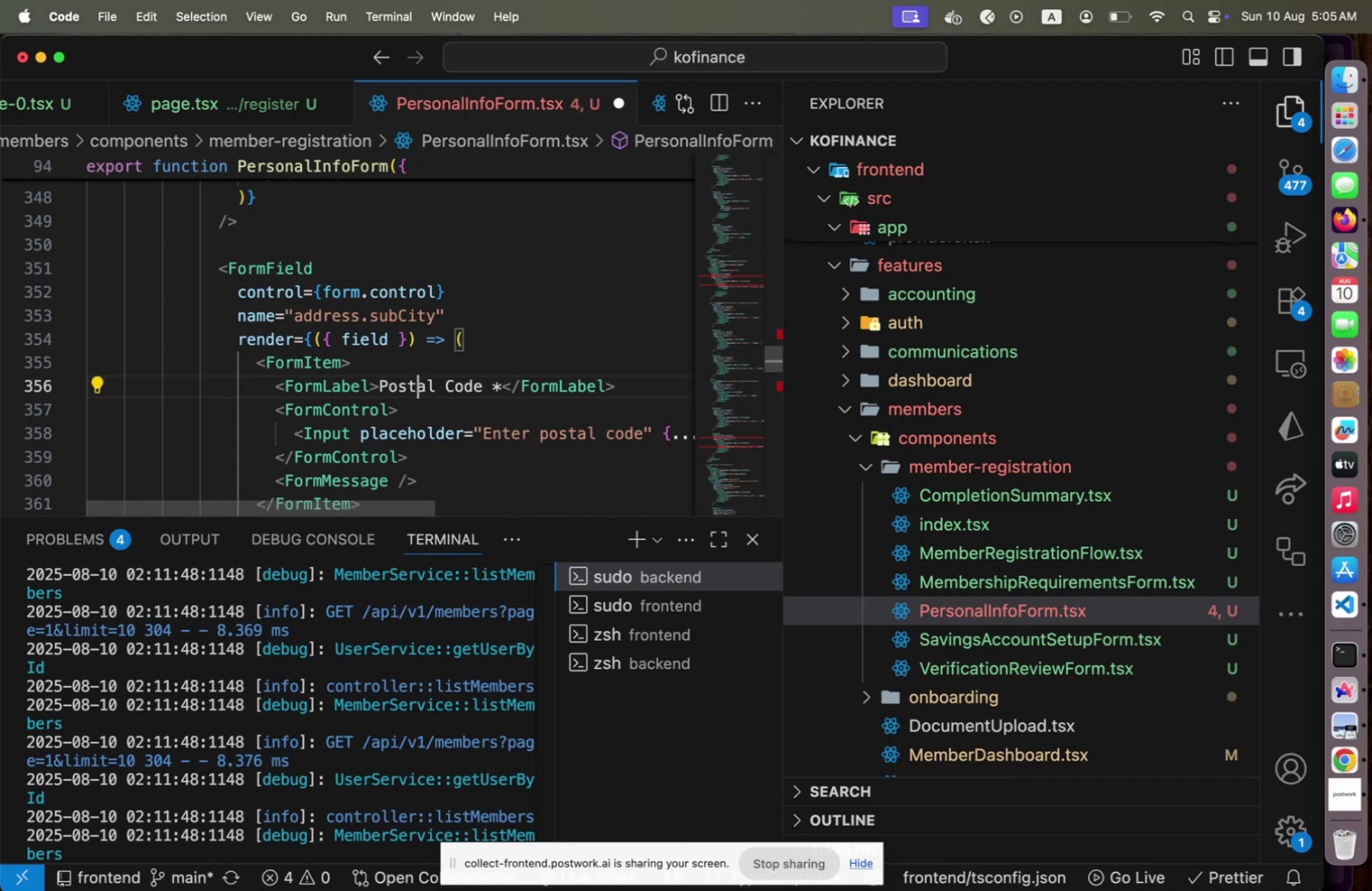 
key(ArrowLeft)
 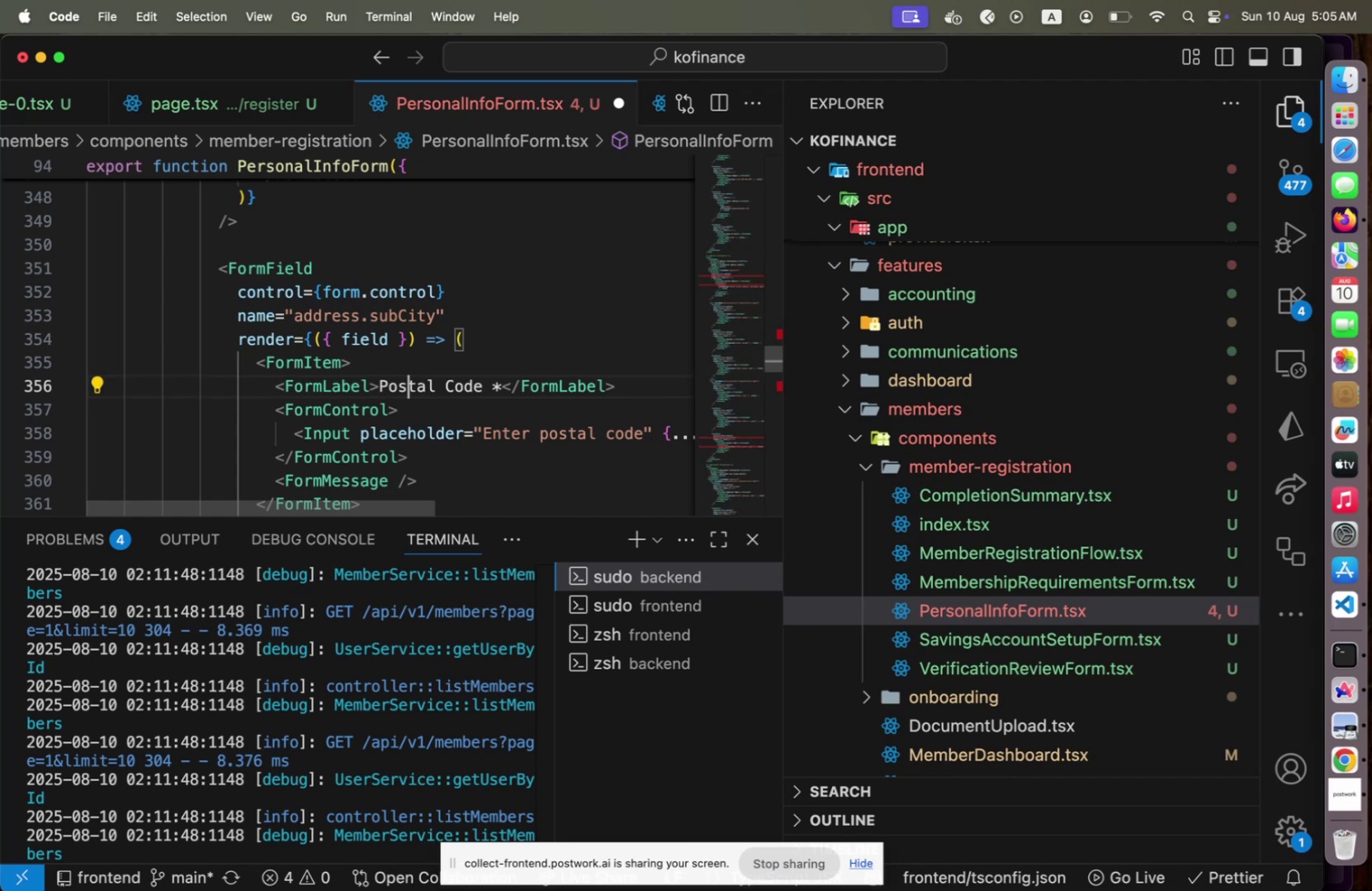 
key(ArrowLeft)
 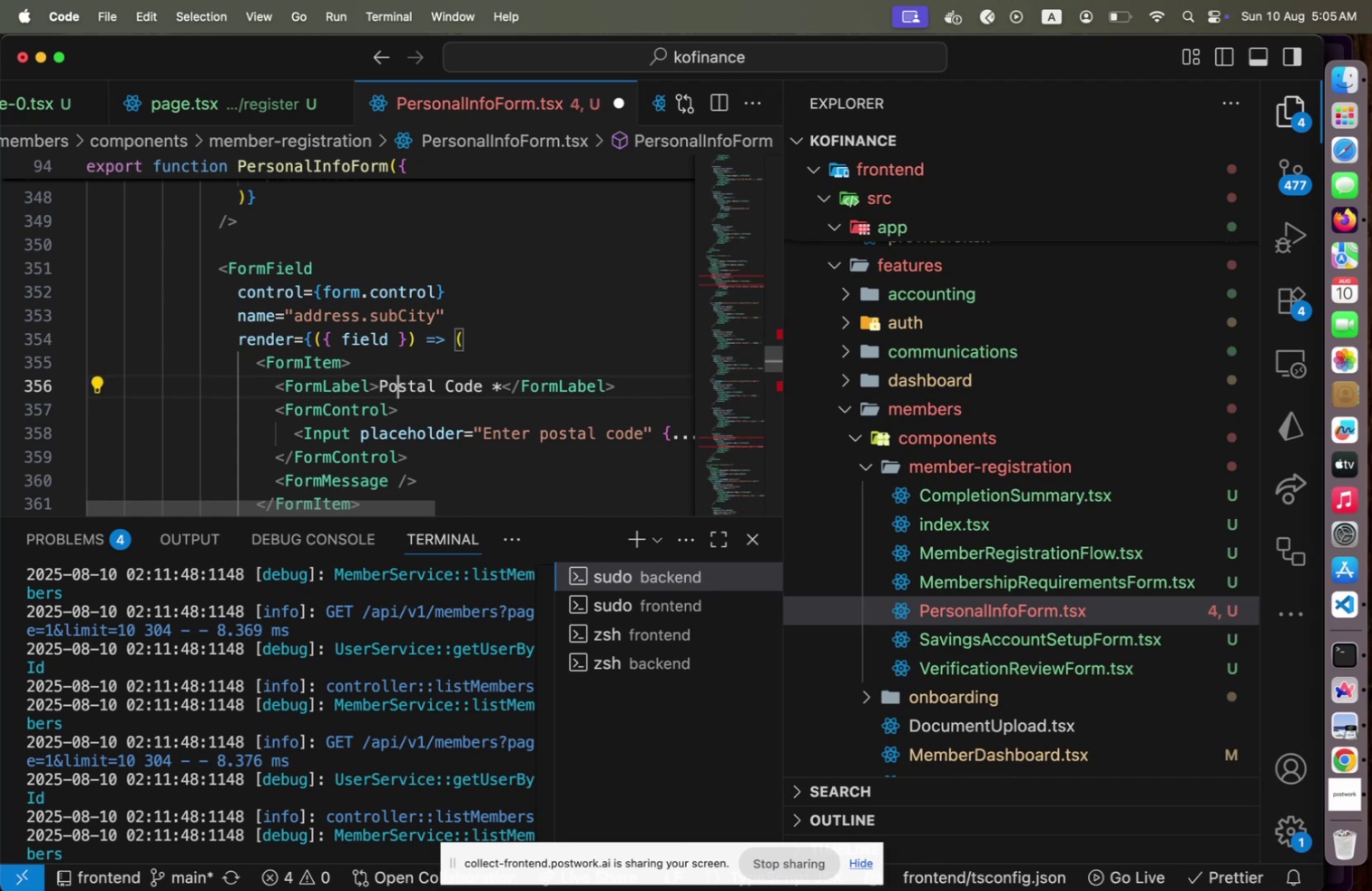 
key(ArrowLeft)
 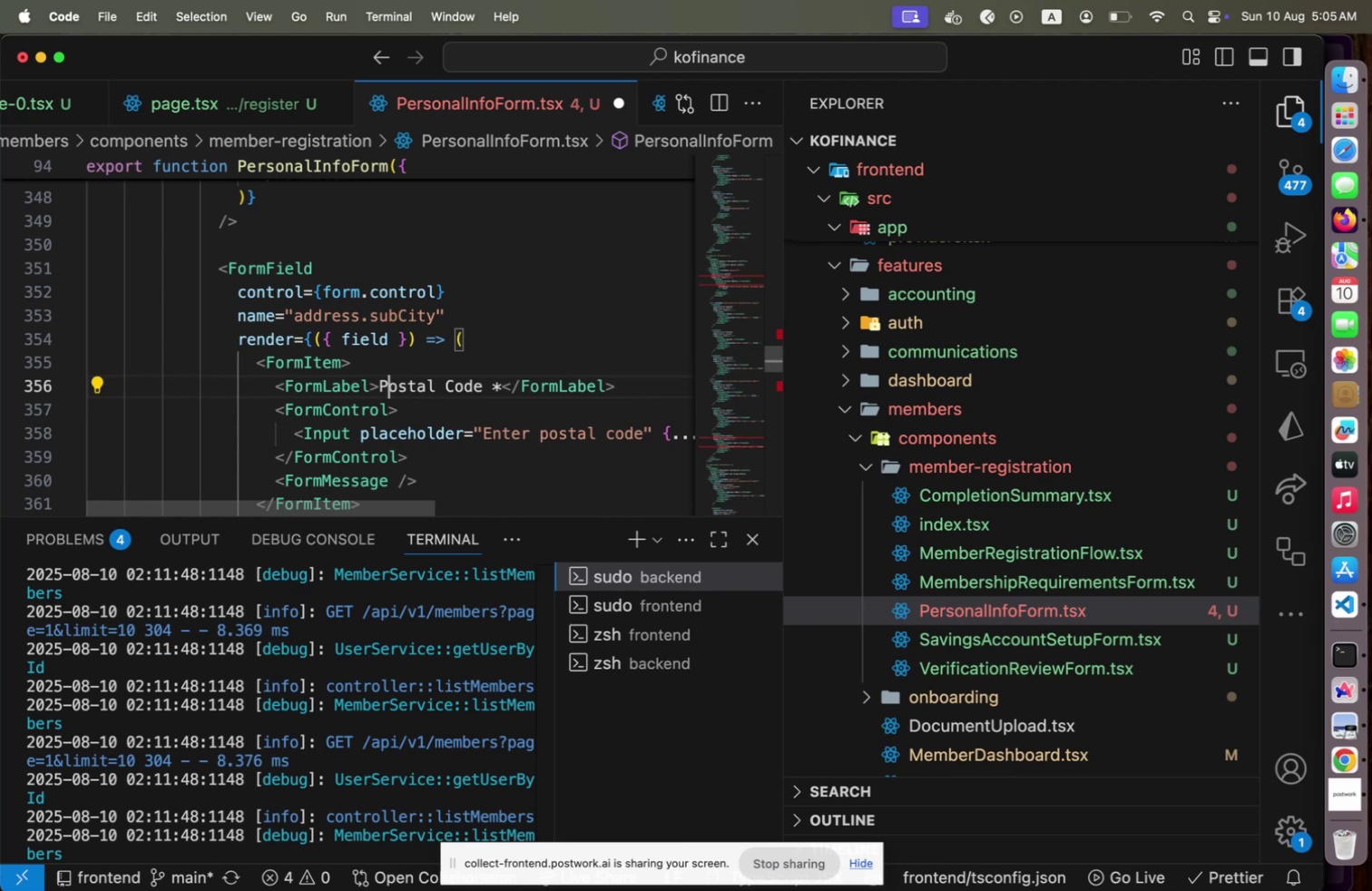 
key(ArrowLeft)
 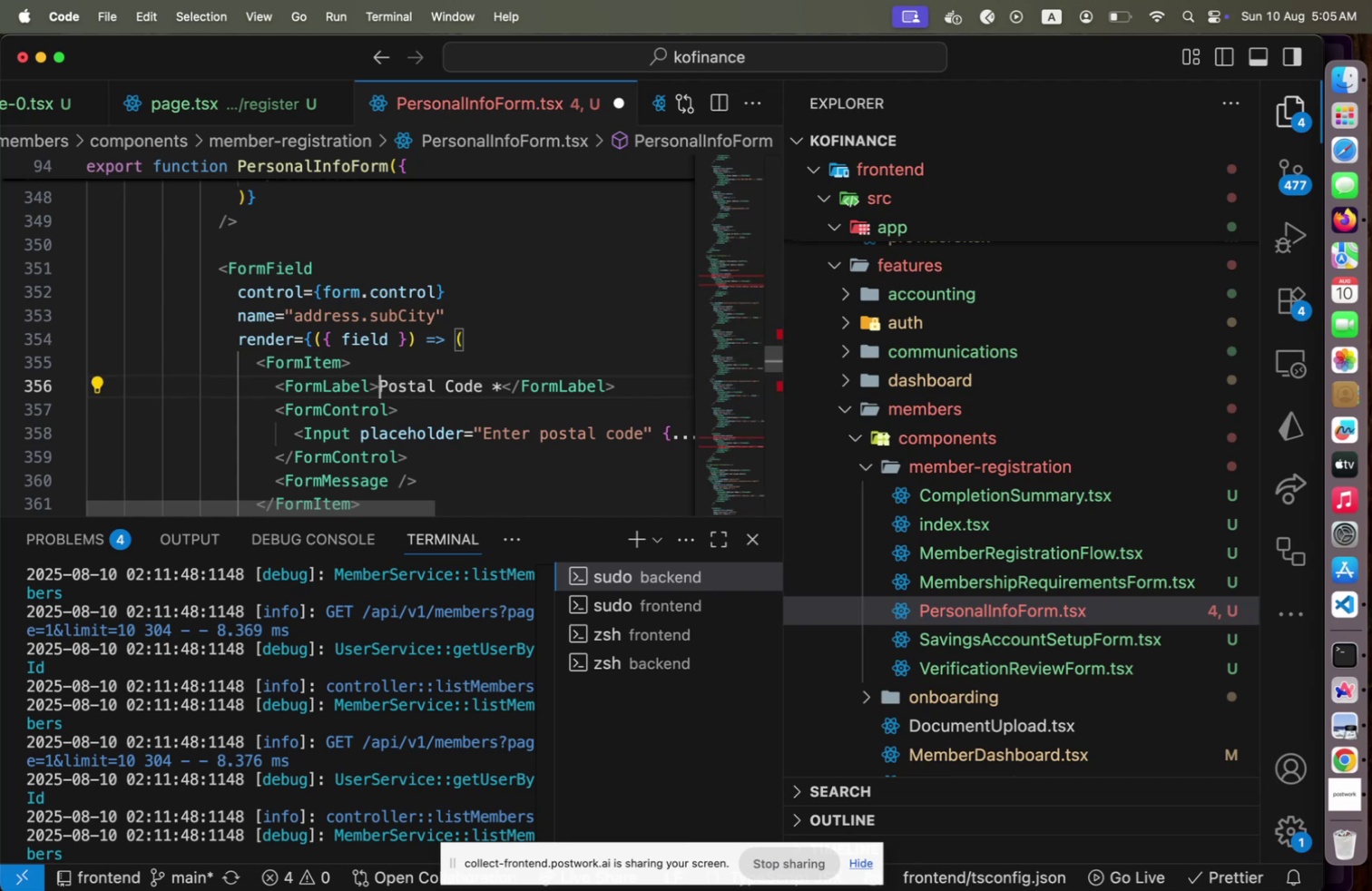 
hold_key(key=ArrowRight, duration=1.29)
 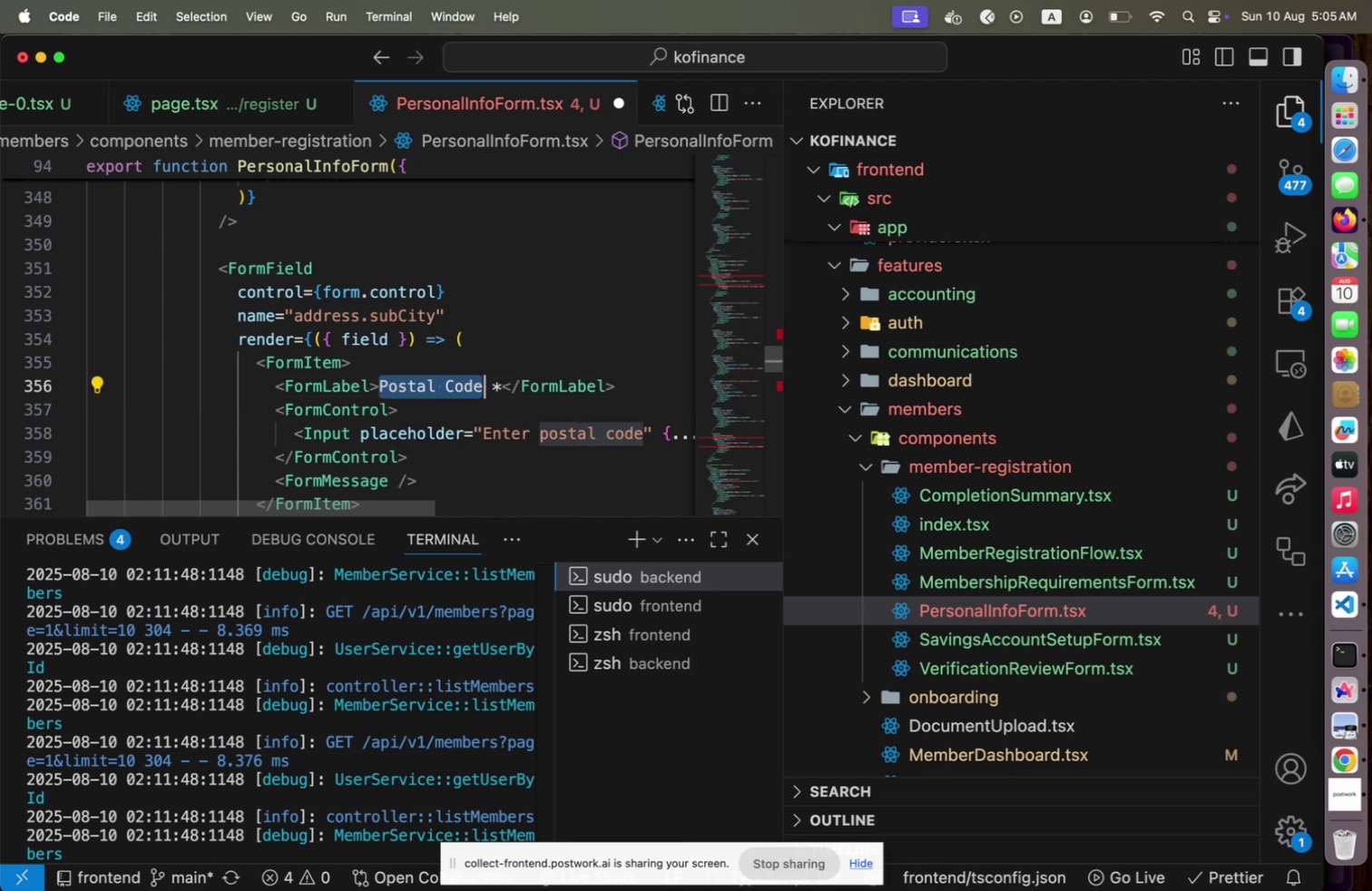 
type(SubCity)
 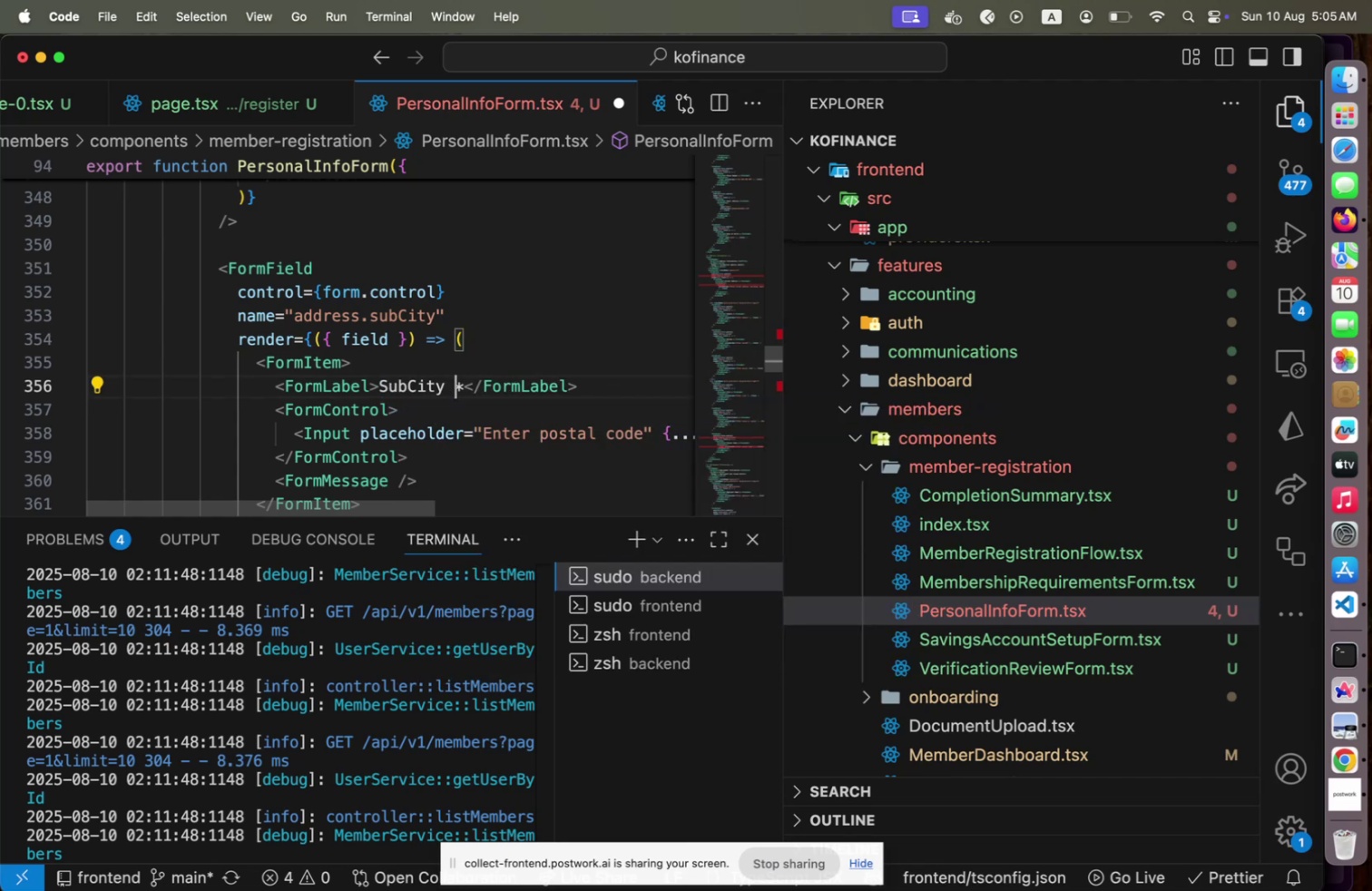 
 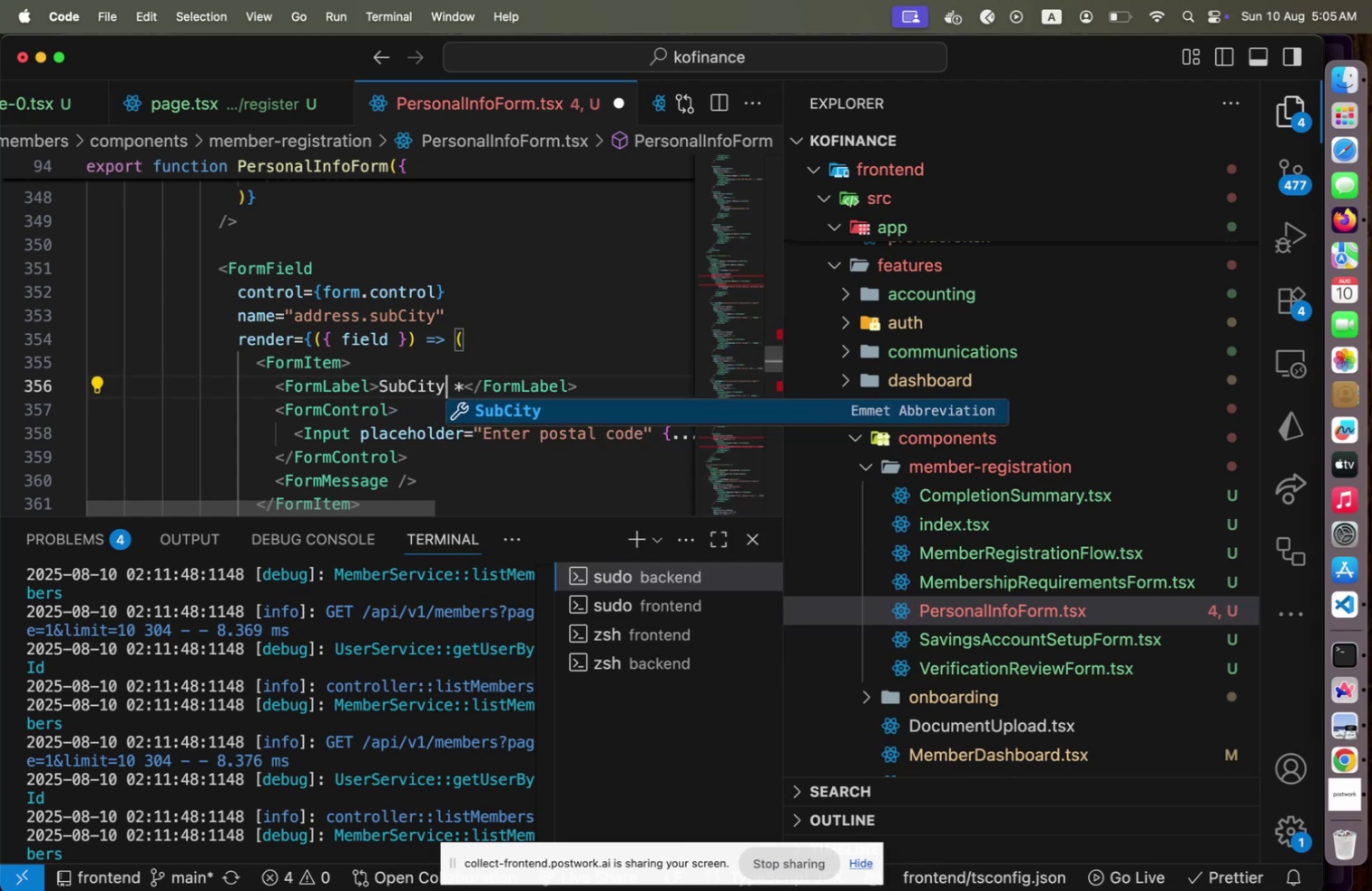 
key(ArrowRight)
 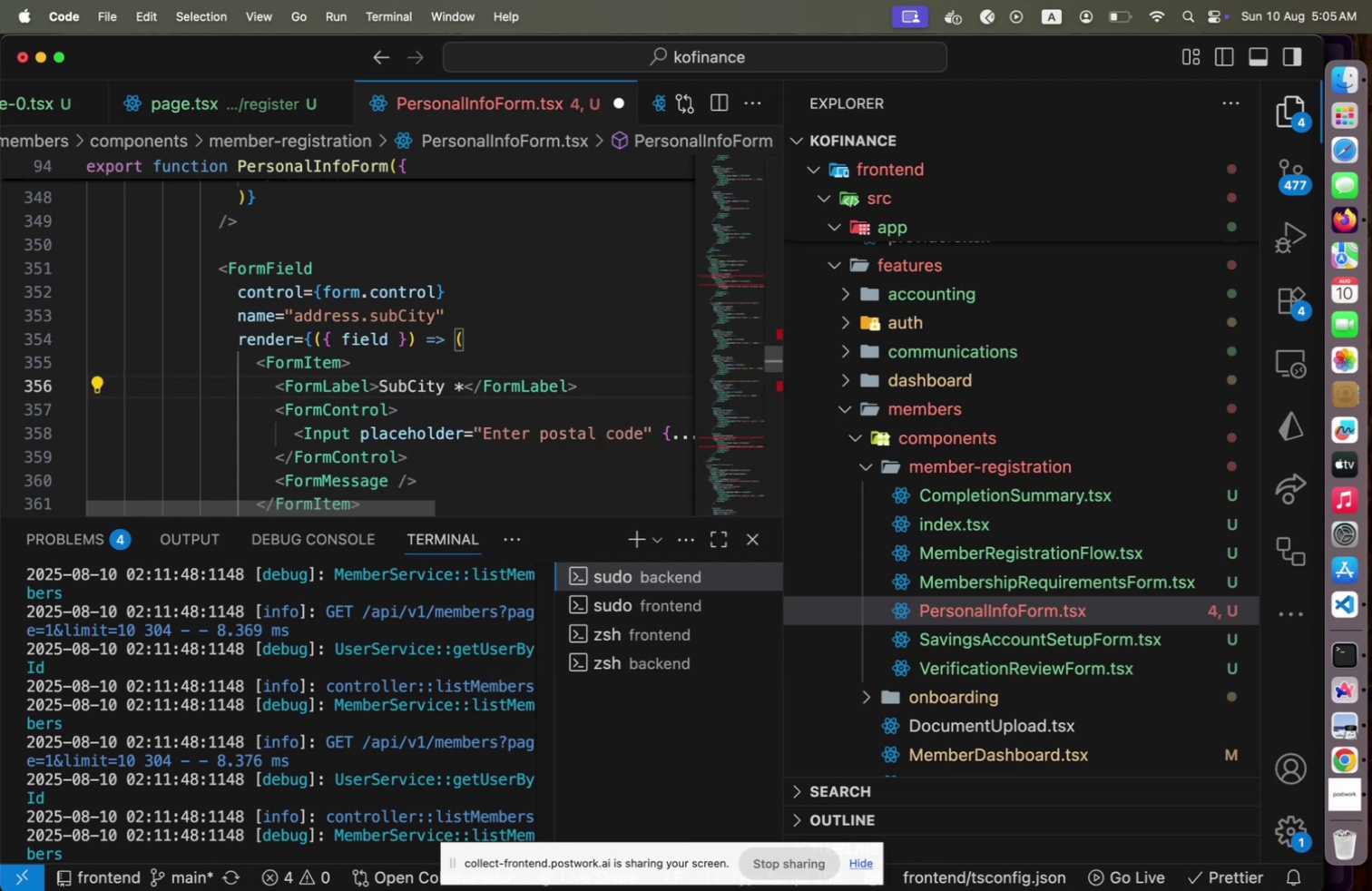 
key(ArrowDown)
 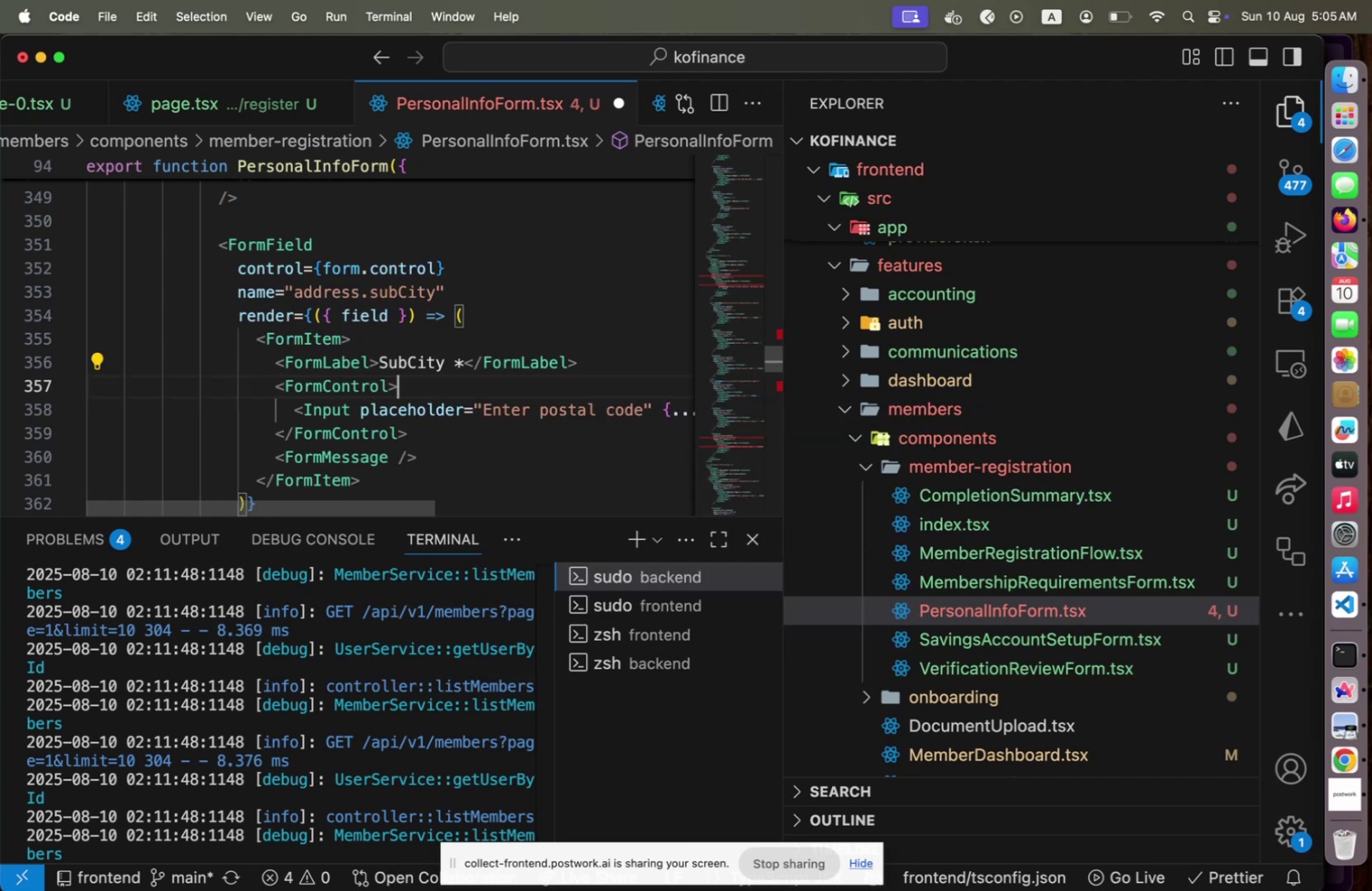 
key(ArrowDown)
 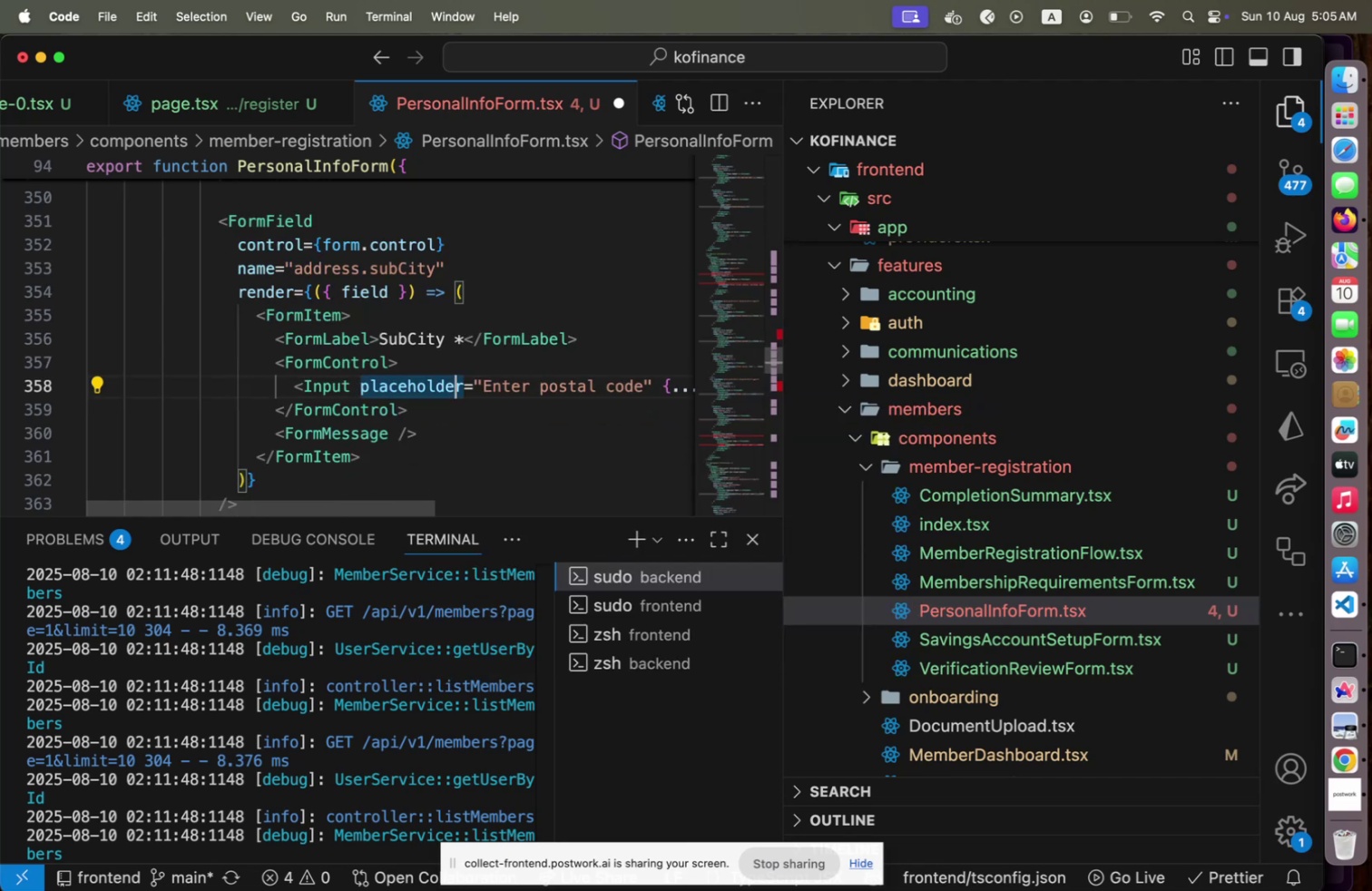 
key(ArrowUp)
 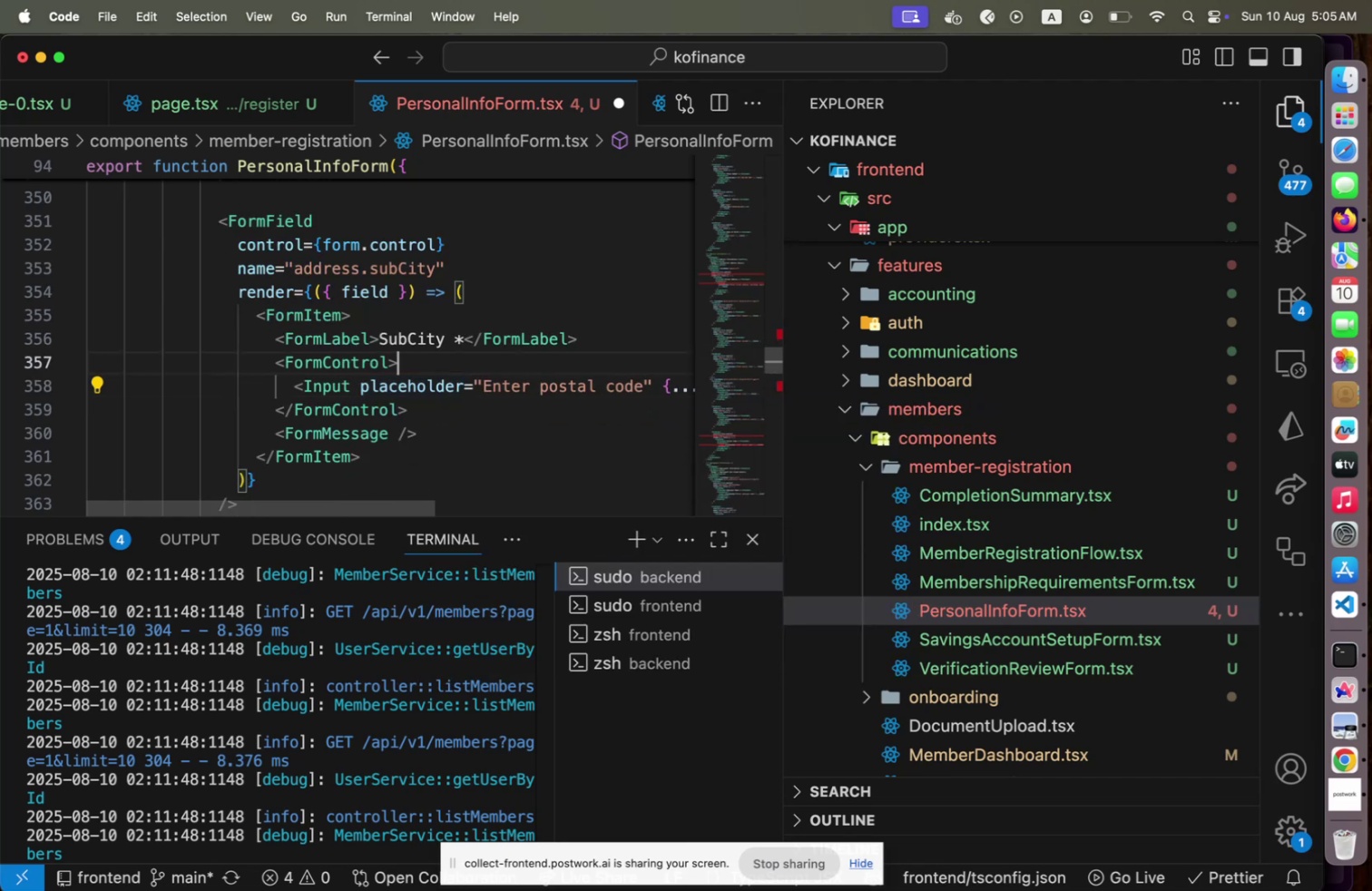 
hold_key(key=ArrowLeft, duration=0.35)
 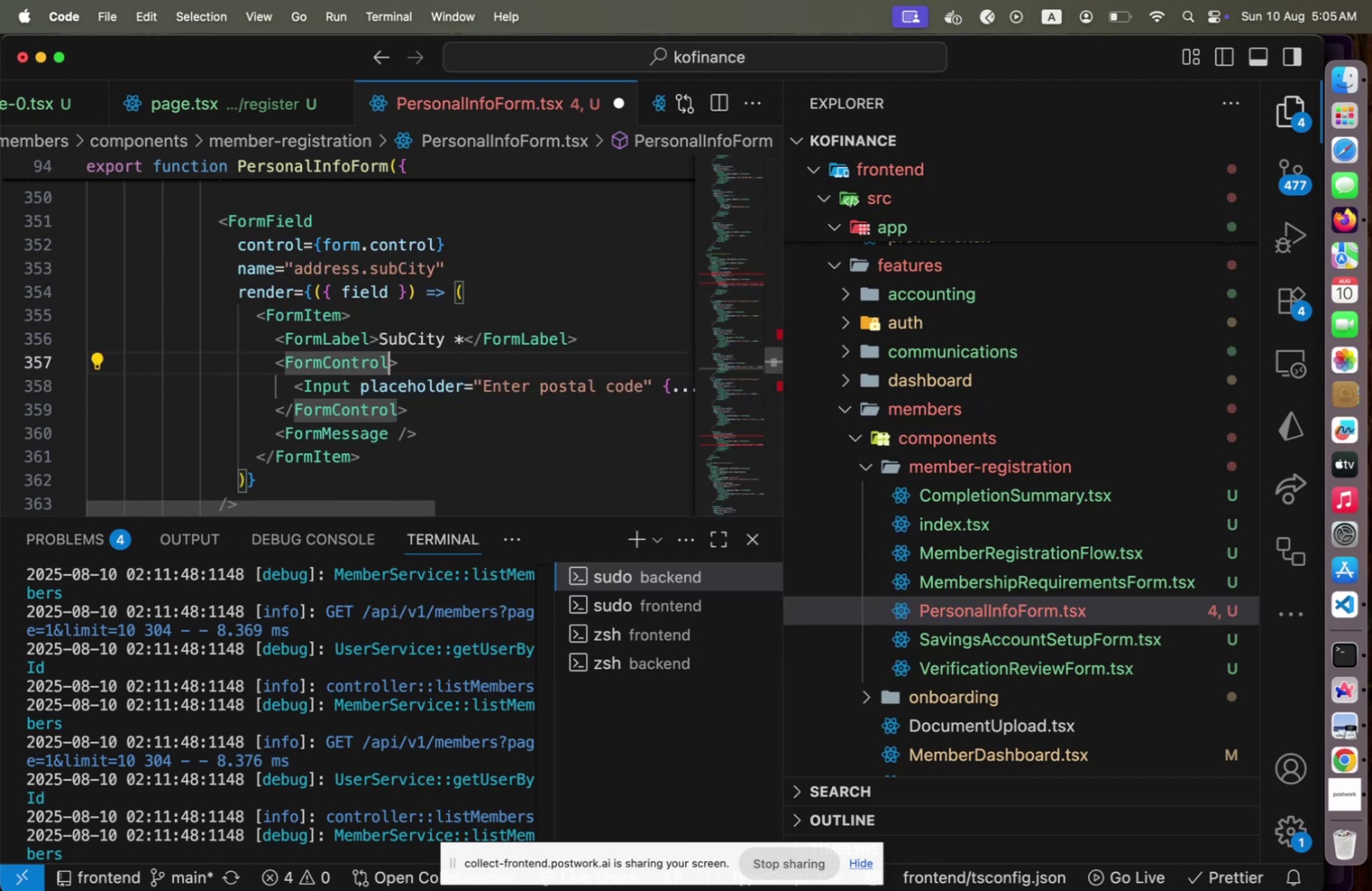 
key(ArrowUp)
 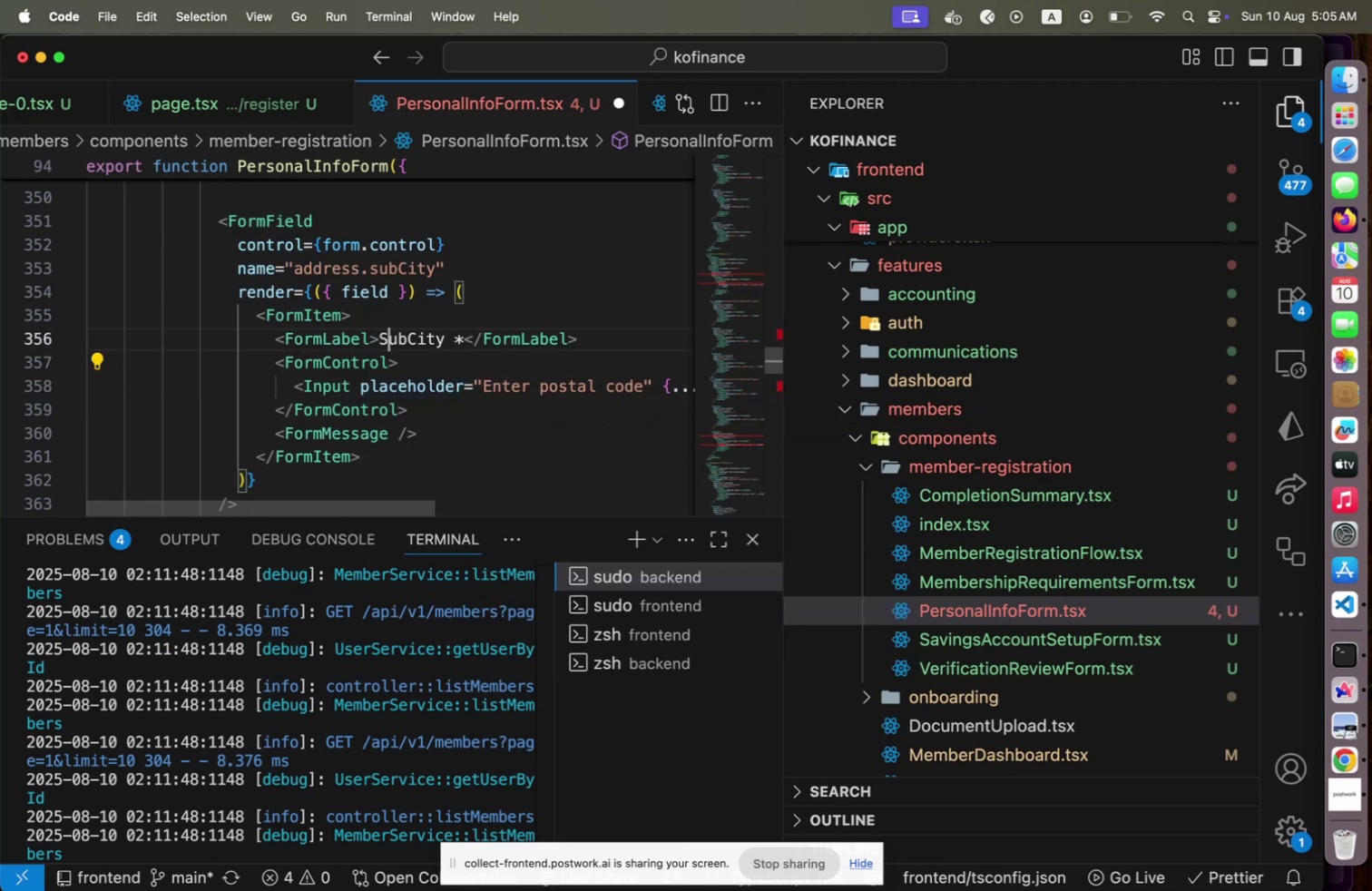 
key(ArrowRight)
 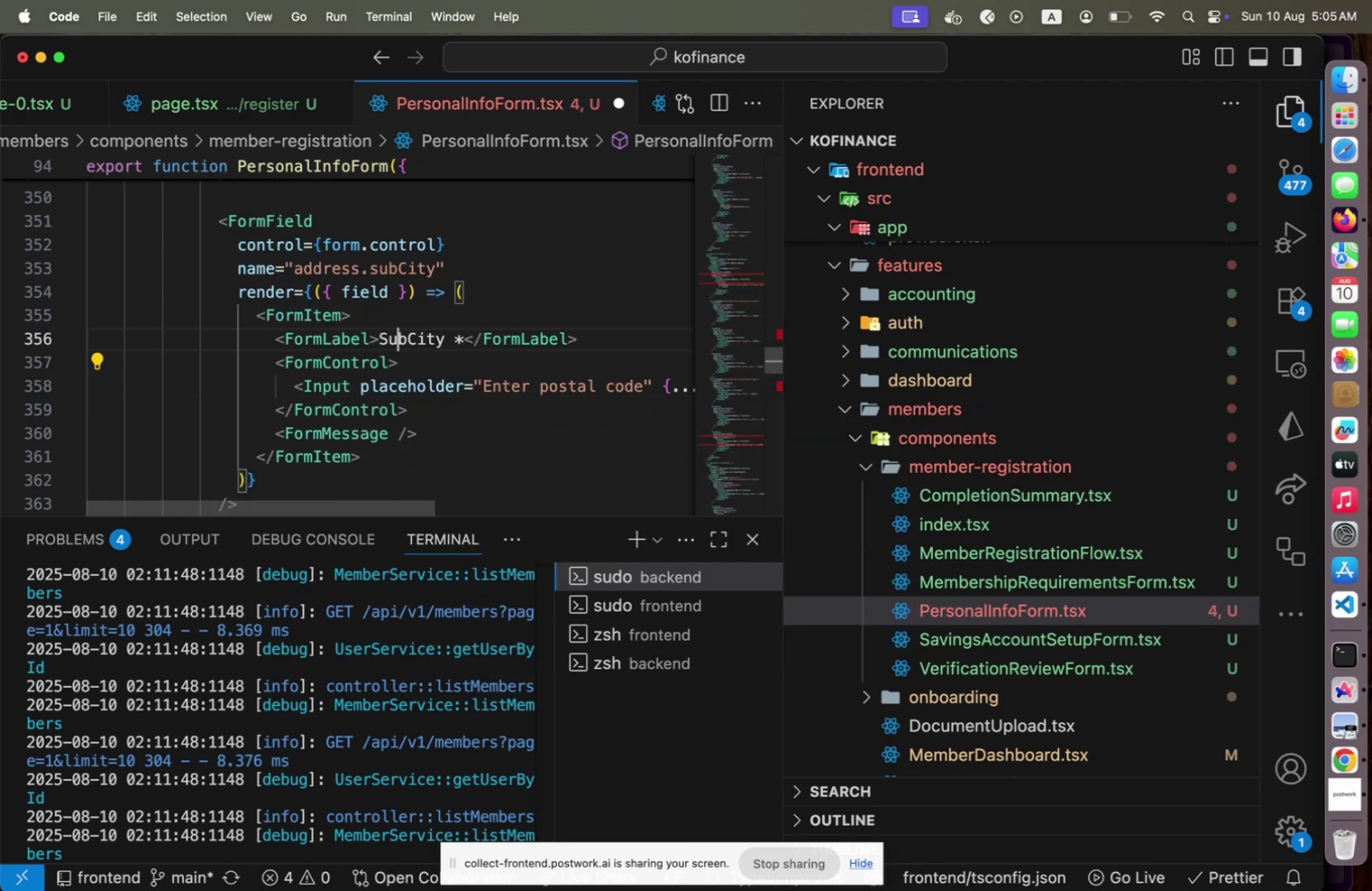 
key(ArrowRight)
 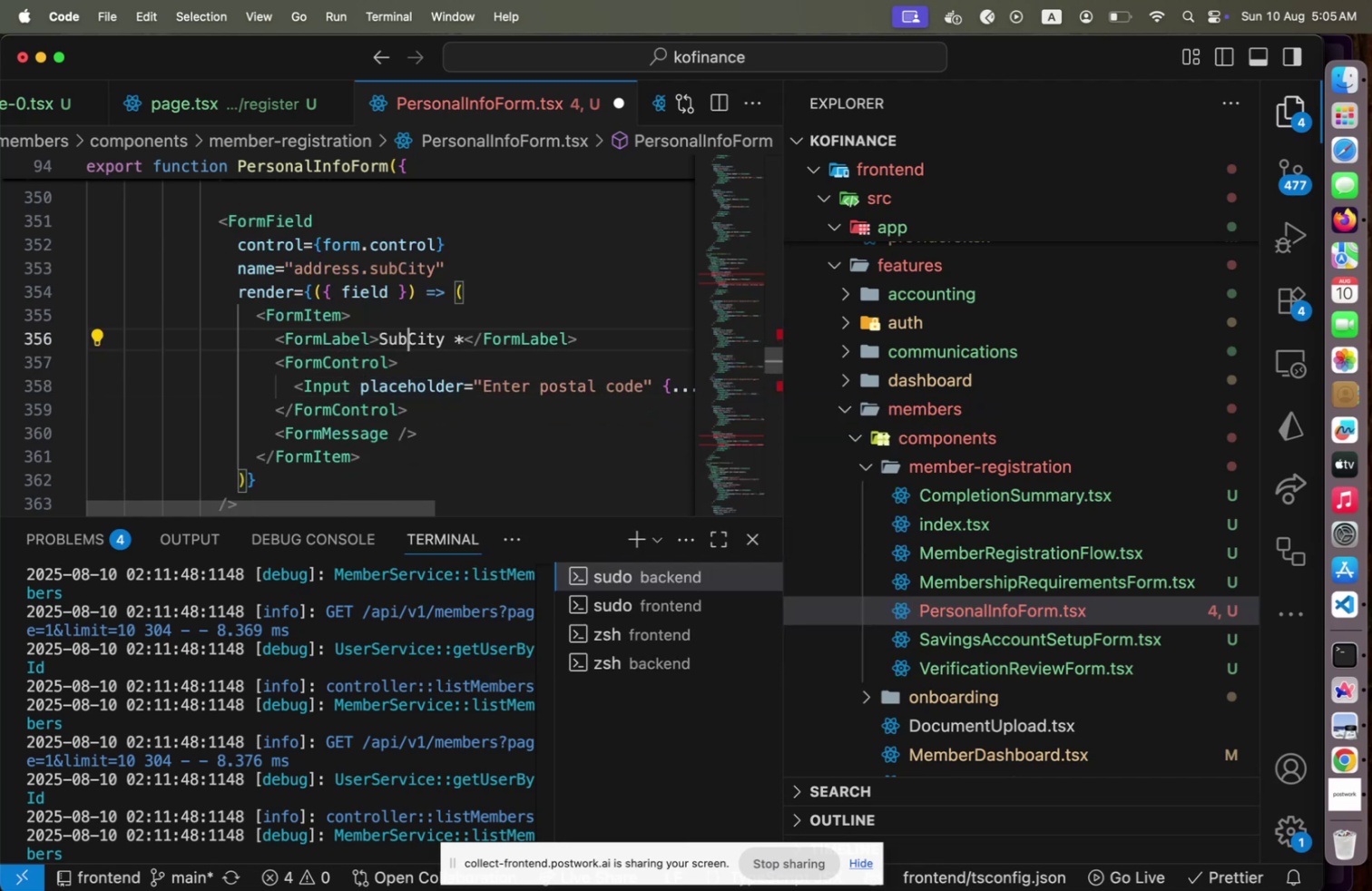 
key(Shift+ArrowRight)
 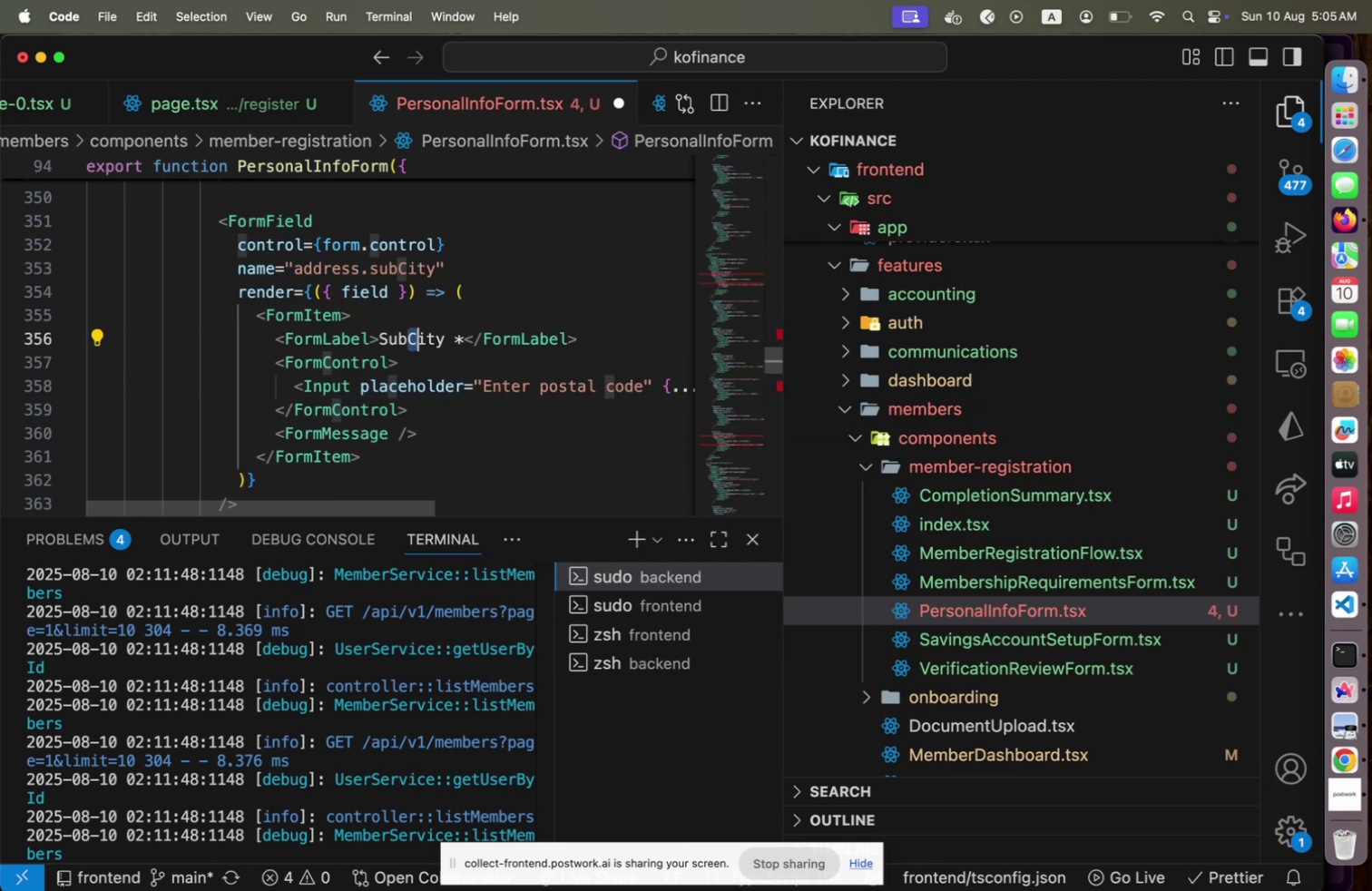 
key(C)
 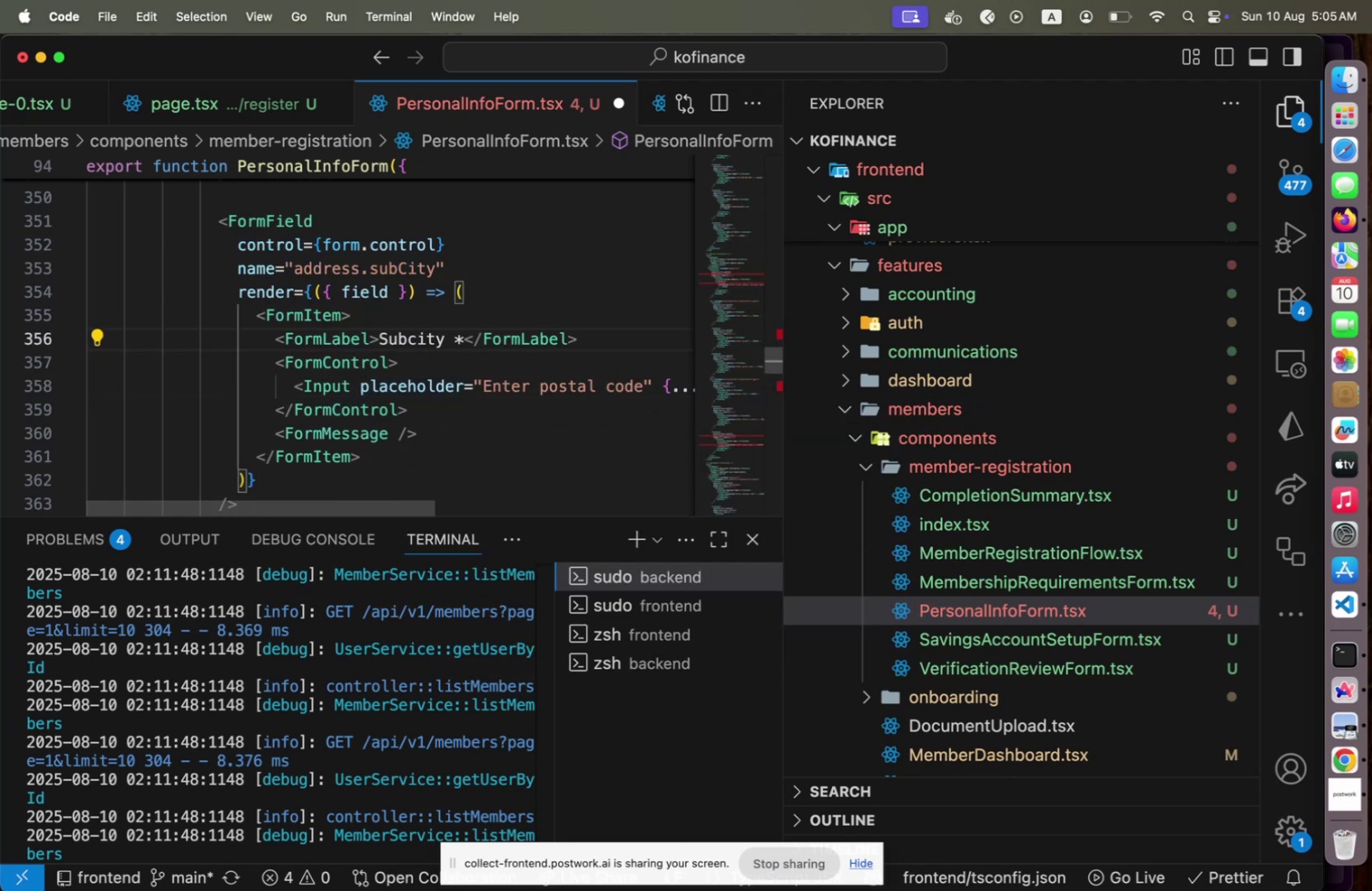 
key(Backspace)
 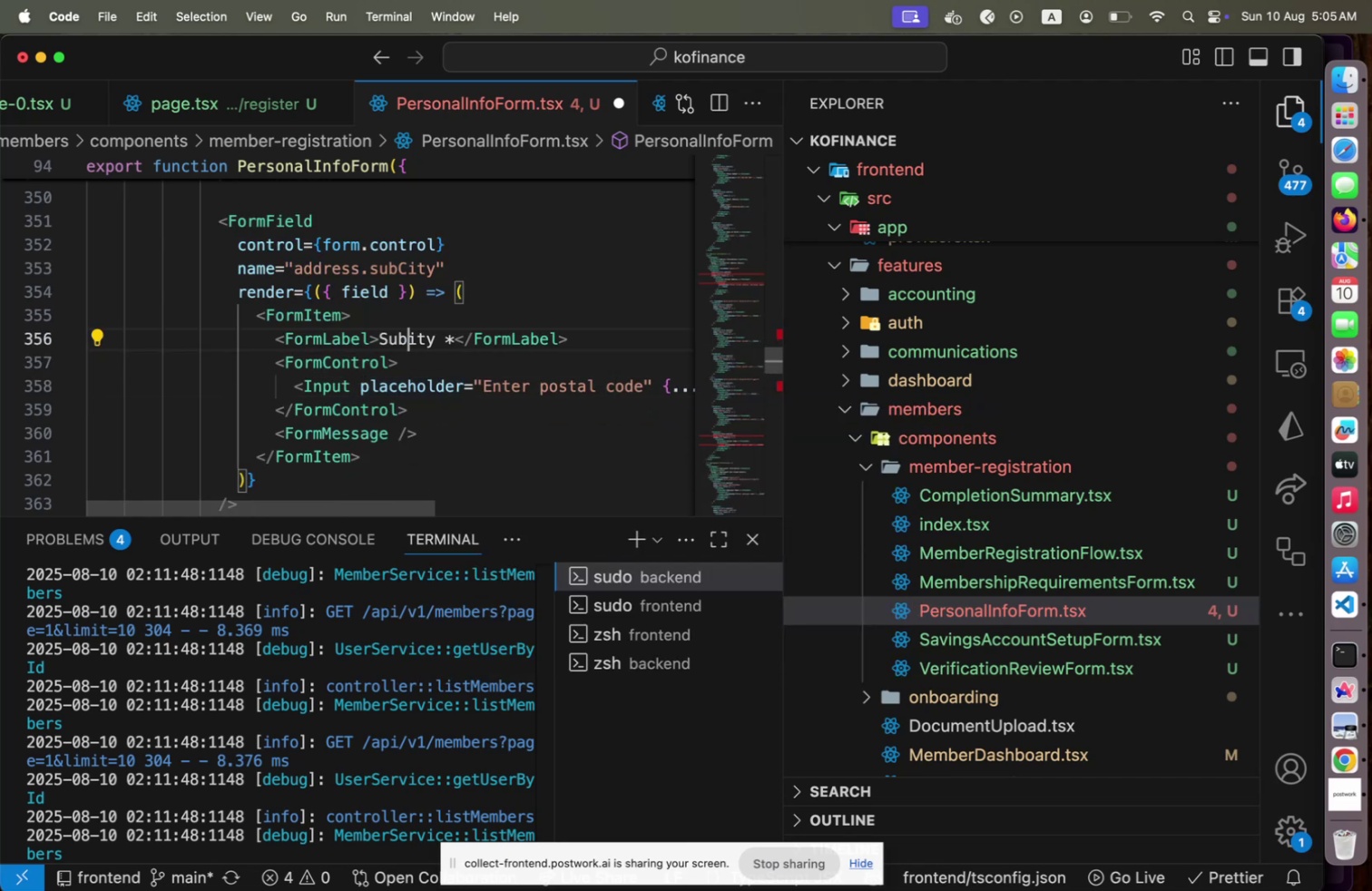 
key(Minus)
 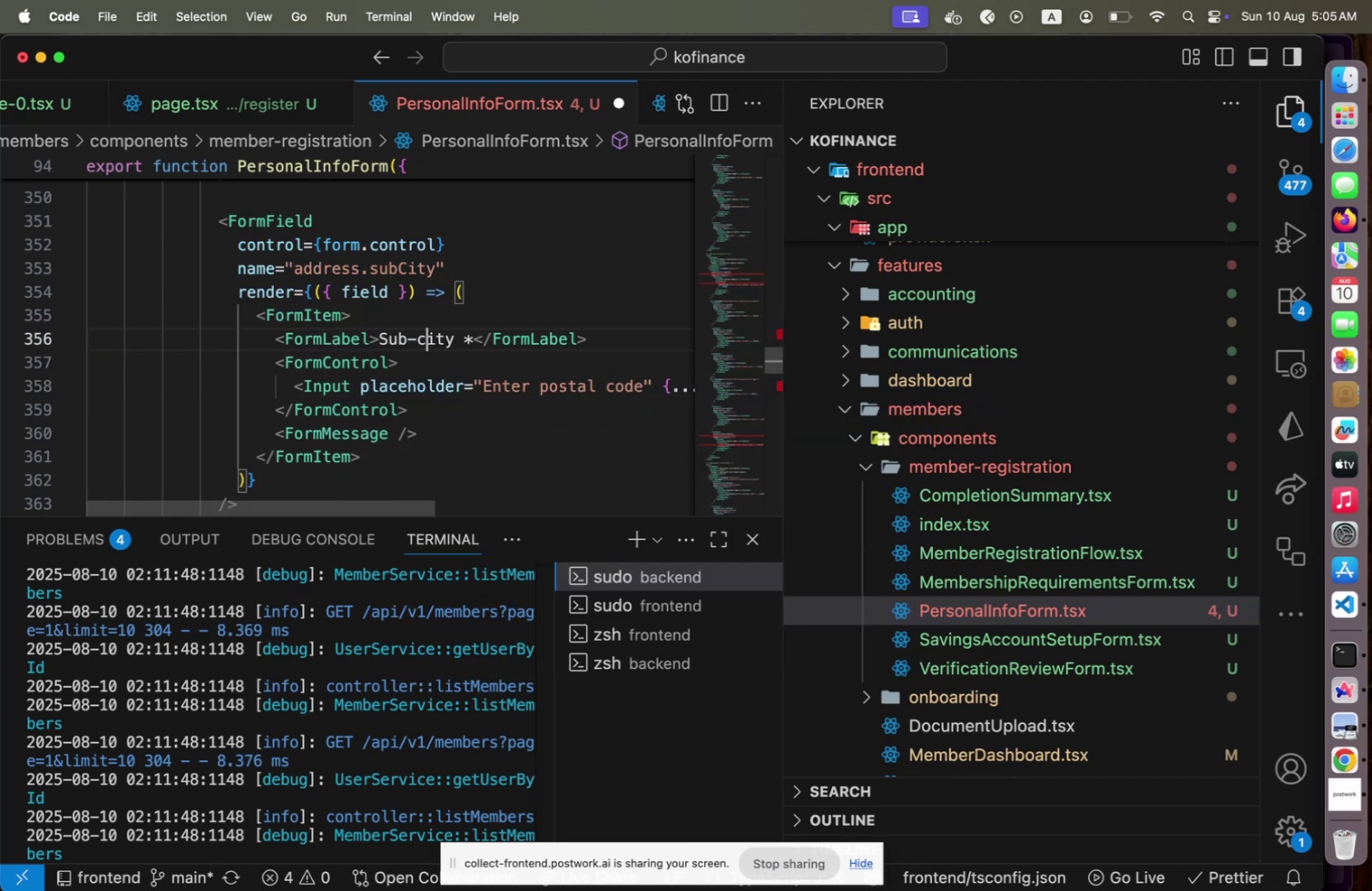 
key(C)
 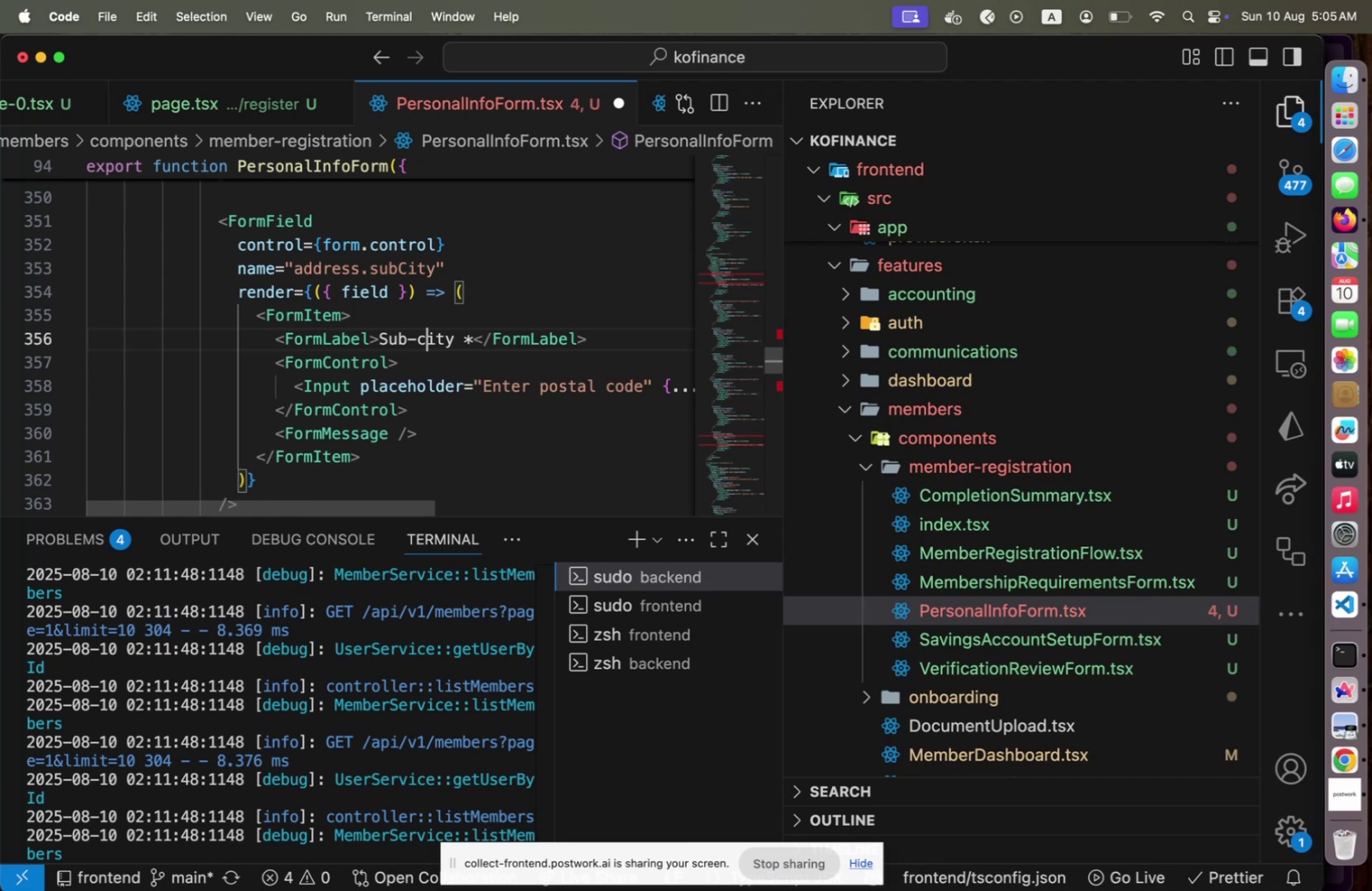 
key(ArrowRight)
 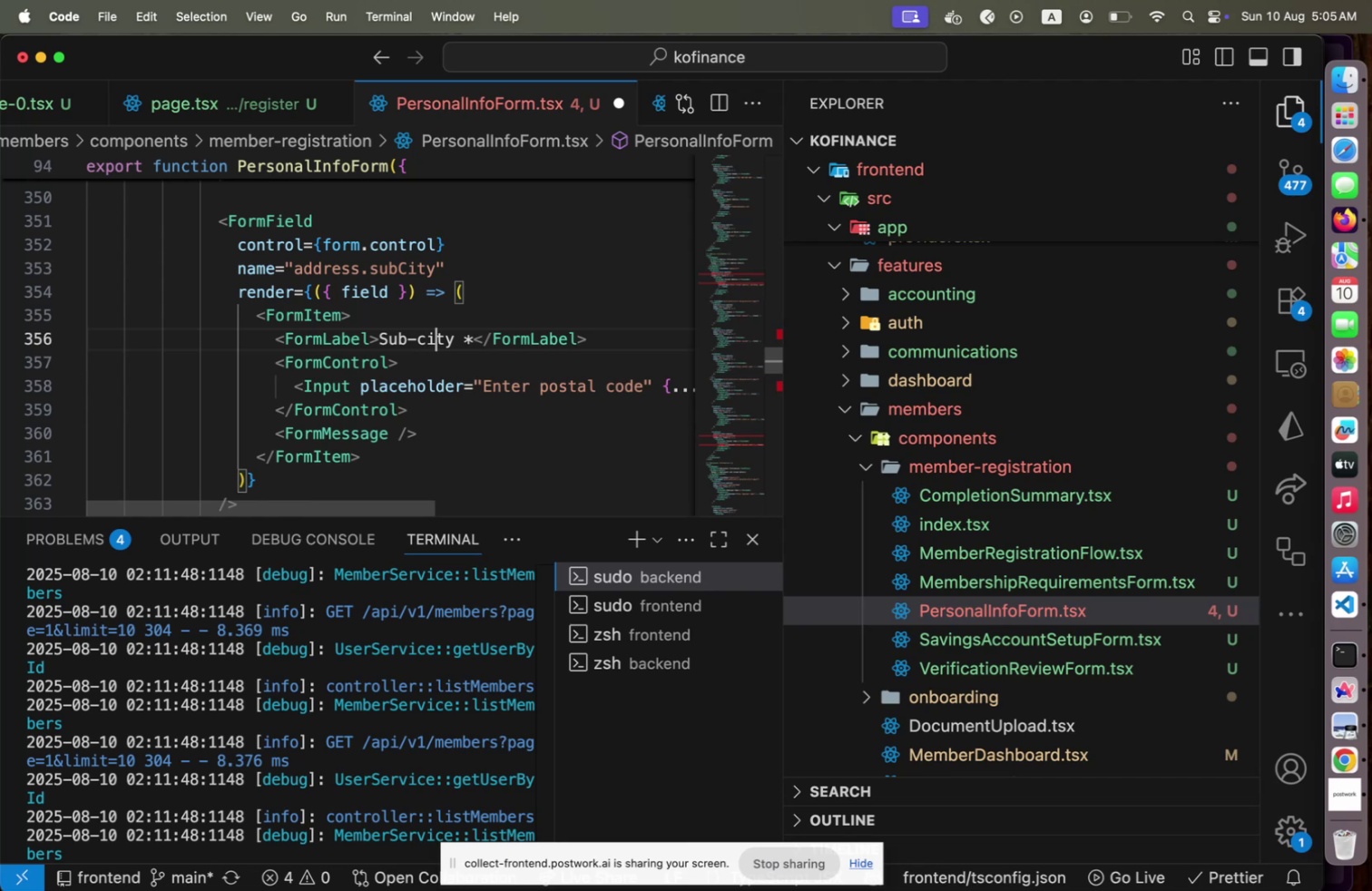 
key(ArrowDown)
 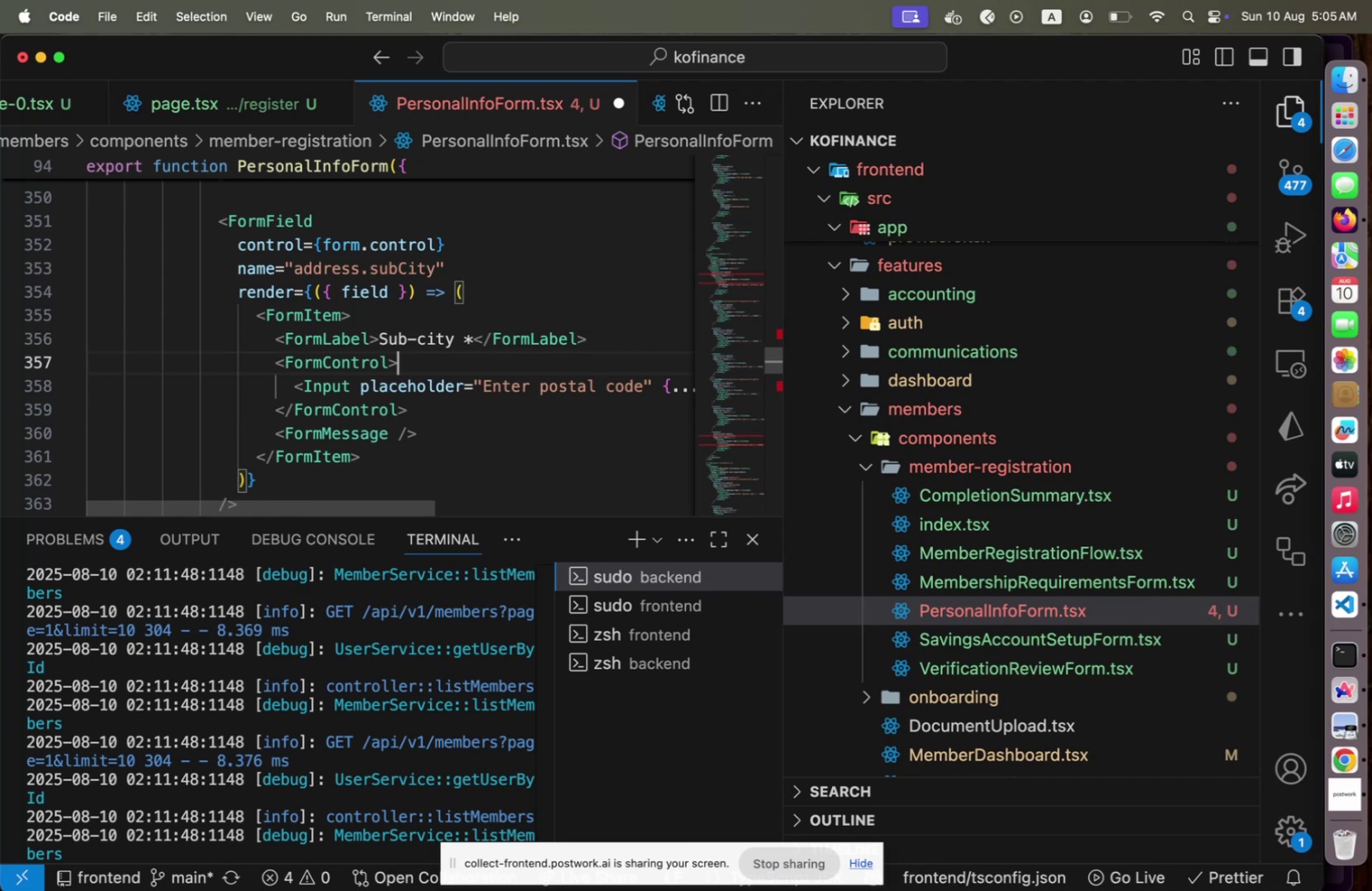 
key(ArrowDown)
 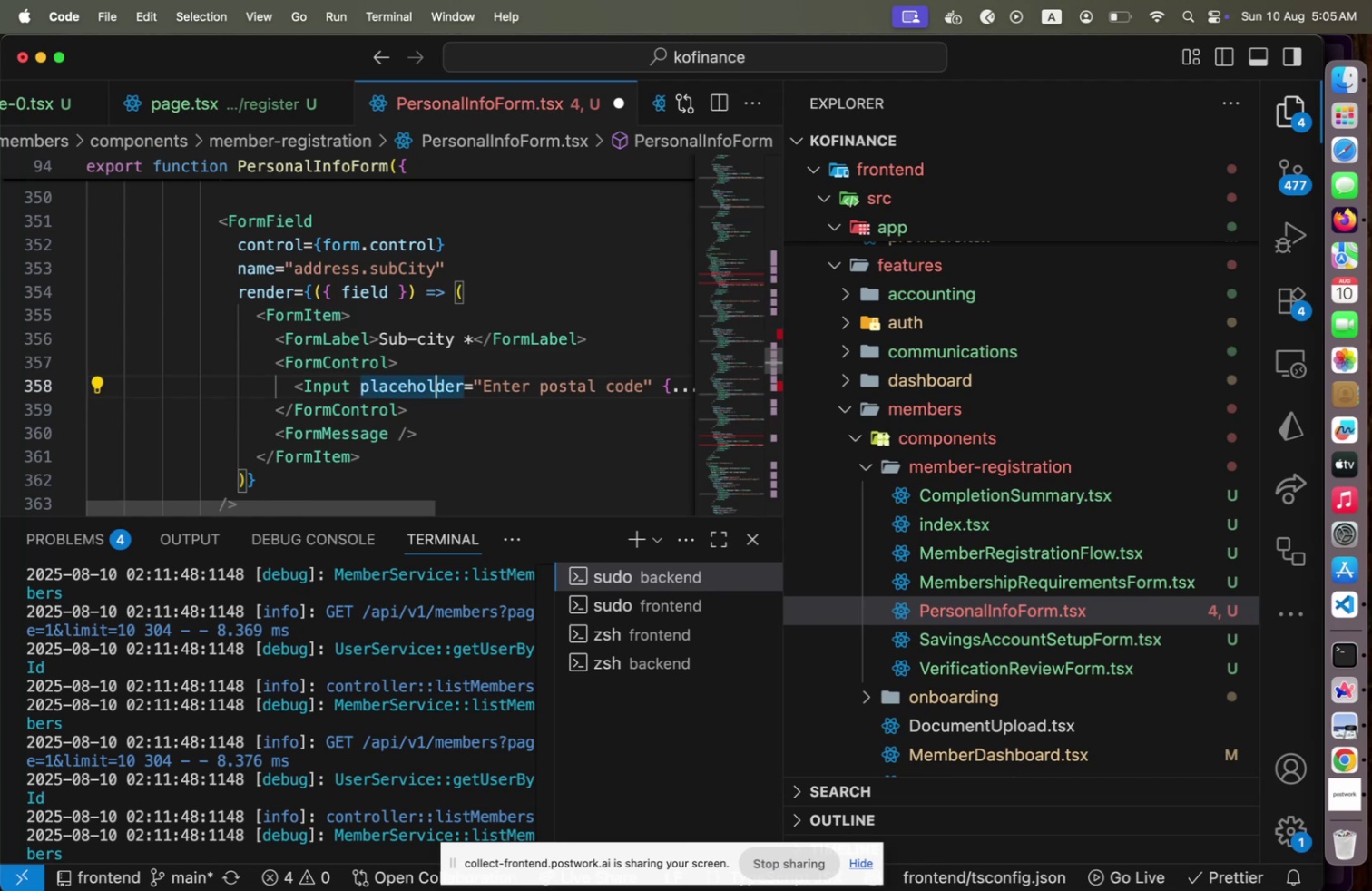 
hold_key(key=ArrowRight, duration=0.68)
 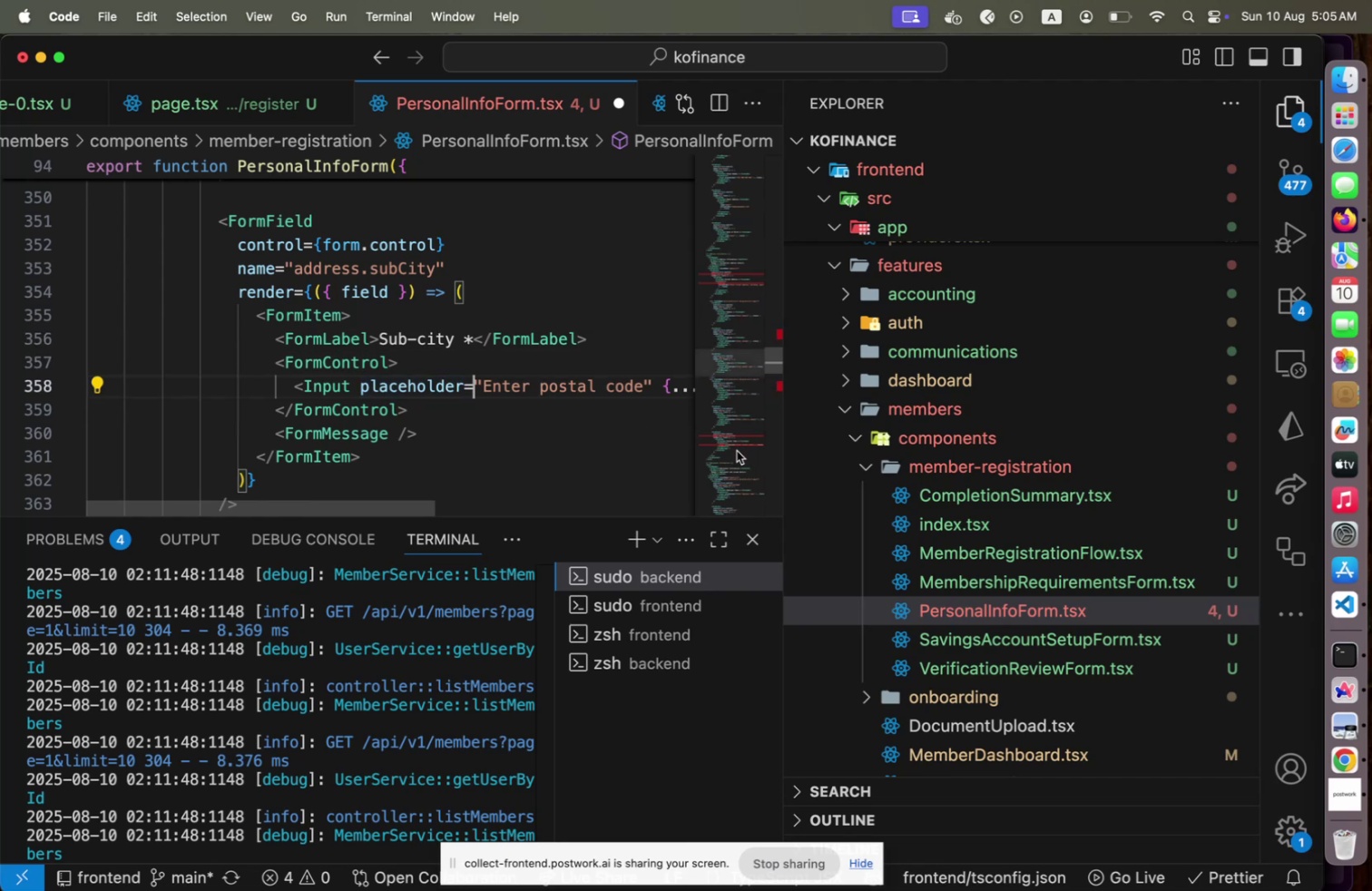 
left_click([722, 435])
 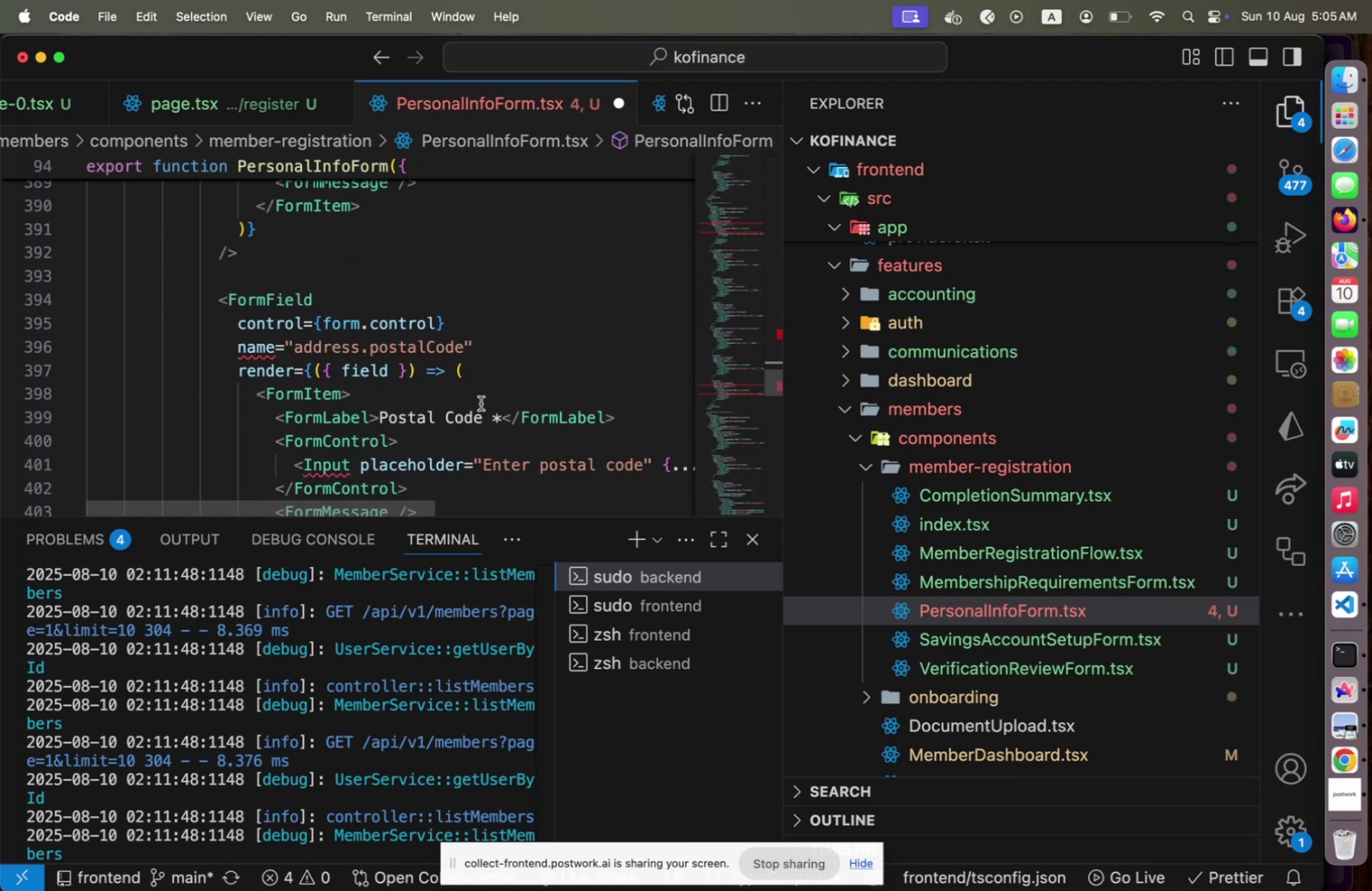 
scroll: coordinate [481, 403], scroll_direction: up, amount: 2.0
 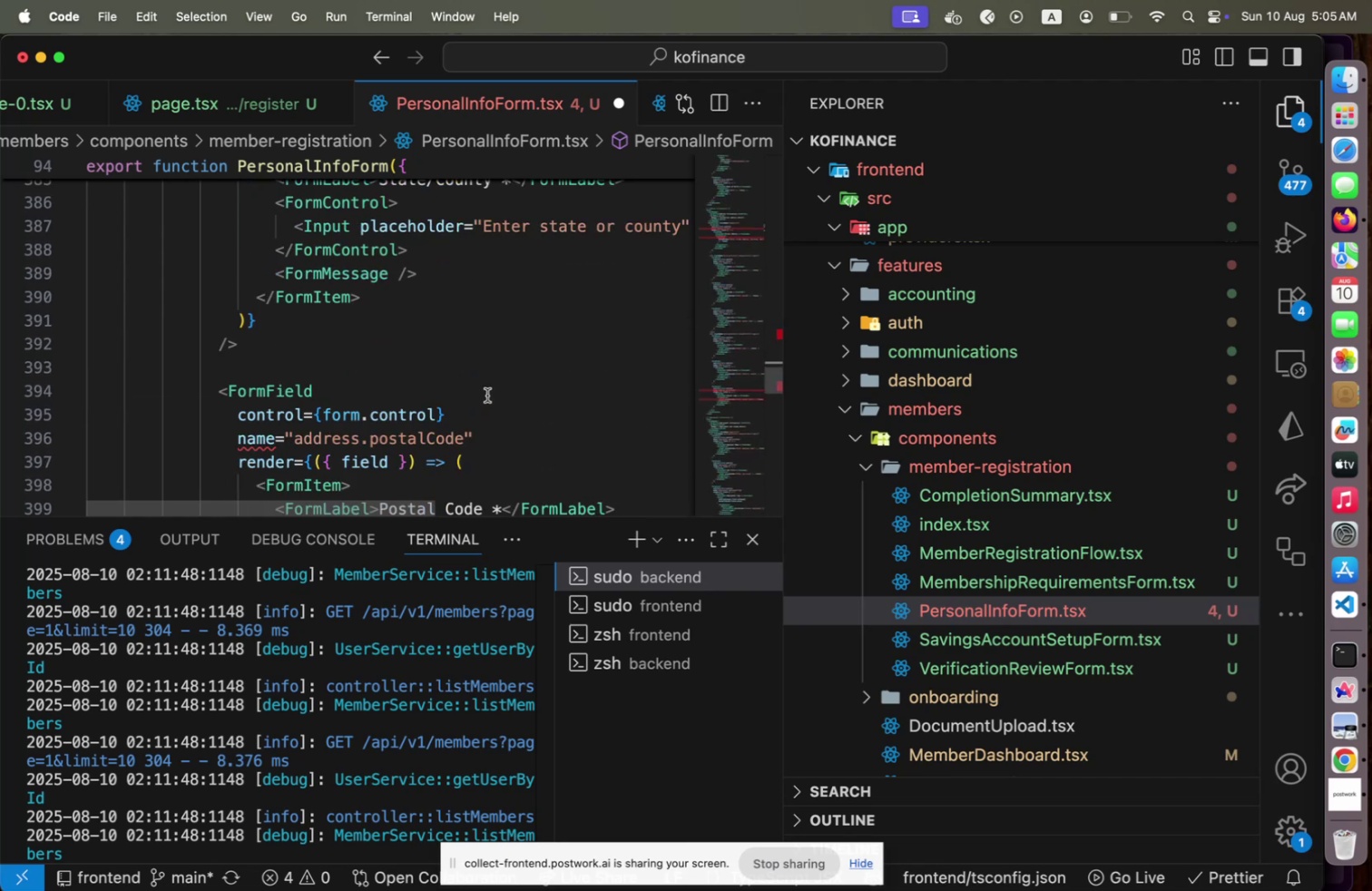 
left_click([487, 395])
 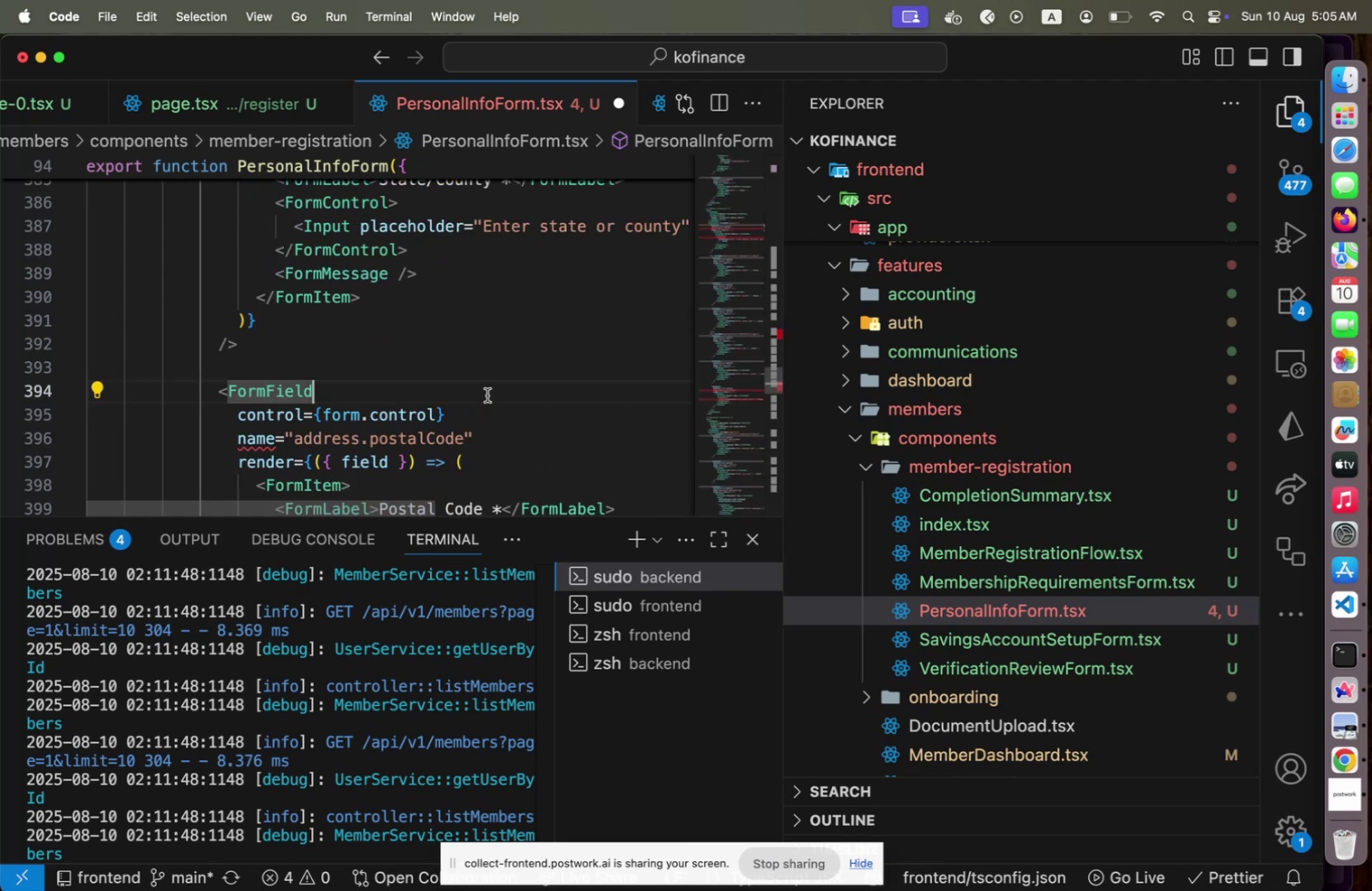 
key(Home)
 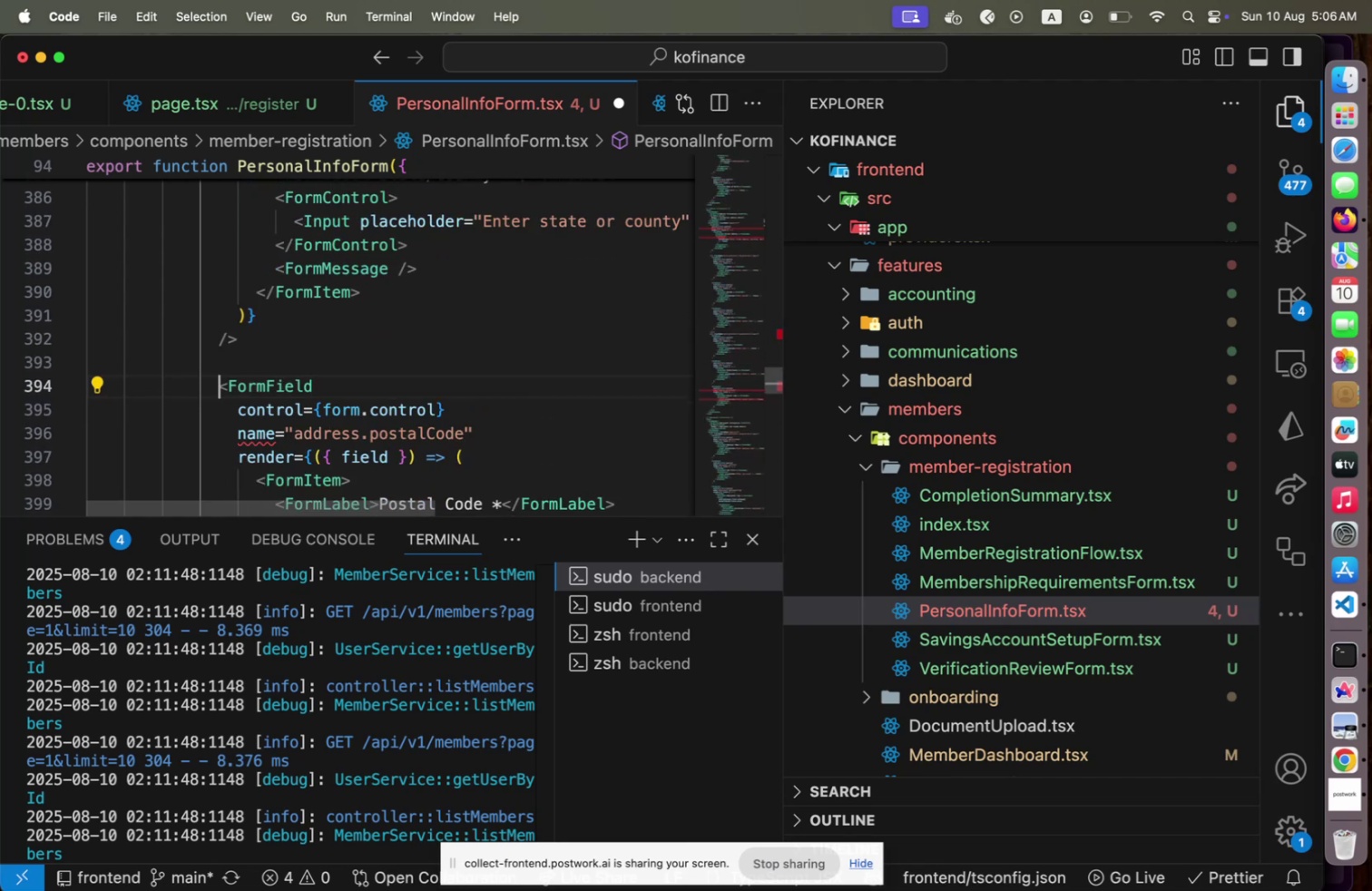 
hold_key(key=ArrowDown, duration=1.27)
 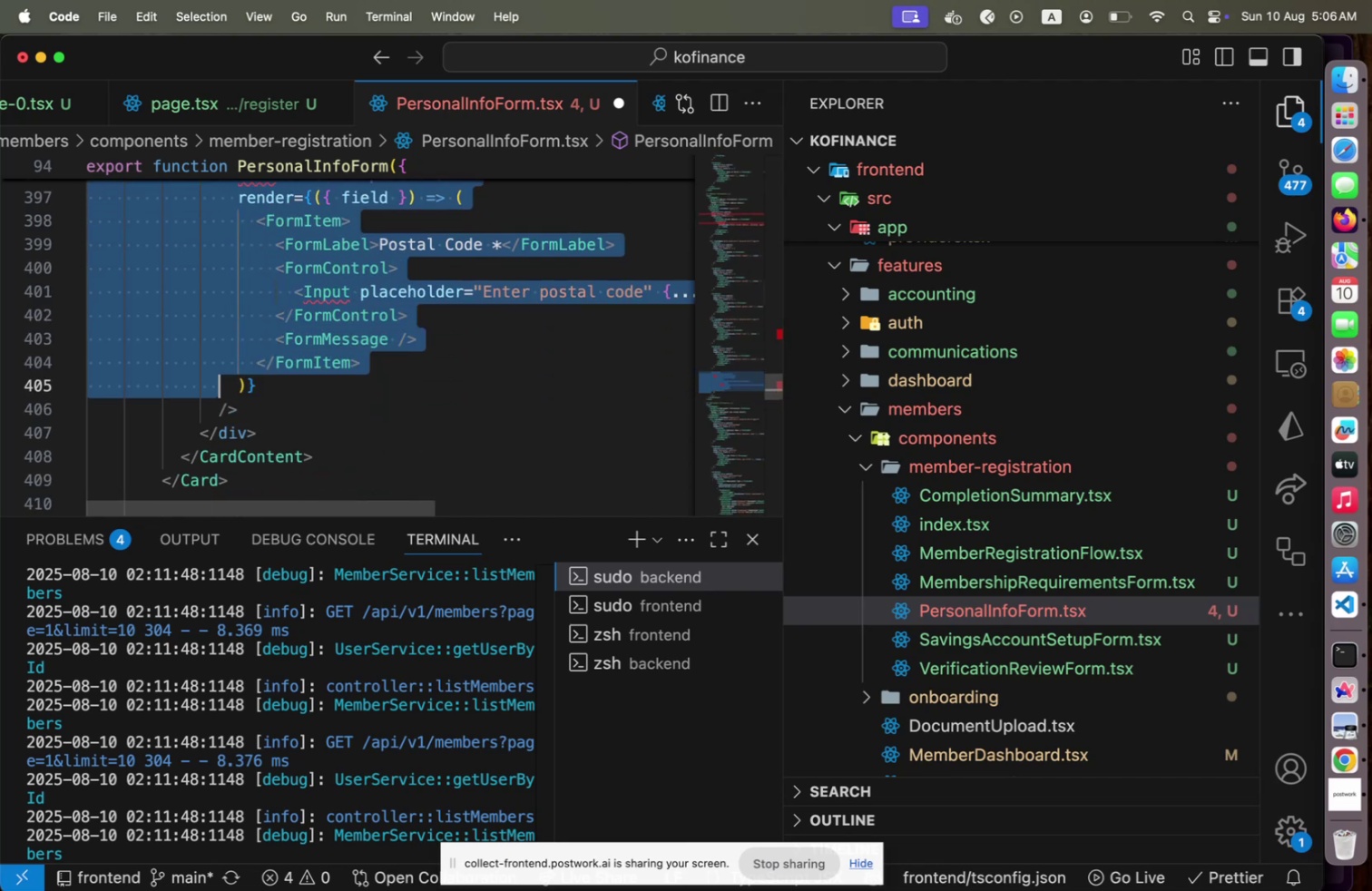 
key(Shift+ArrowDown)
 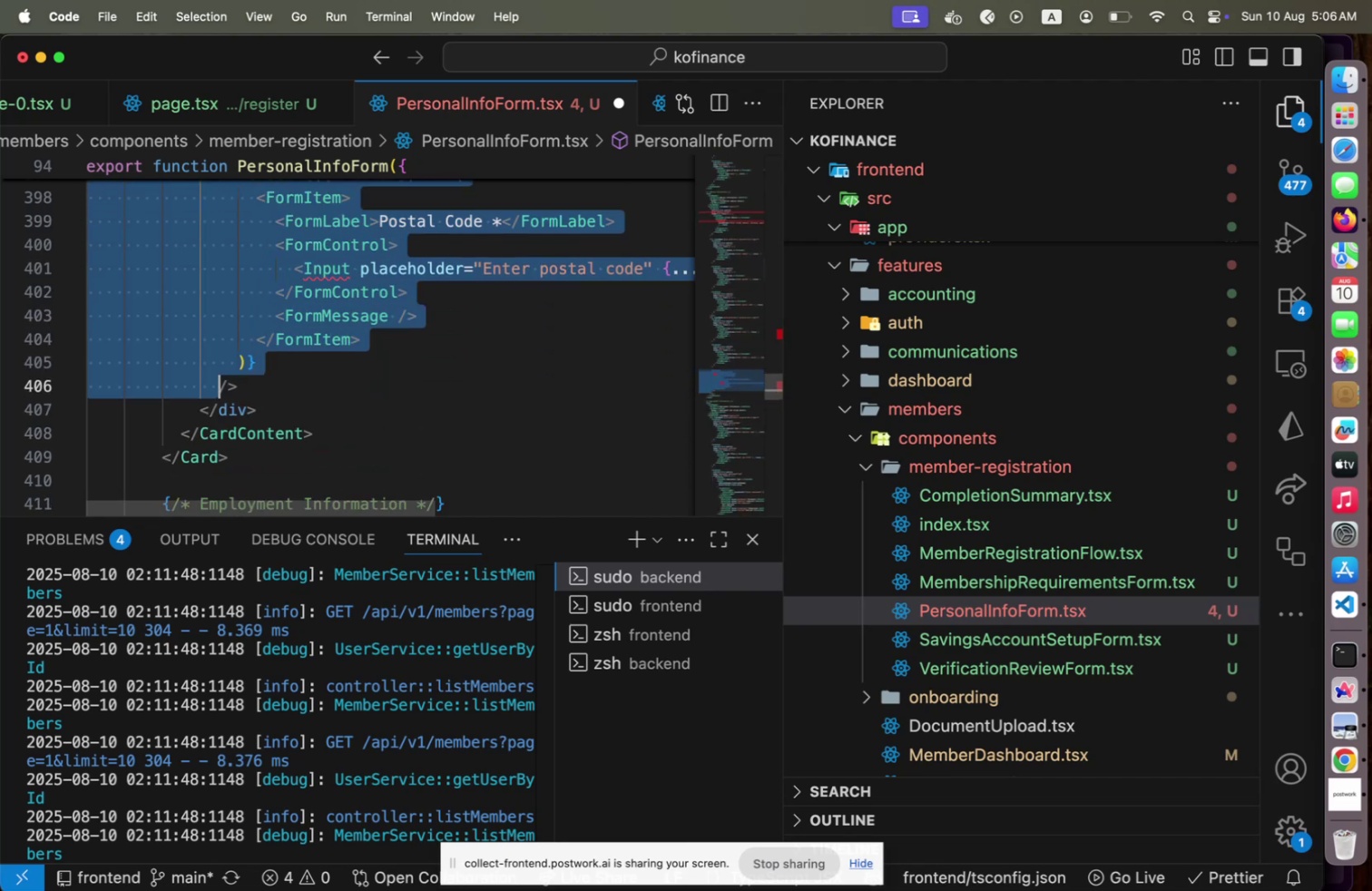 
key(Shift+End)
 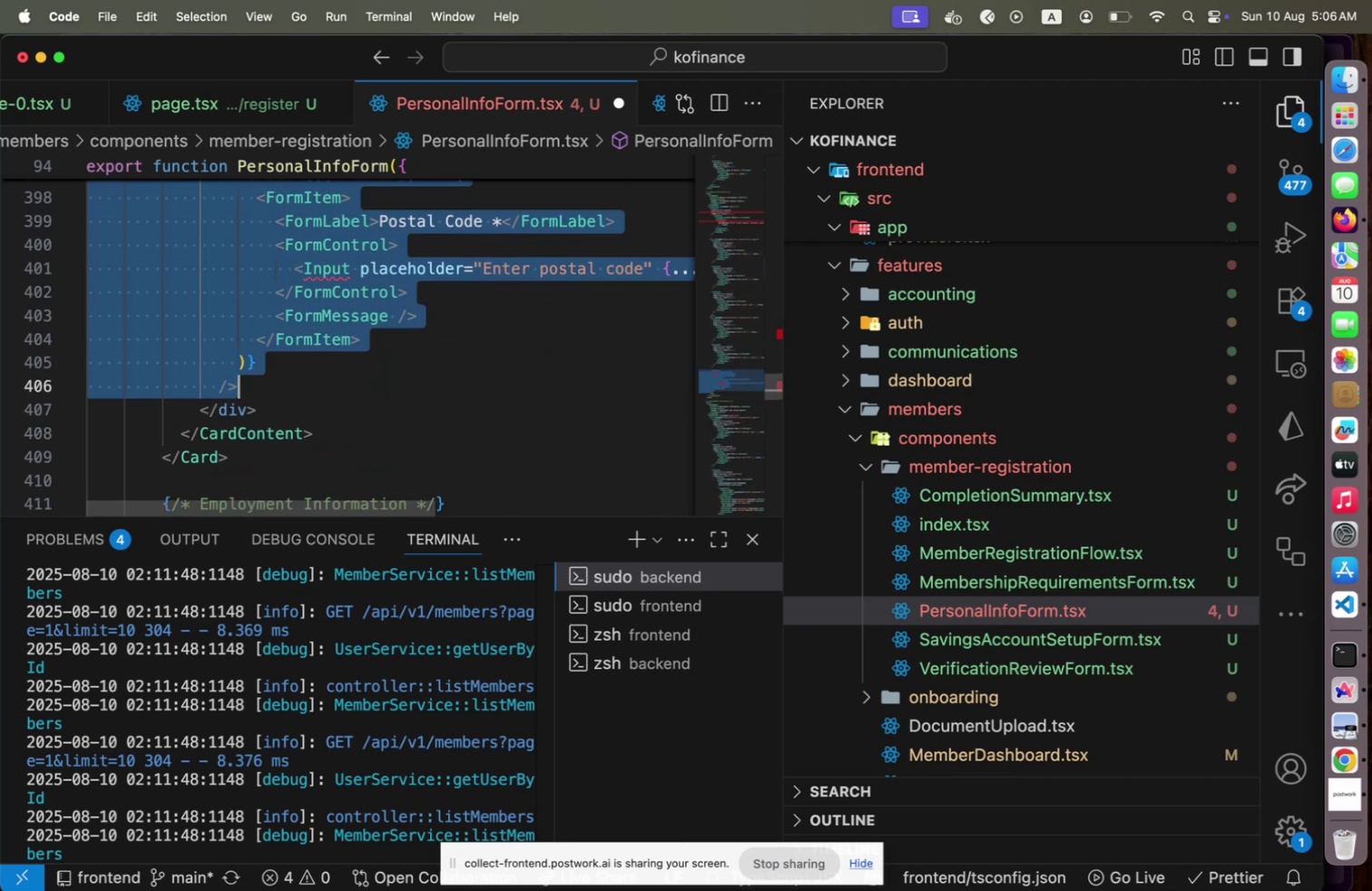 
key(Backspace)
 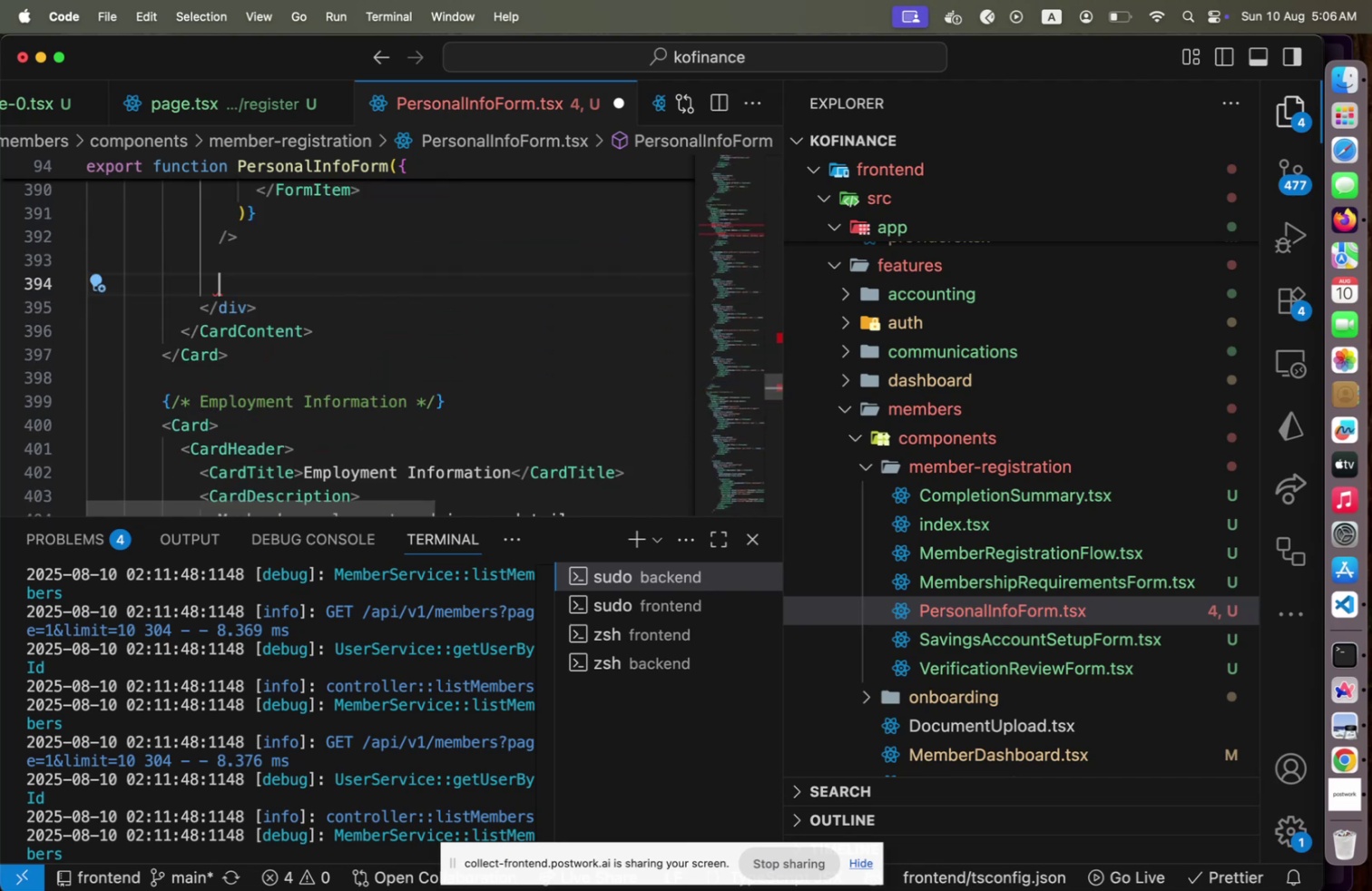 
key(Shift+ArrowUp)
 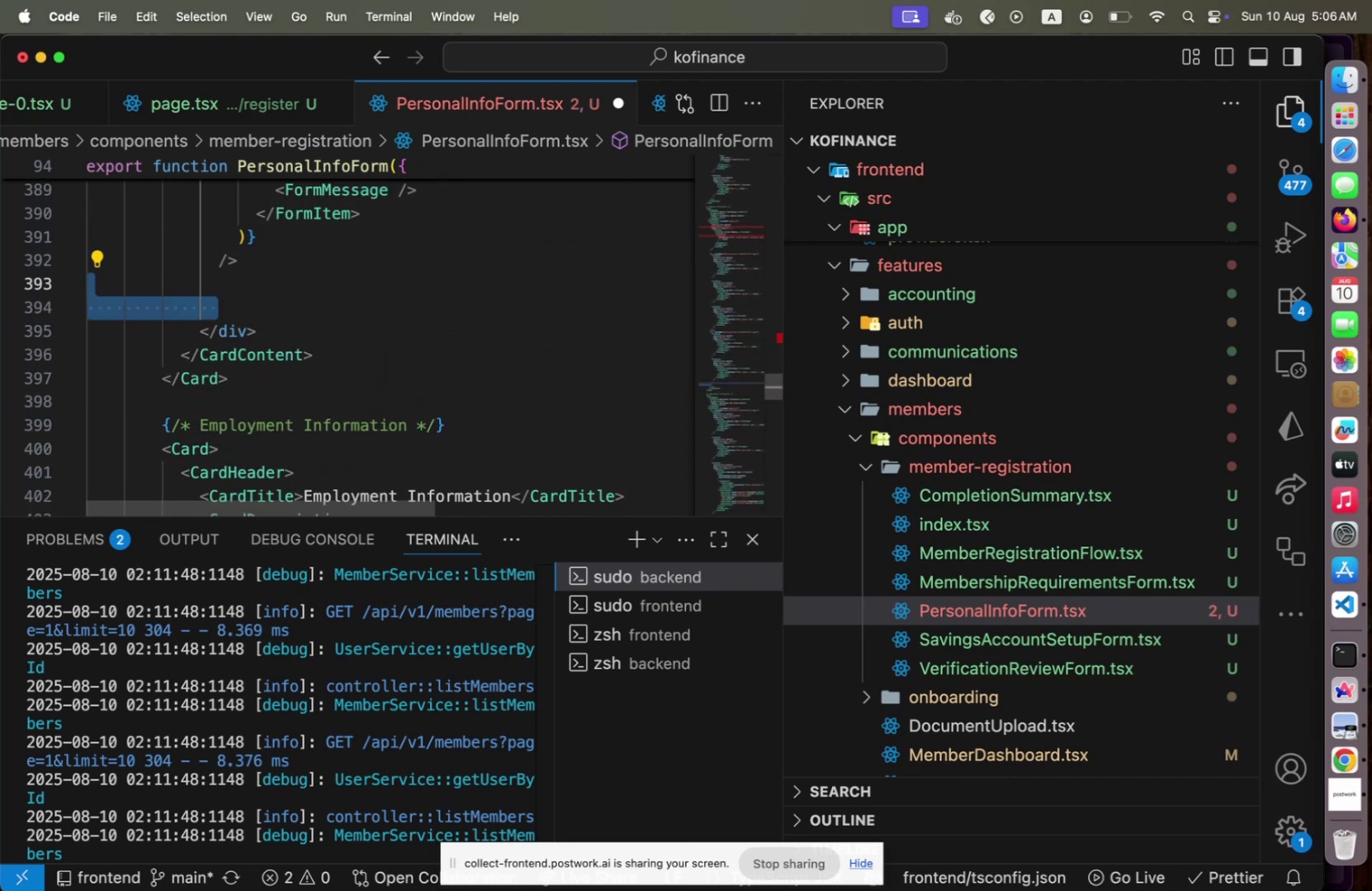 
key(Backspace)
 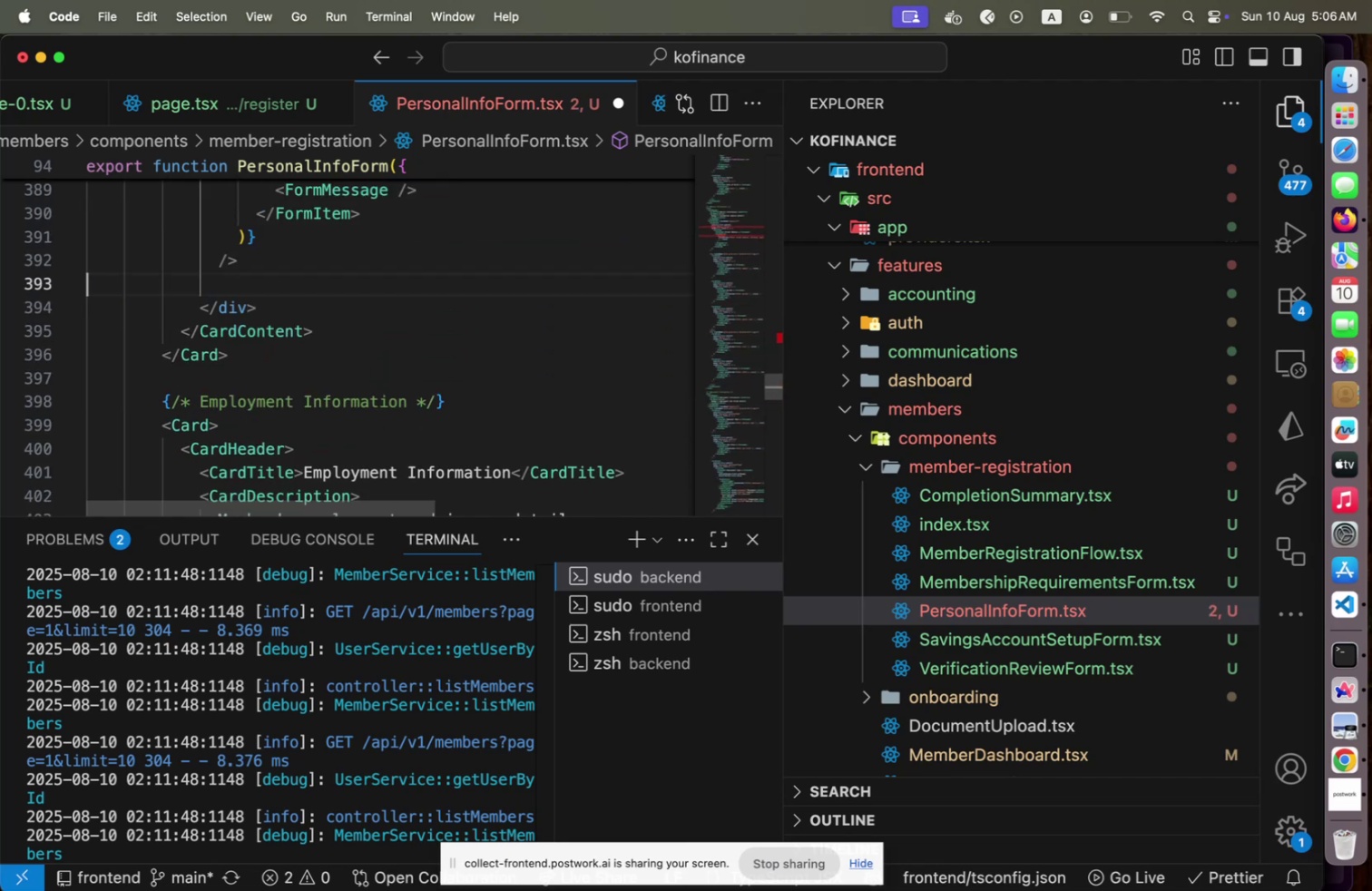 
key(Backspace)
 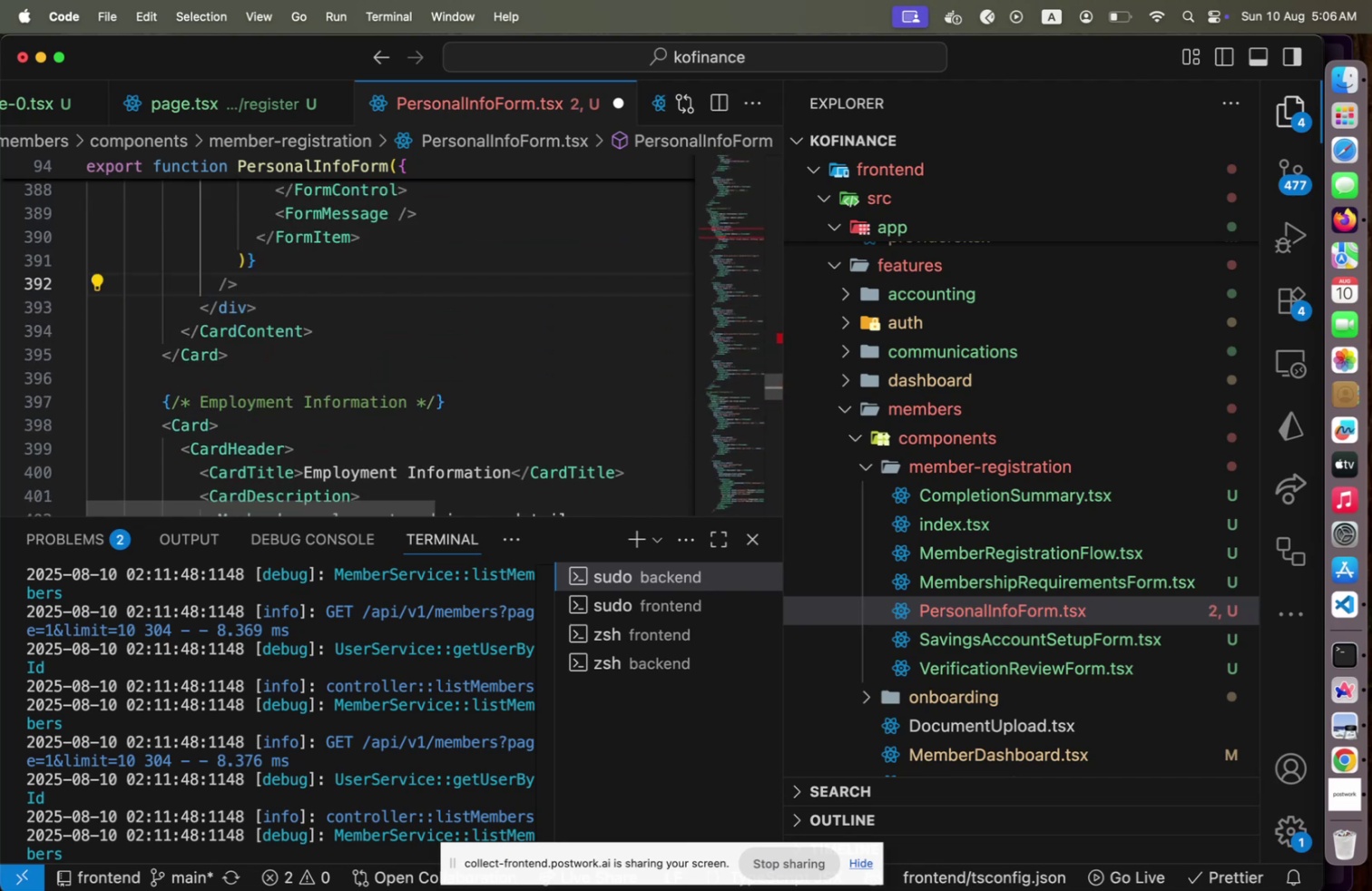 
scroll: coordinate [510, 412], scroll_direction: up, amount: 6.0
 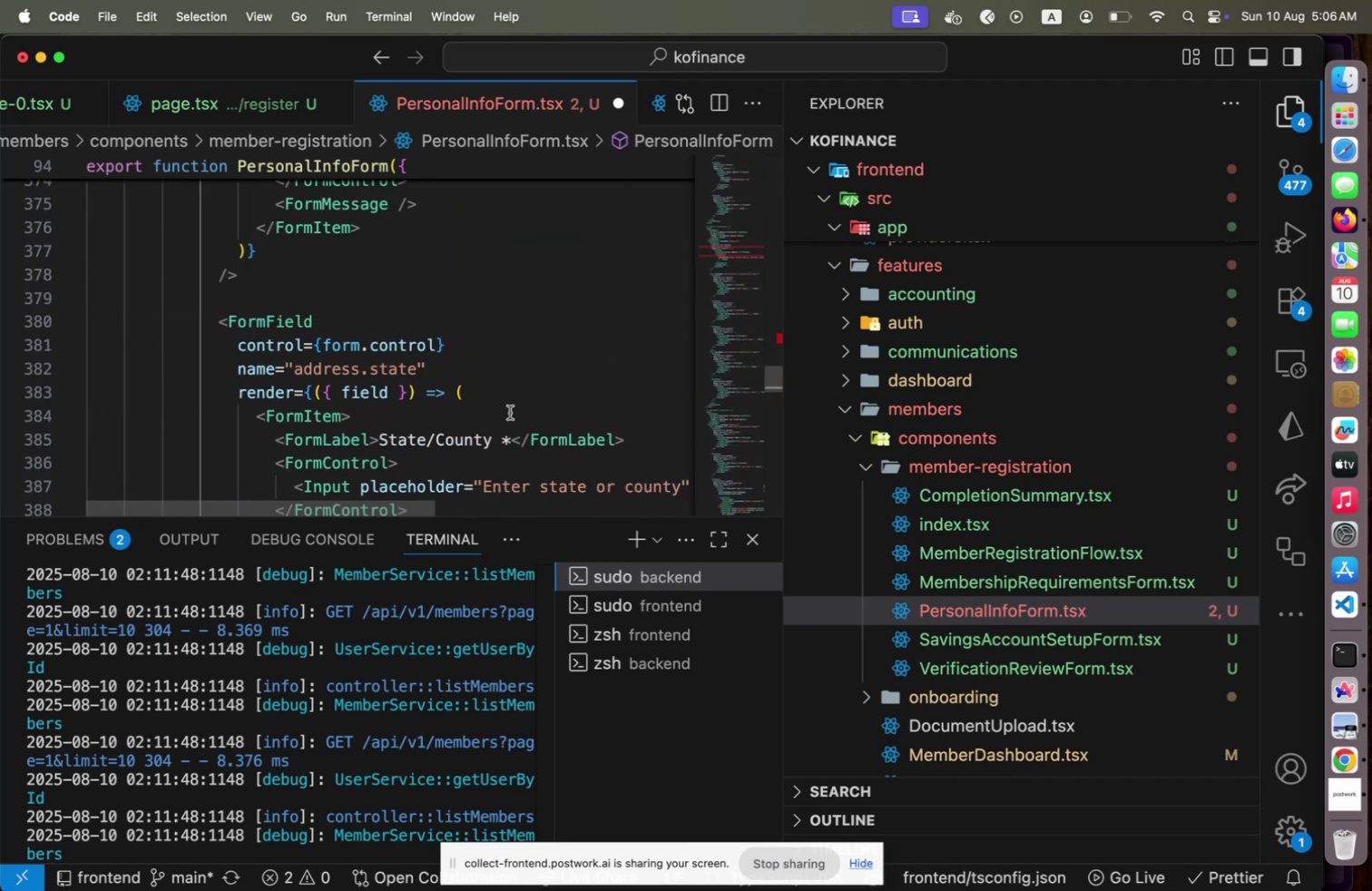 
scroll: coordinate [510, 412], scroll_direction: down, amount: 6.0
 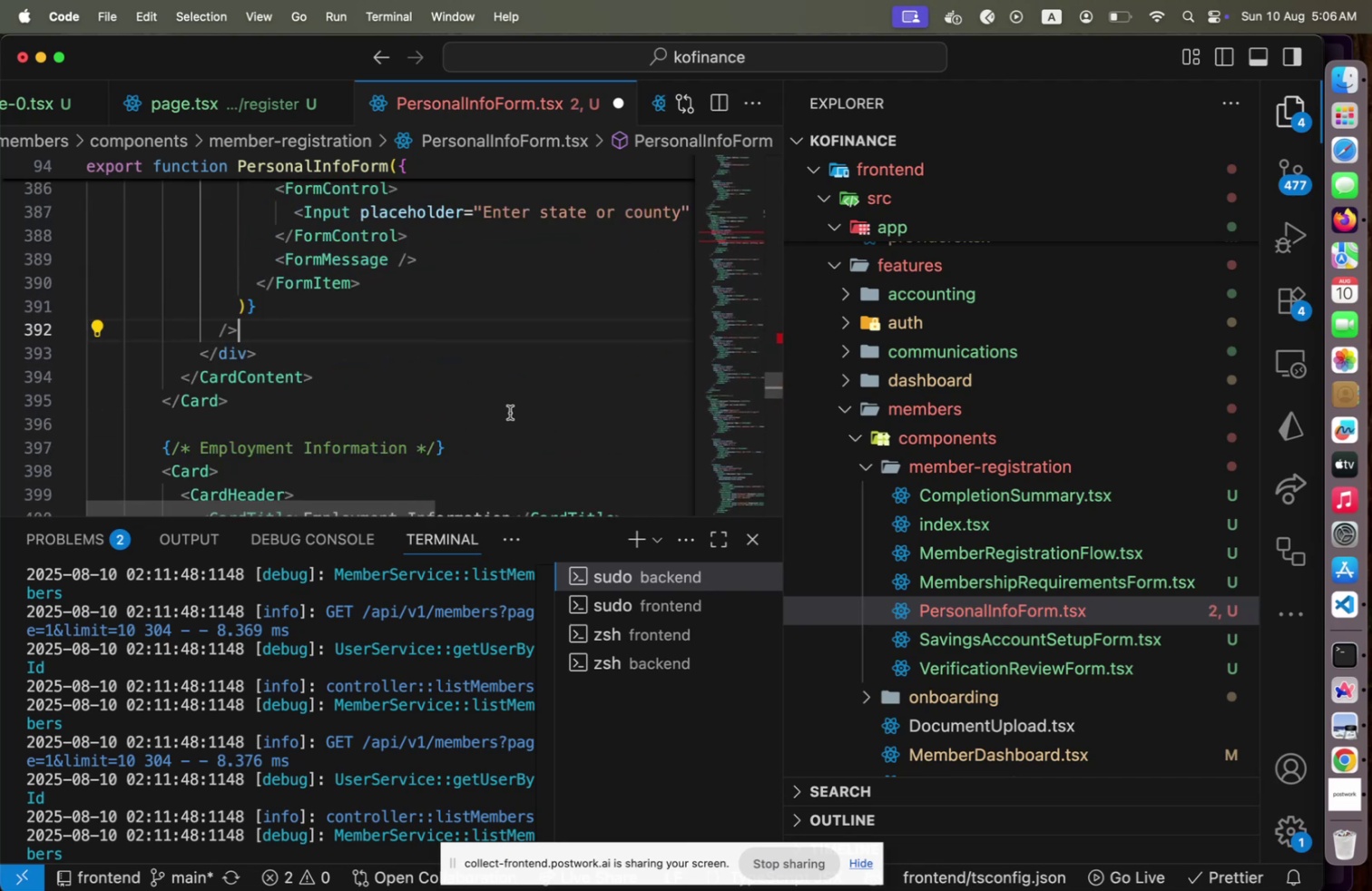 
scroll: coordinate [510, 412], scroll_direction: up, amount: 9.0
 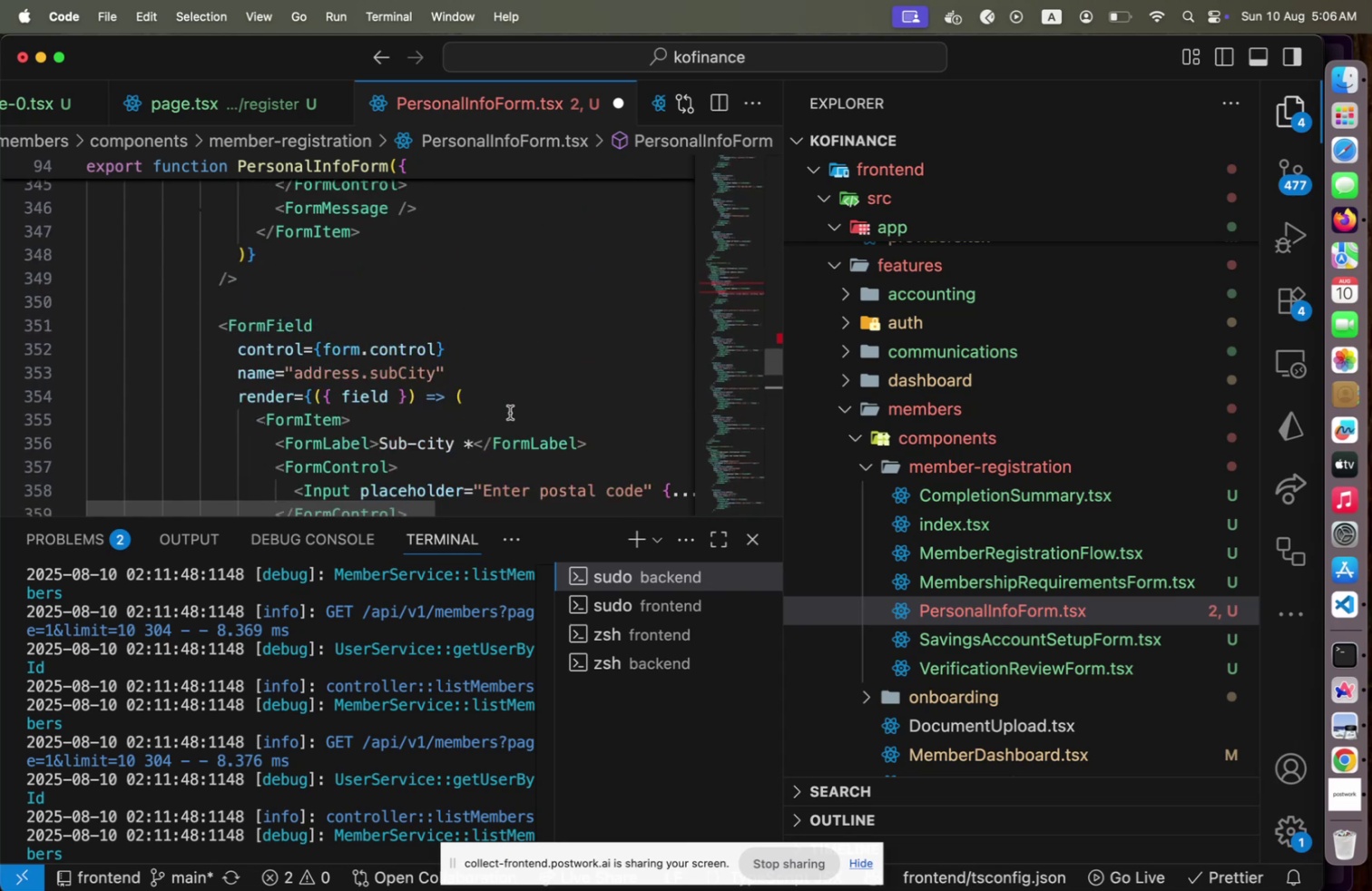 
scroll: coordinate [510, 412], scroll_direction: down, amount: 4.0
 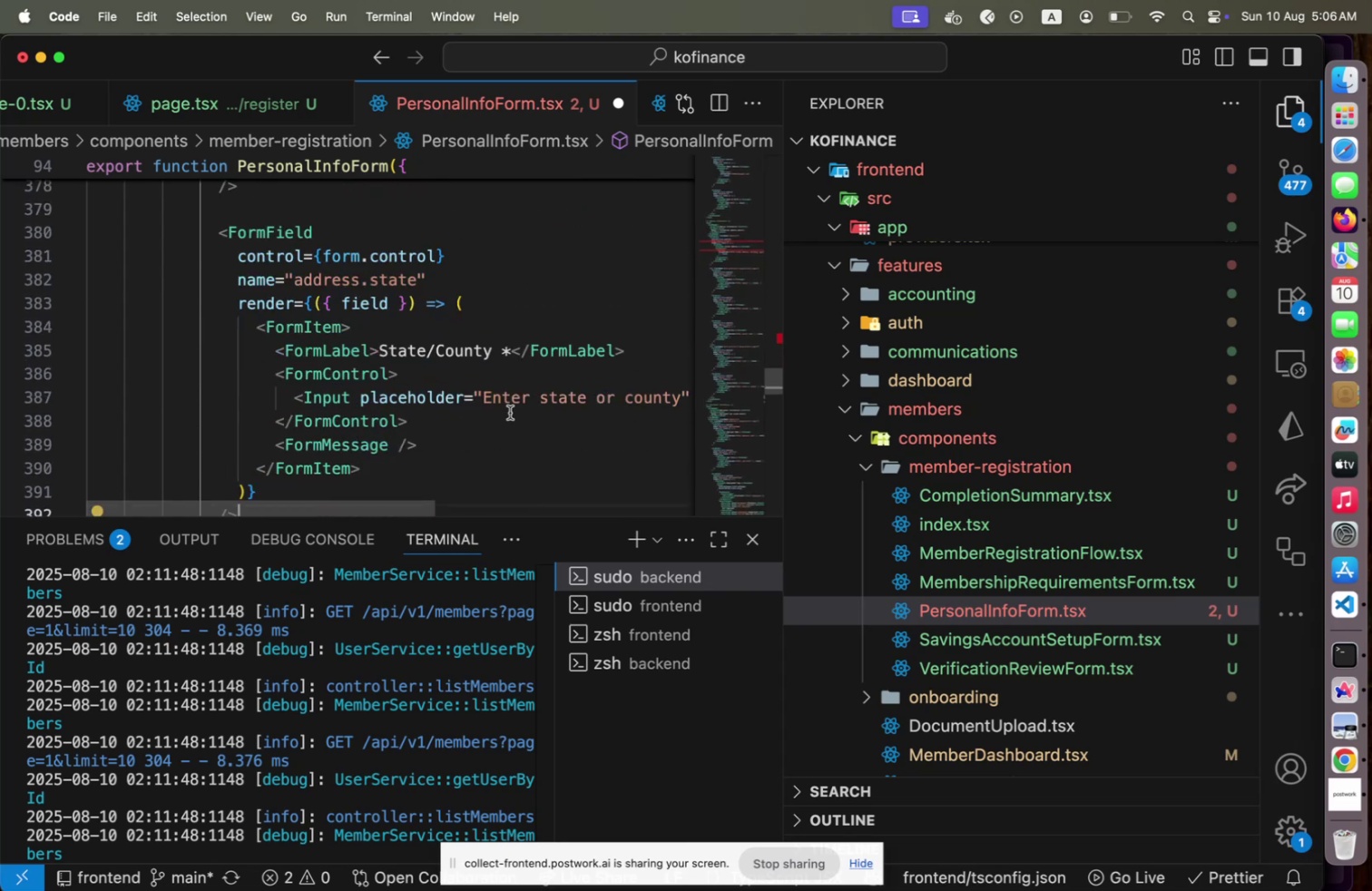 
scroll: coordinate [510, 412], scroll_direction: up, amount: 3.0
 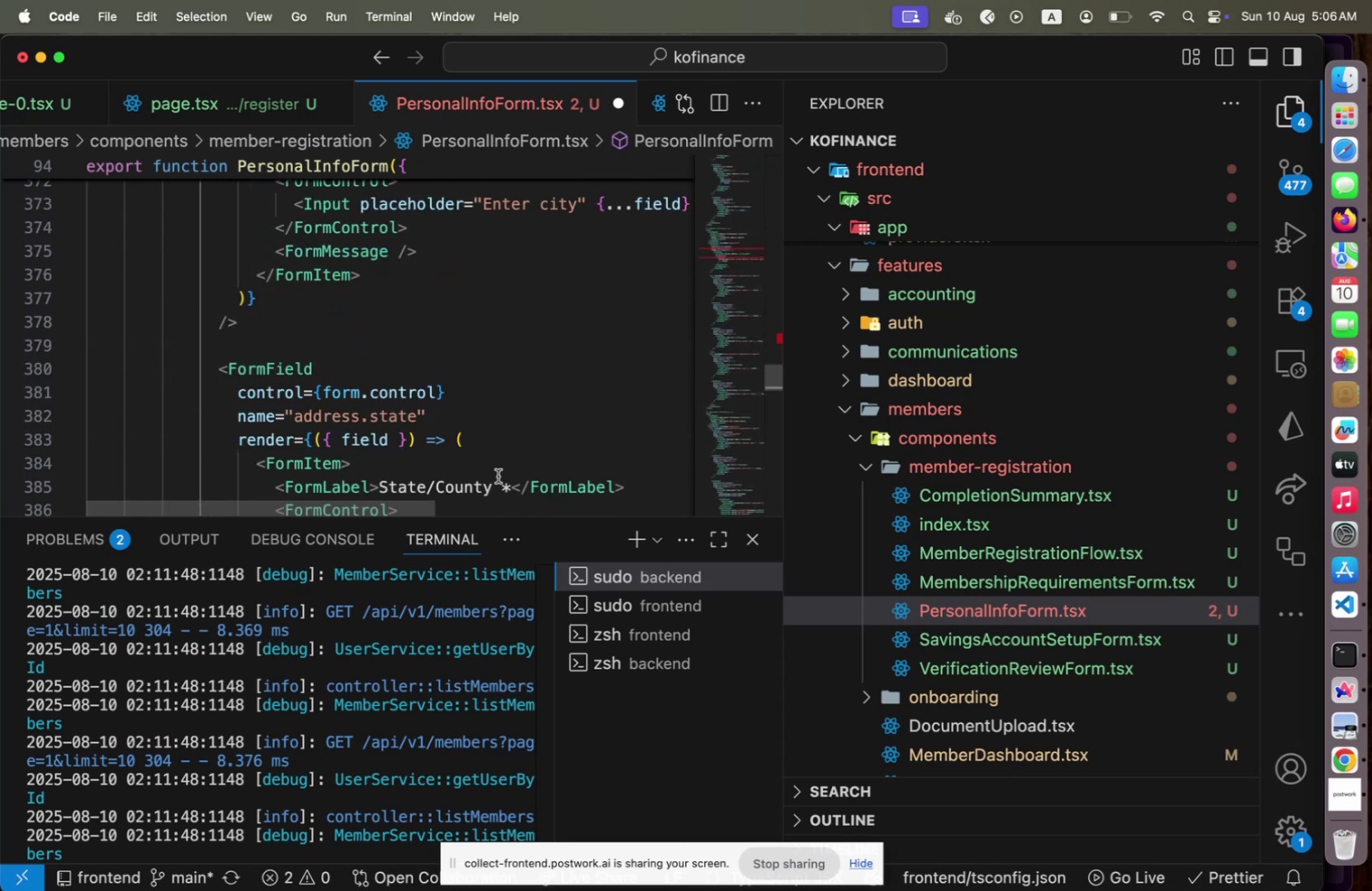 
left_click([498, 475])
 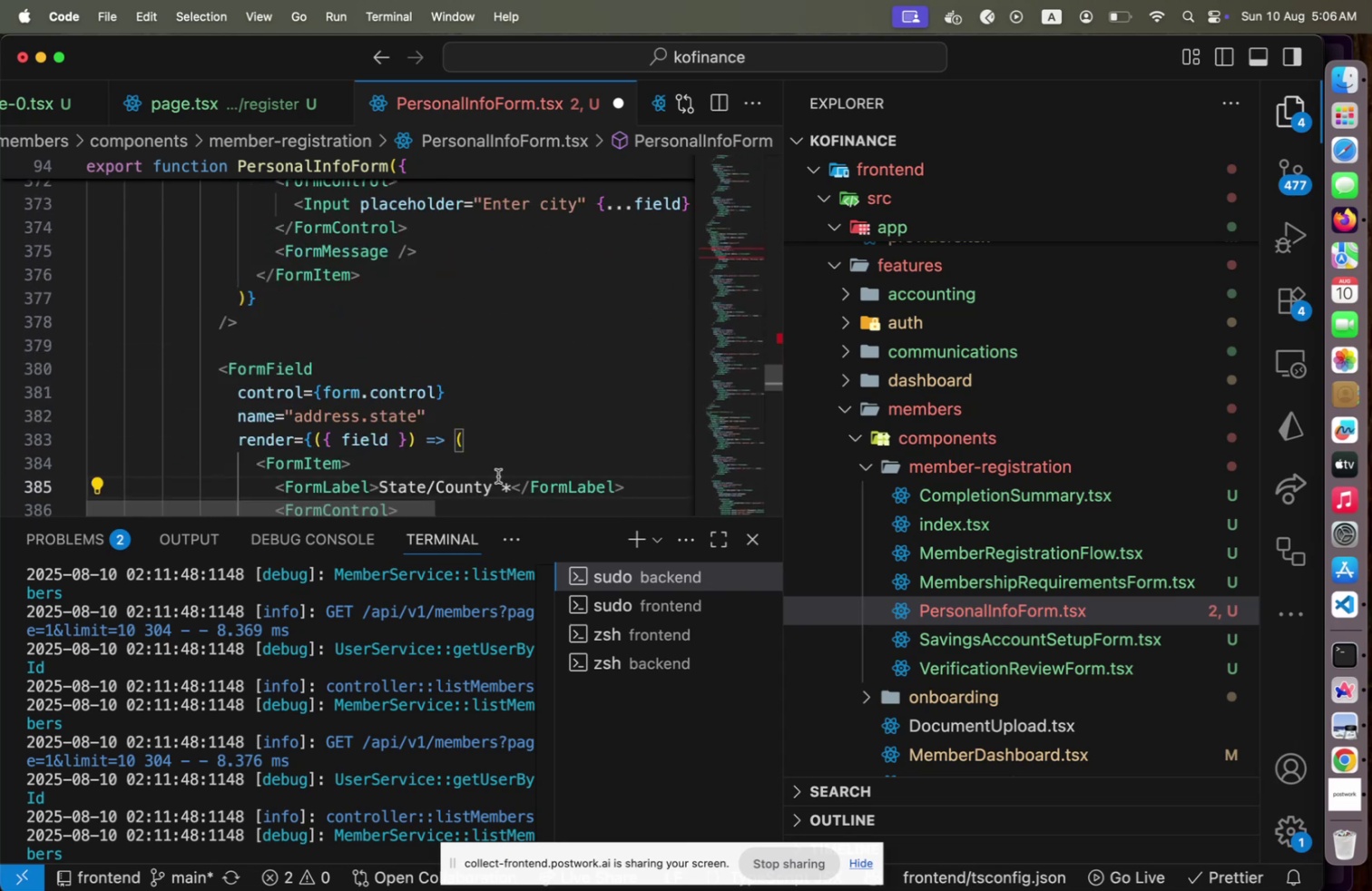 
key(ArrowLeft)
 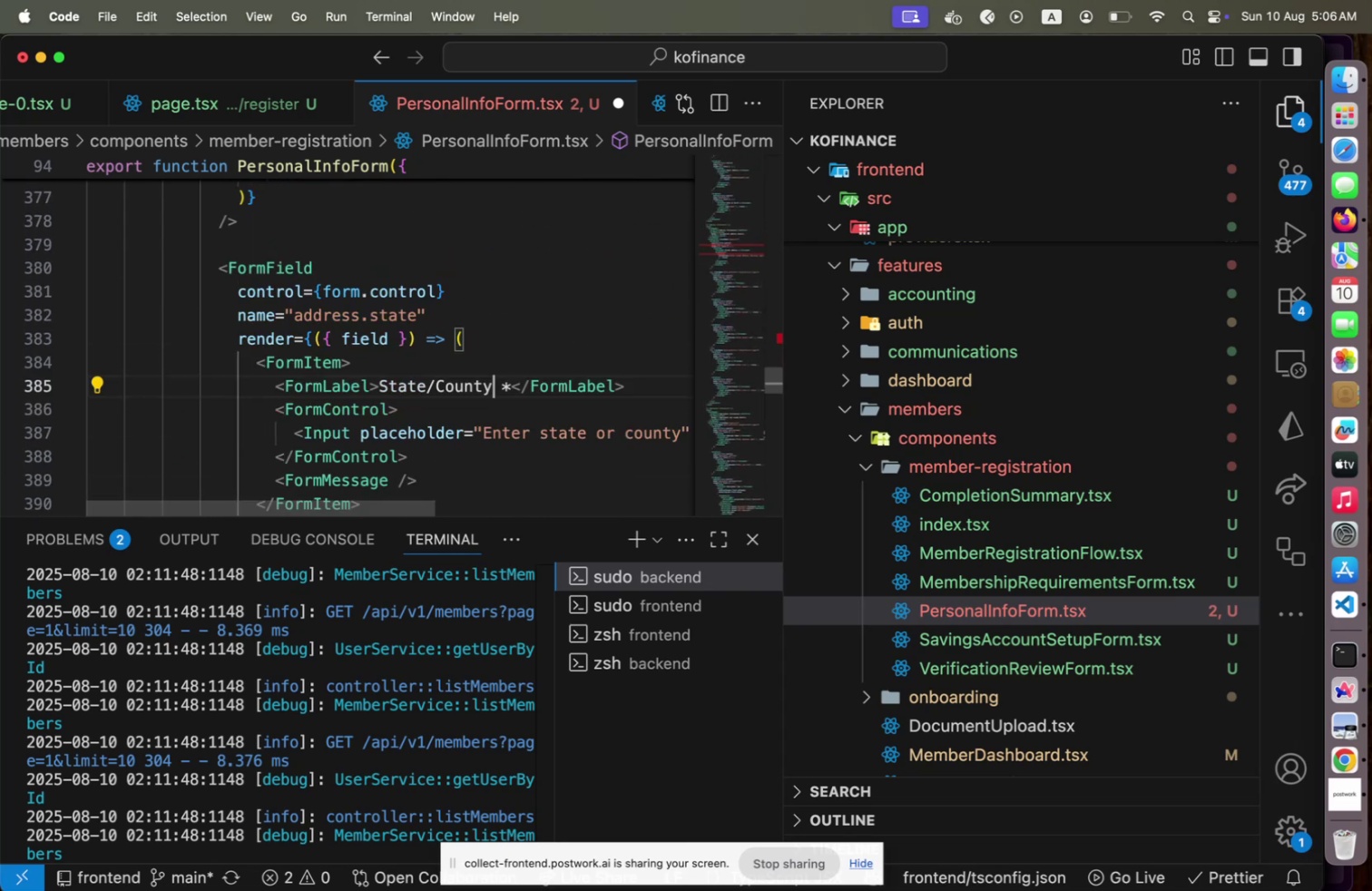 
key(Shift+ArrowLeft)
 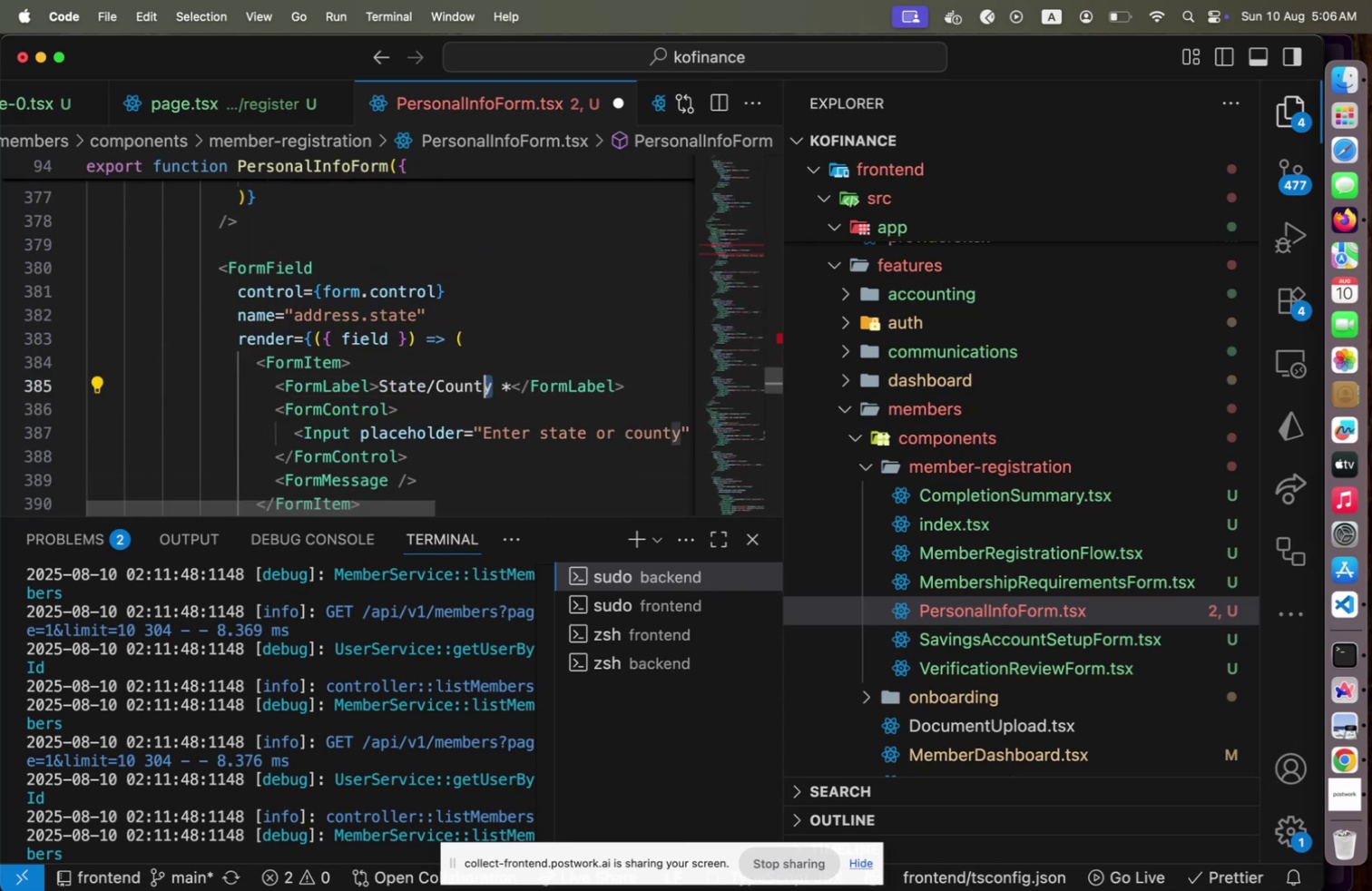 
key(Shift+ArrowLeft)
 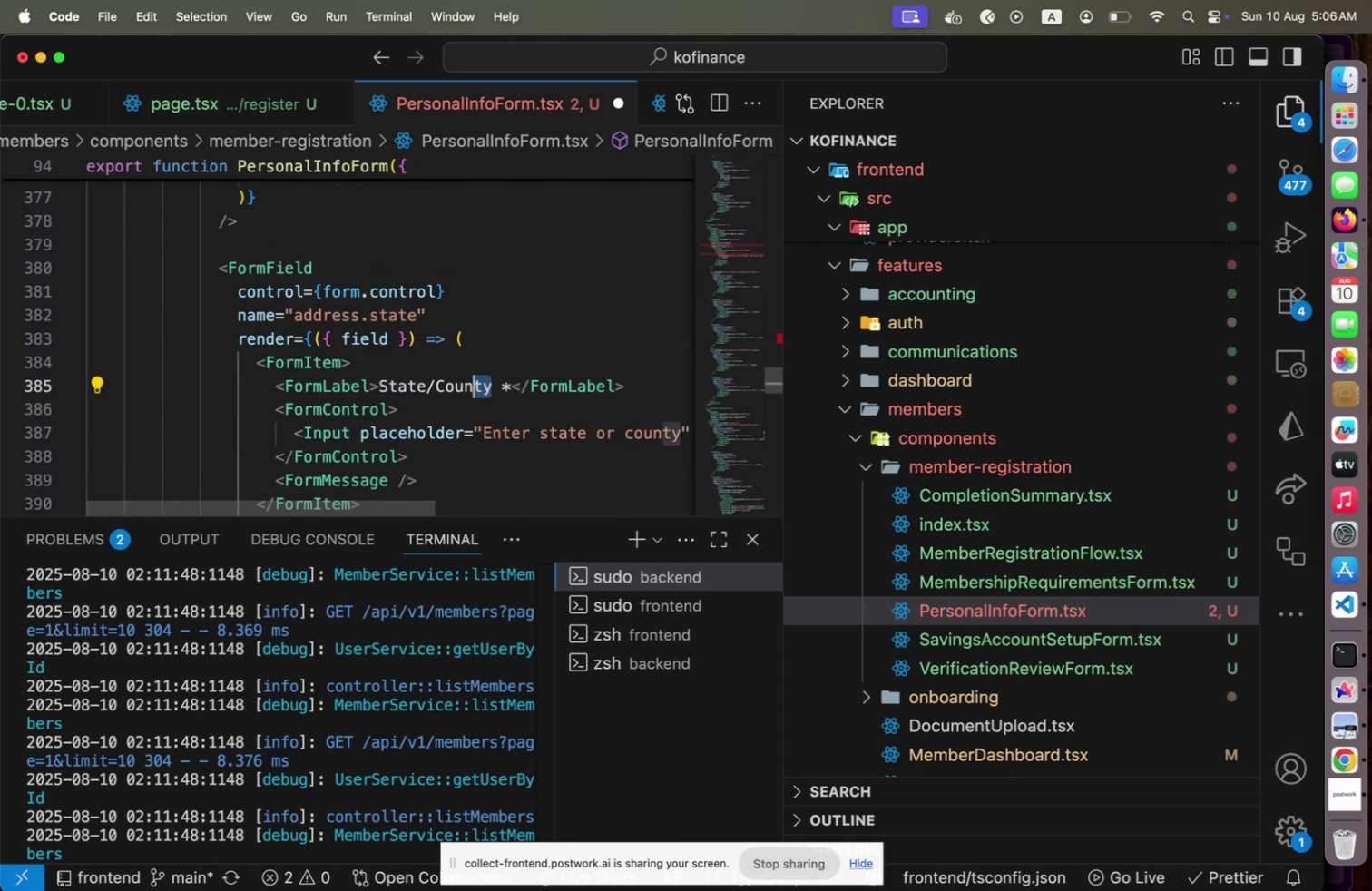 
key(Shift+ArrowLeft)
 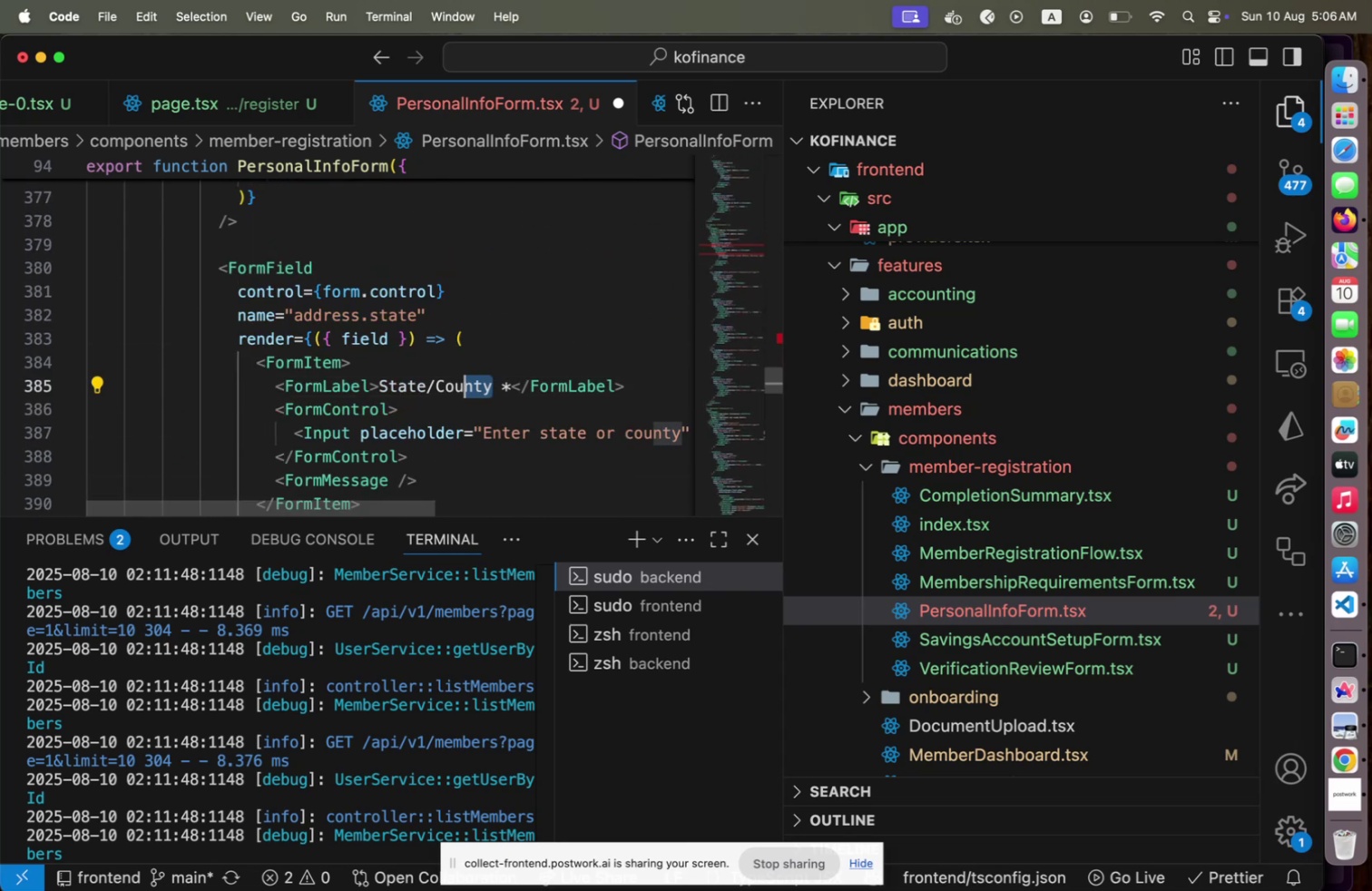 
key(Shift+ArrowLeft)
 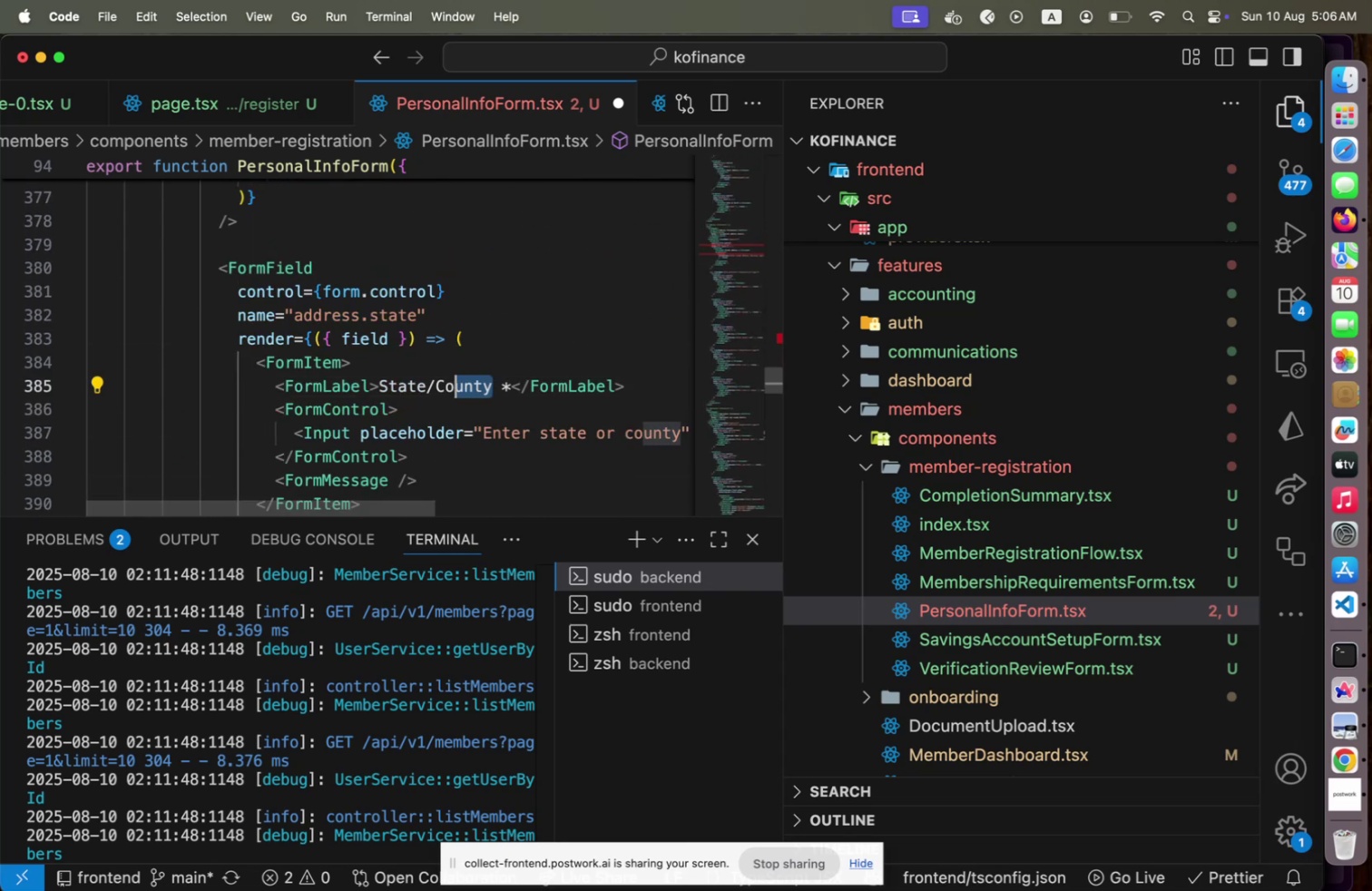 
key(Shift+ArrowLeft)
 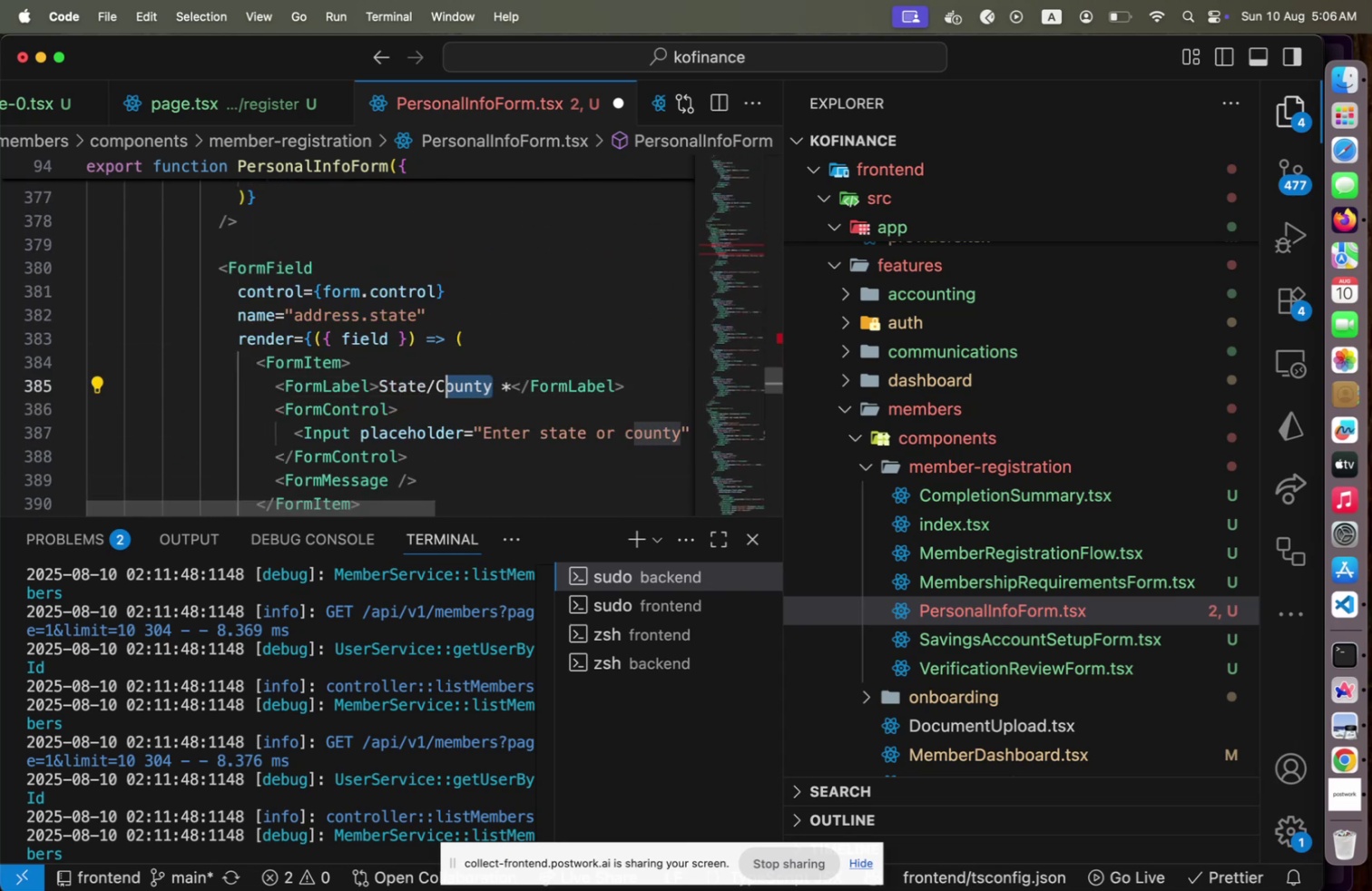 
key(Shift+ArrowLeft)
 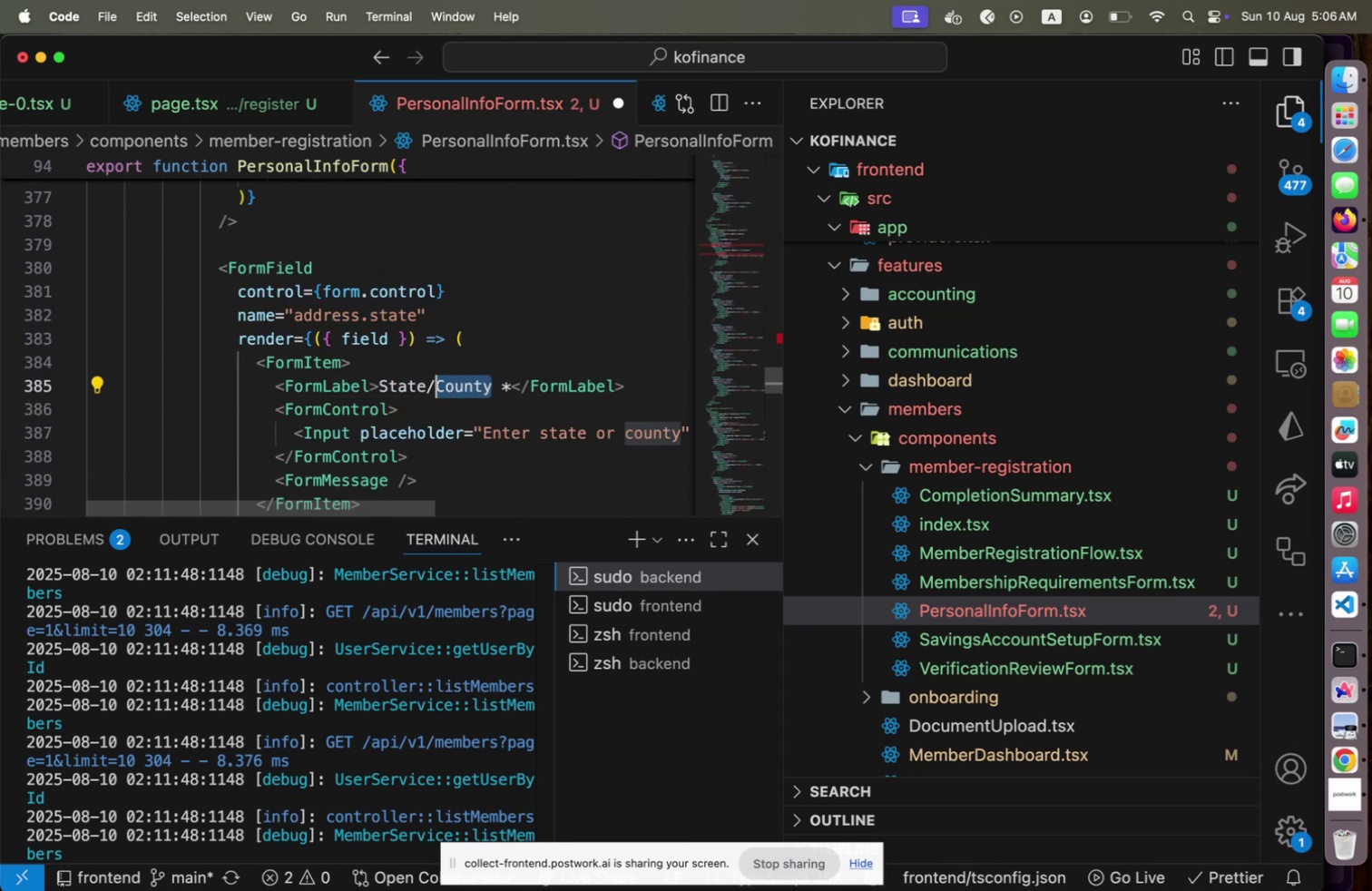 
type(Region)
 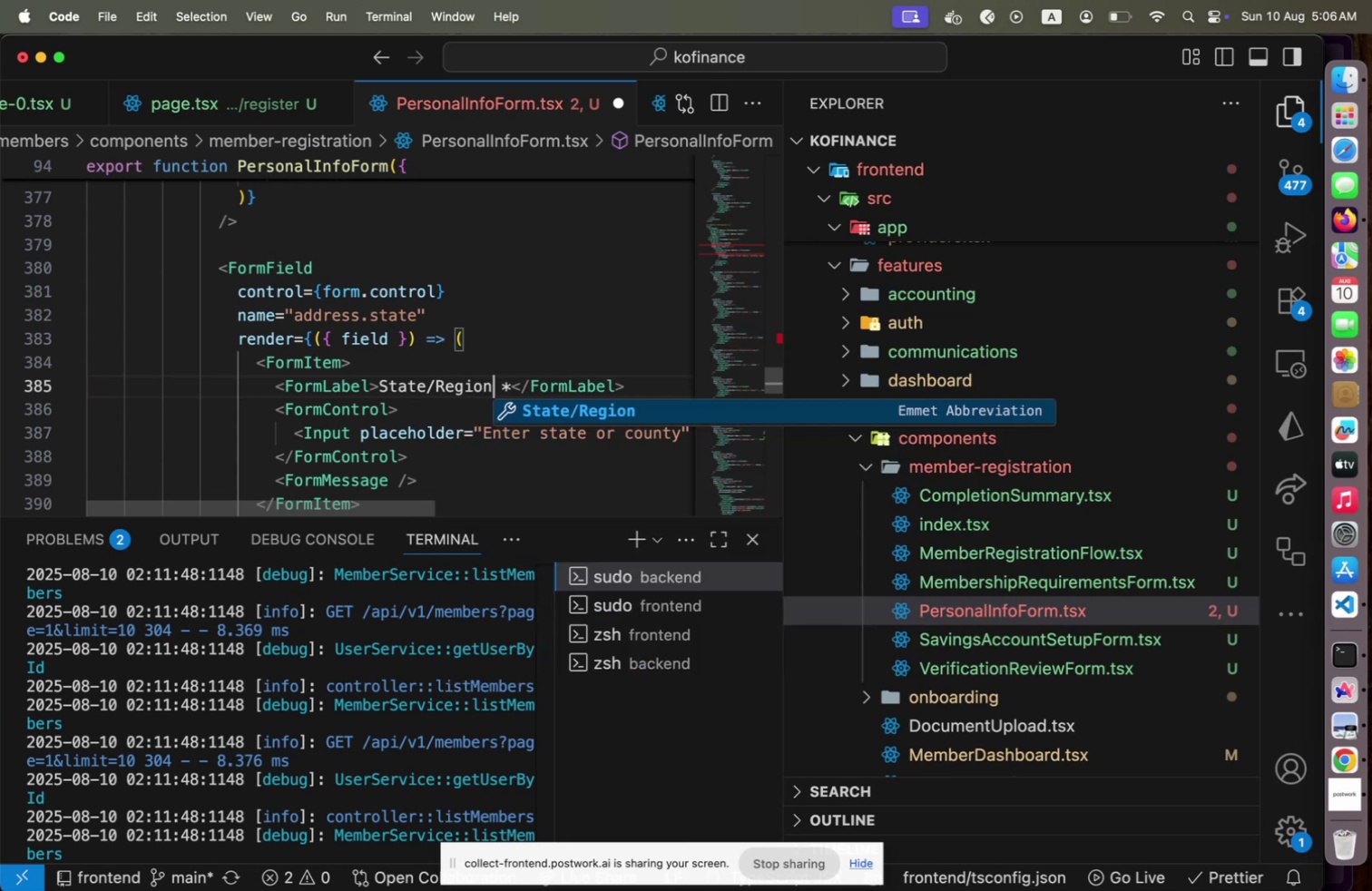 
key(ArrowRight)
 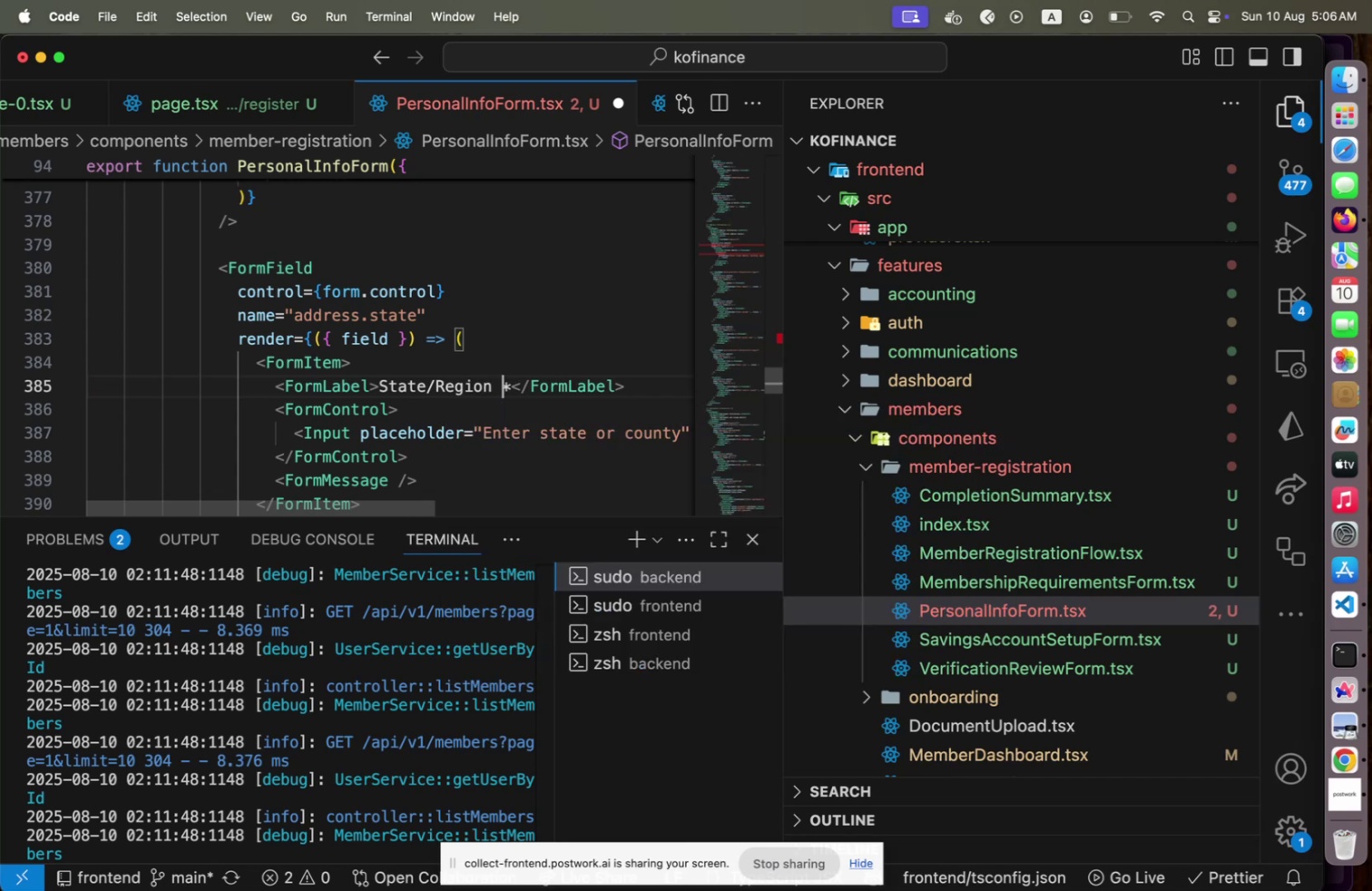 
key(ArrowDown)
 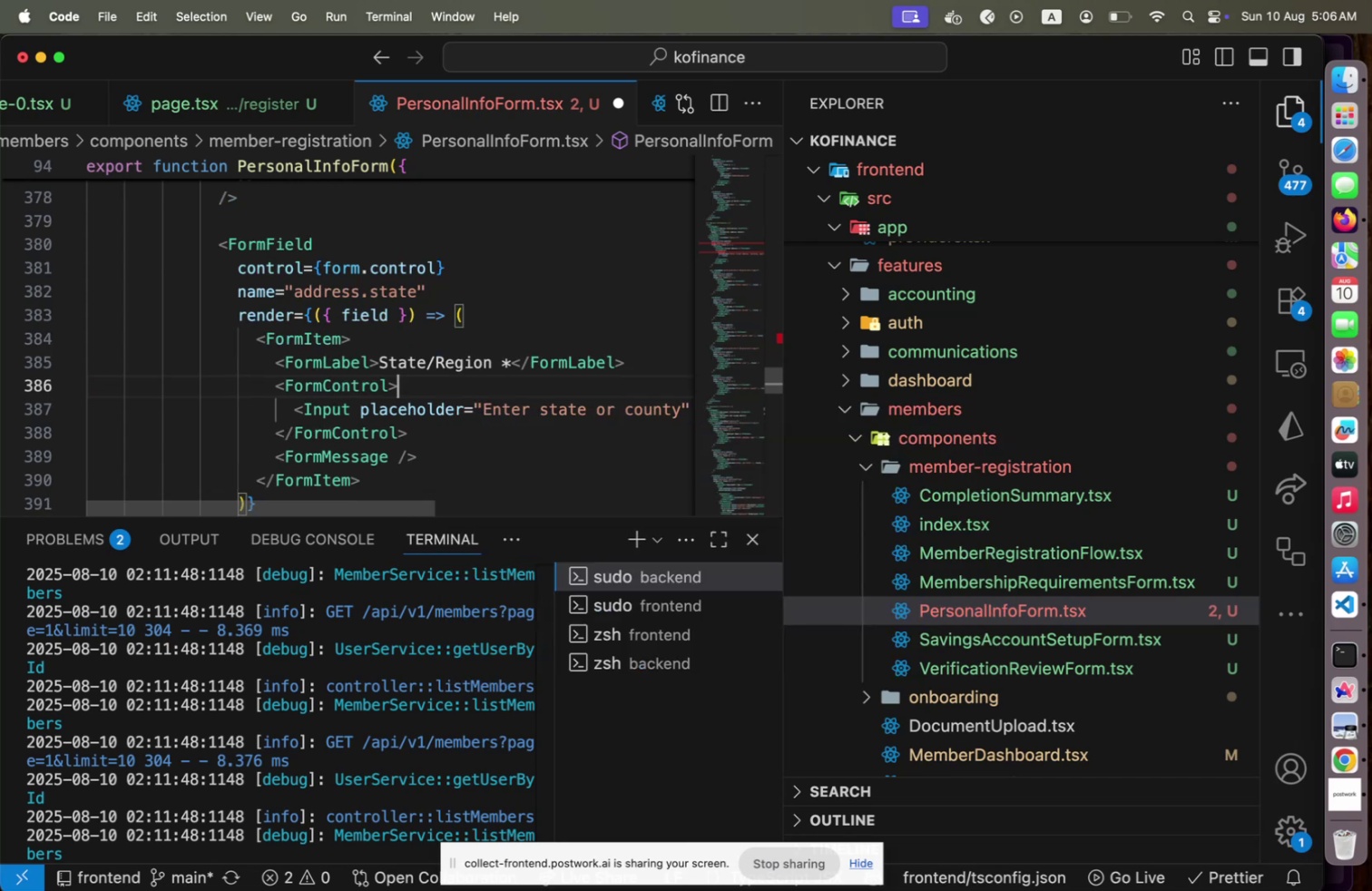 
key(ArrowDown)
 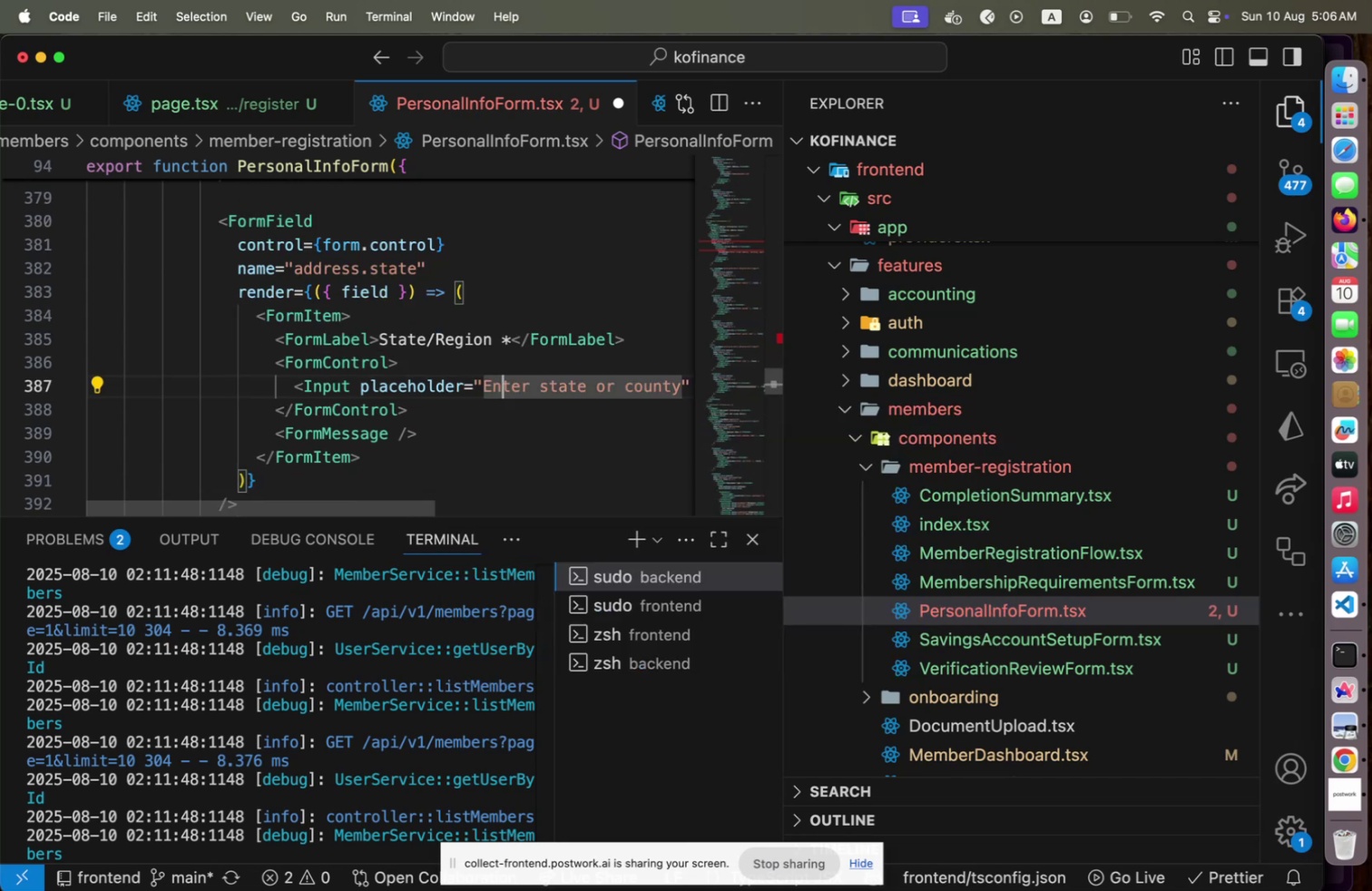 
hold_key(key=ArrowRight, duration=1.5)
 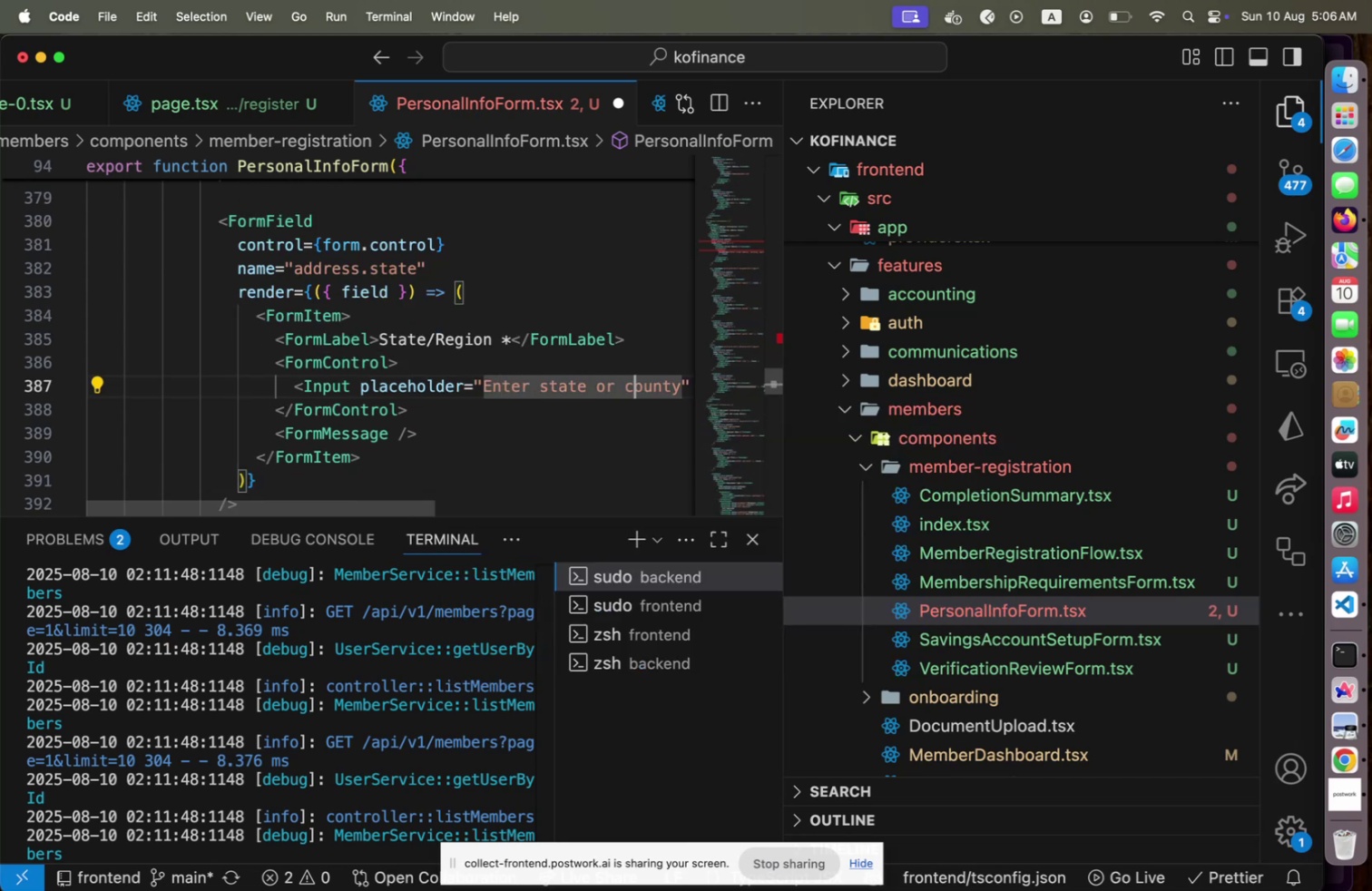 
key(Shift+ShiftLeft)
 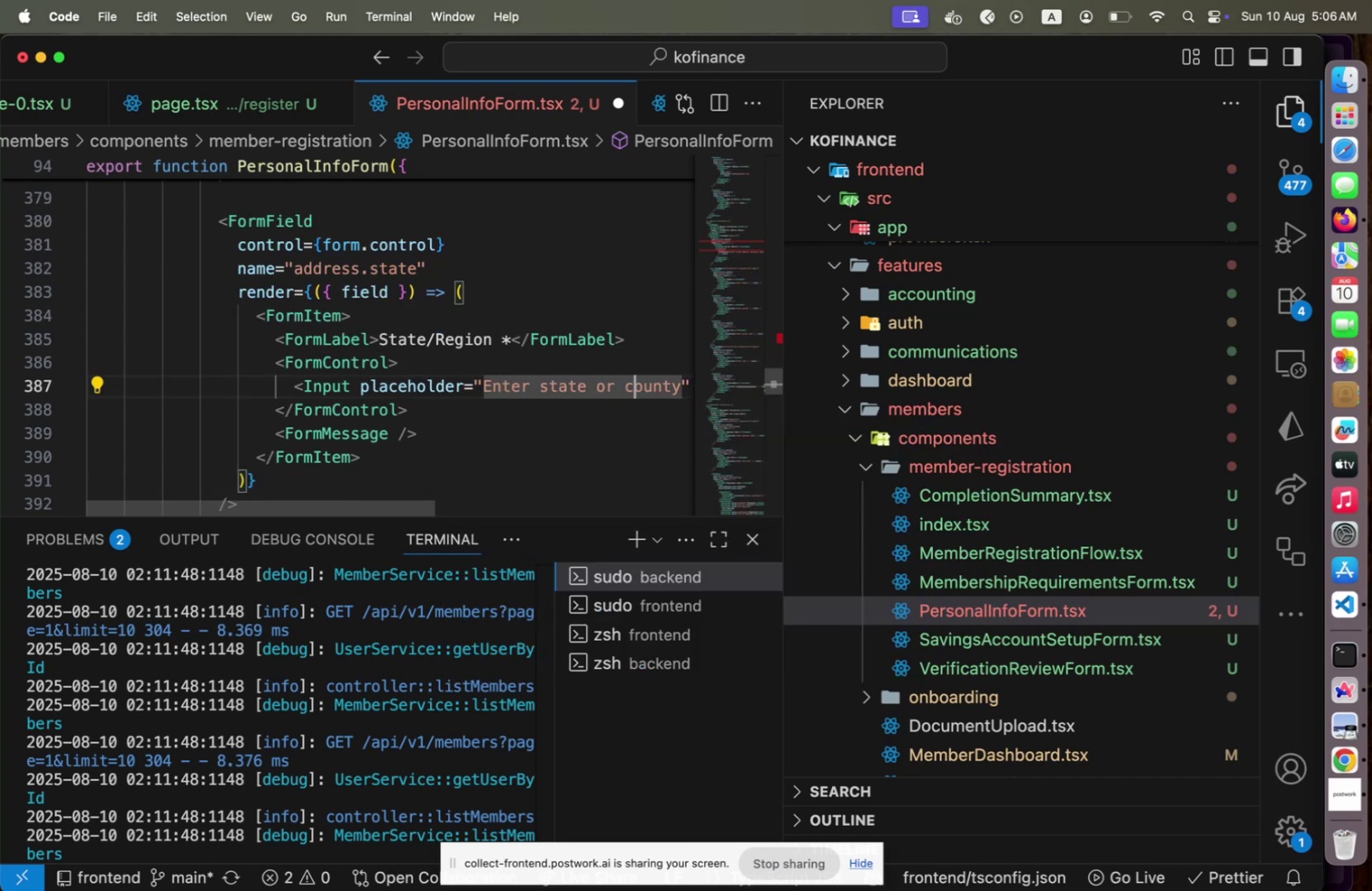 
key(ArrowLeft)
 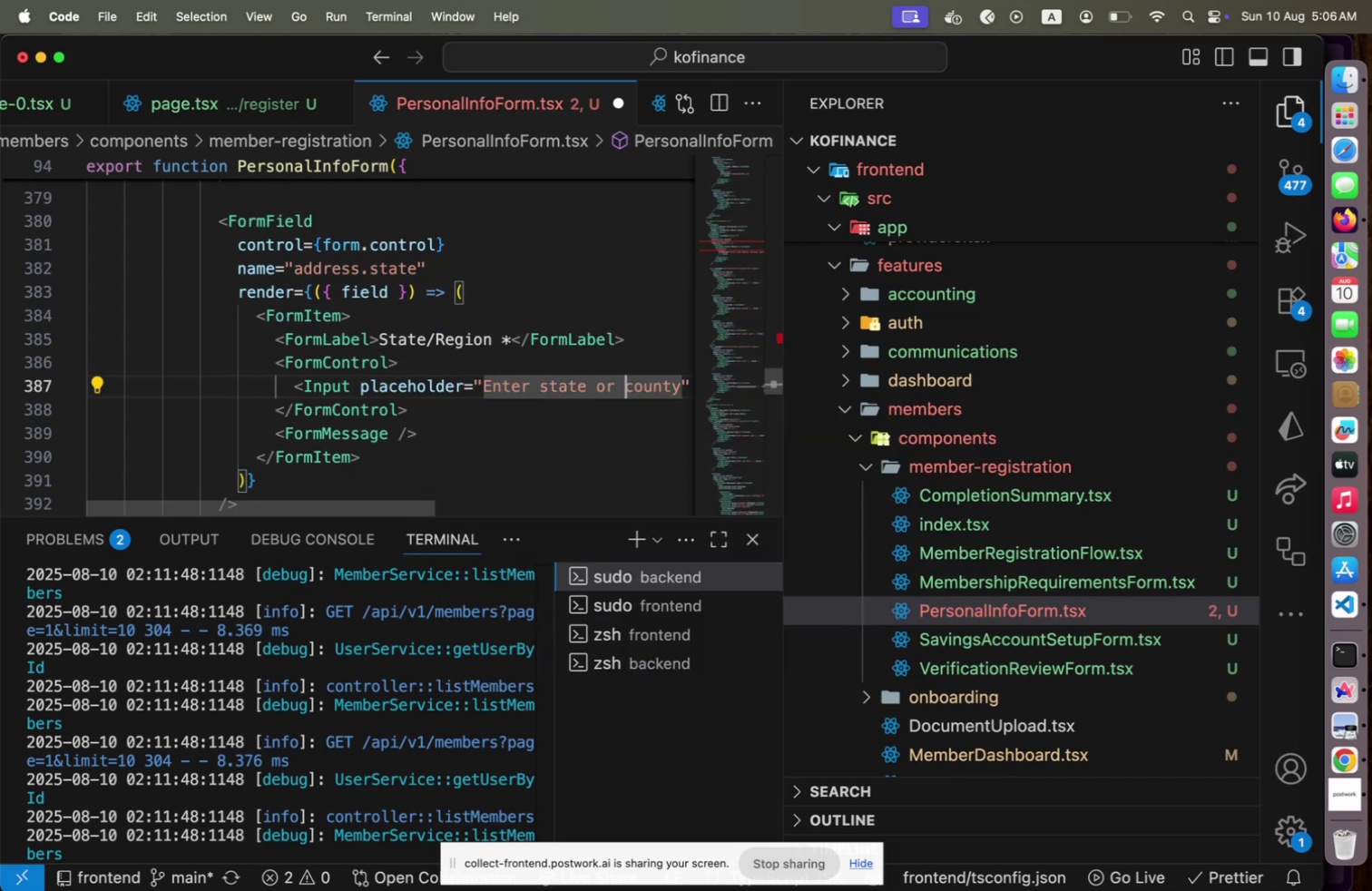 
key(Shift+ArrowRight)
 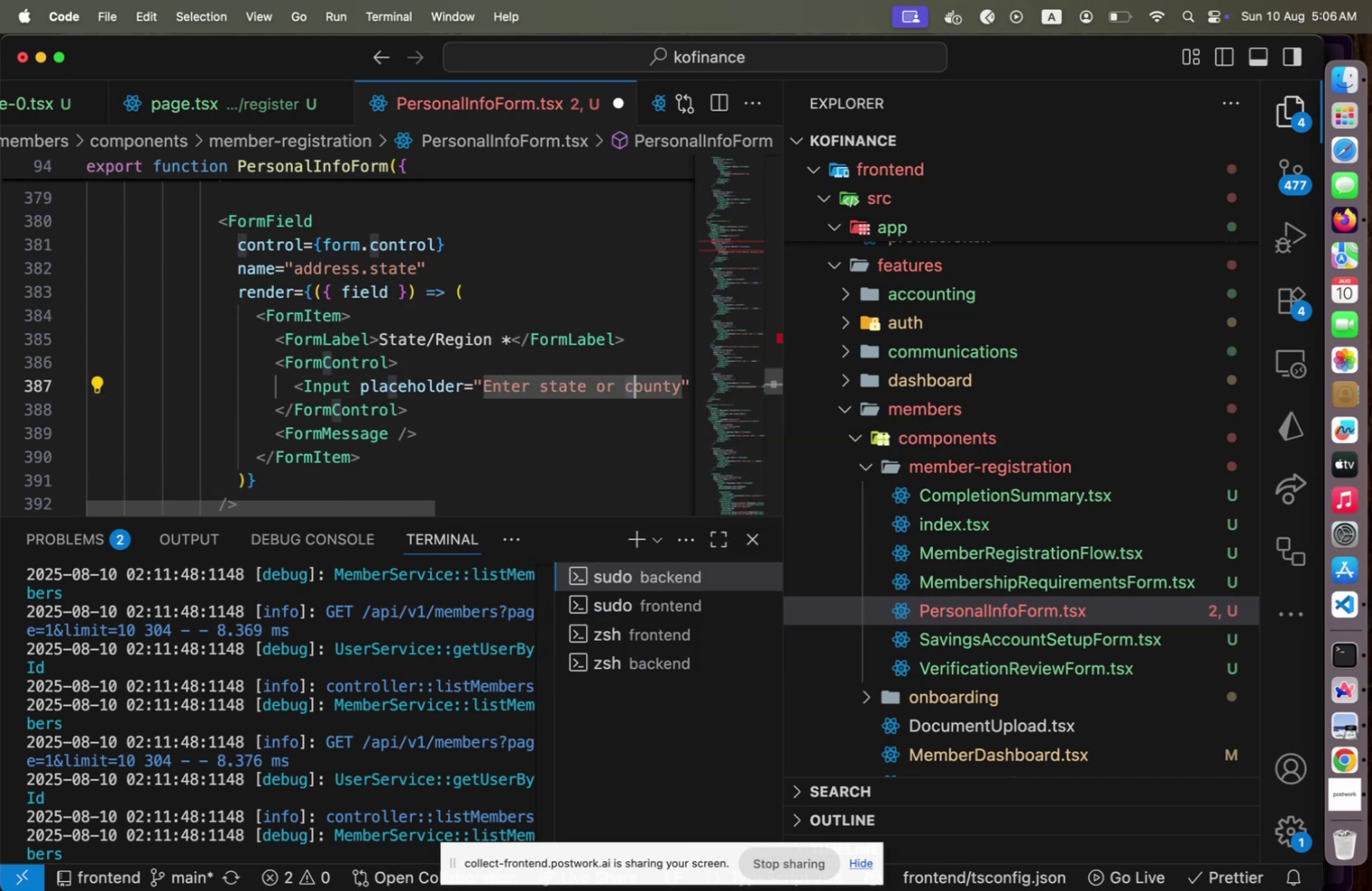 
key(Shift+ArrowRight)
 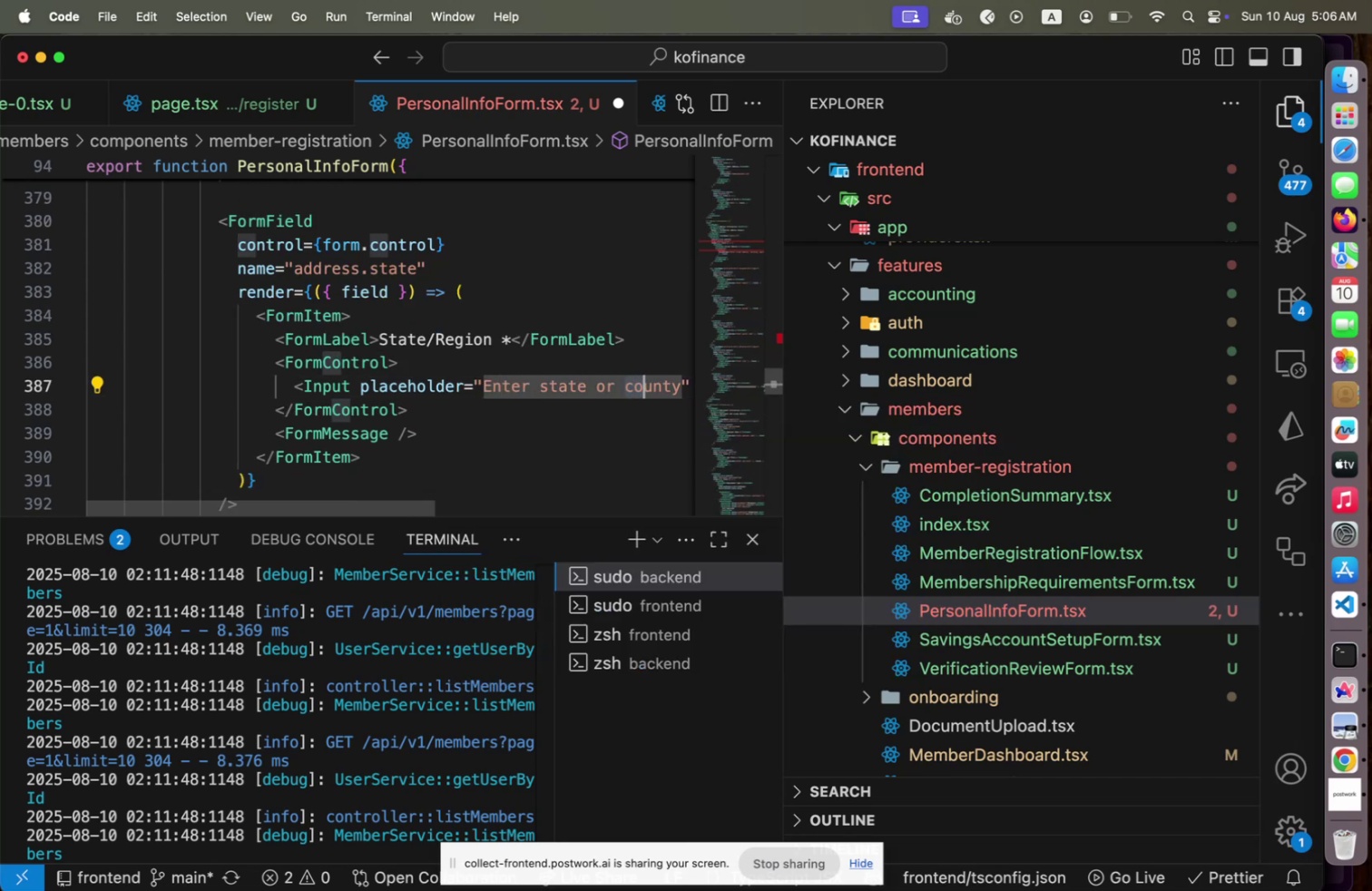 
key(Shift+ArrowRight)
 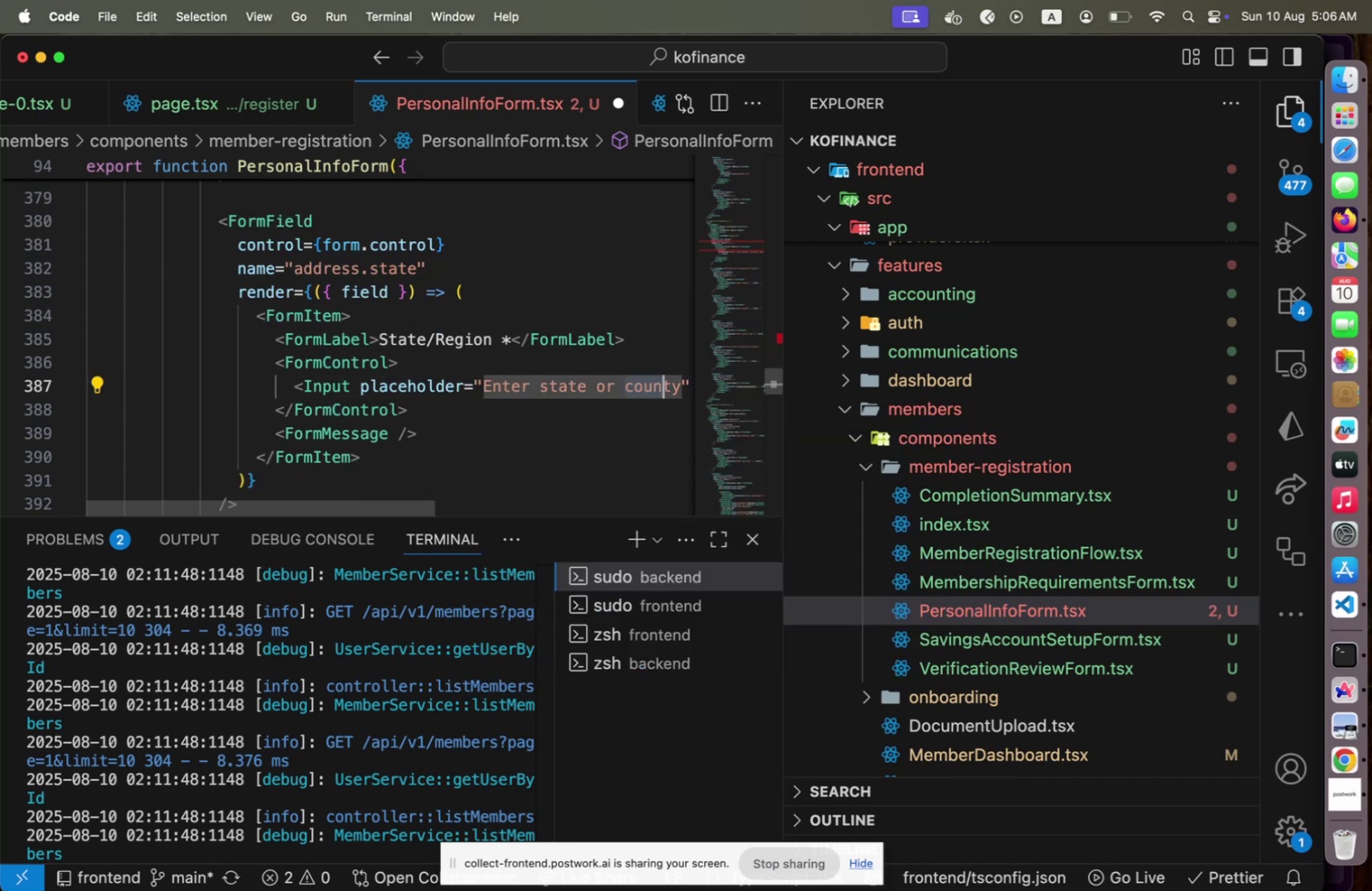 
key(Shift+ArrowRight)
 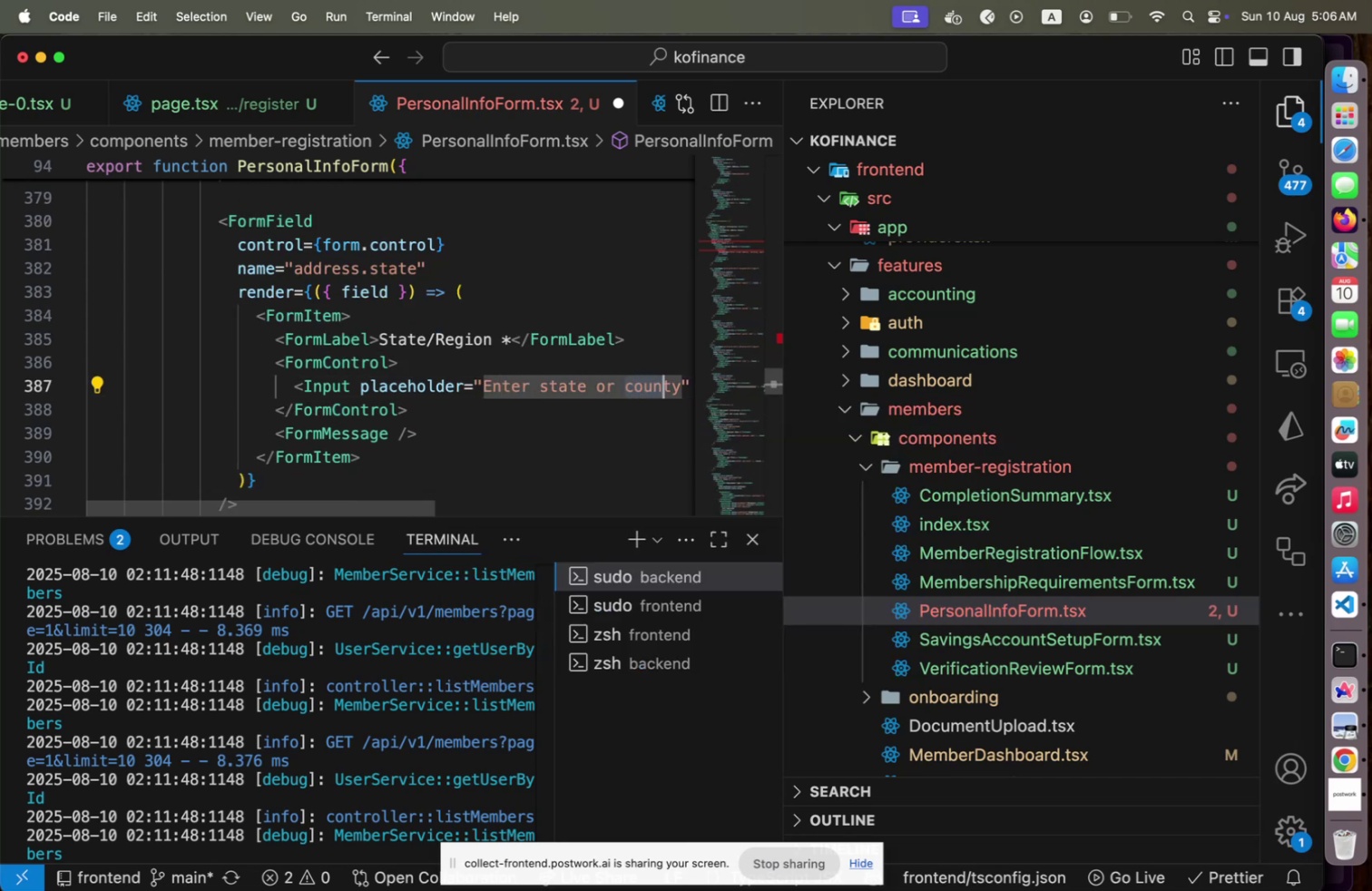 
key(Shift+ArrowRight)
 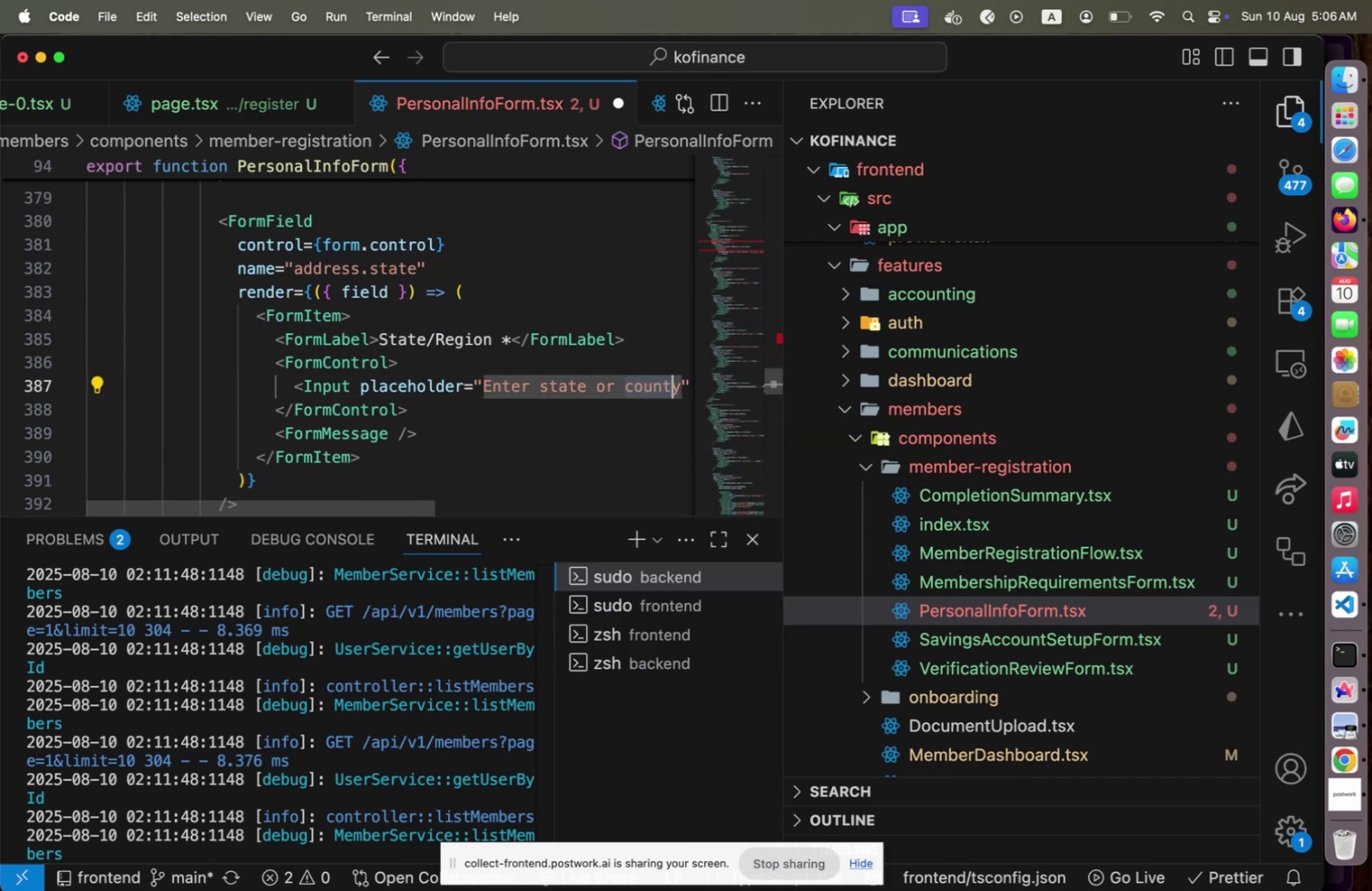 
key(Shift+ArrowRight)
 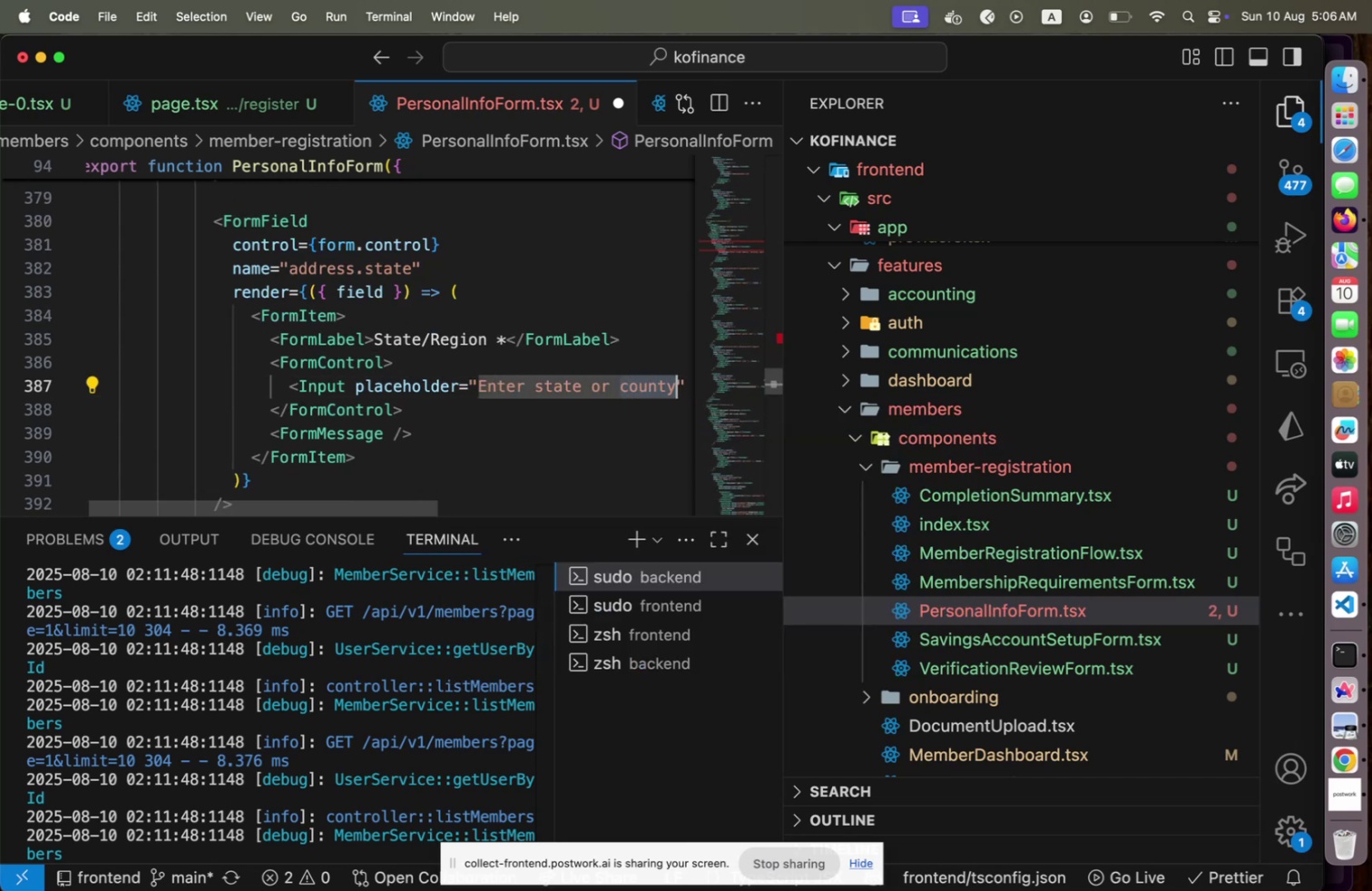 
type(region)
 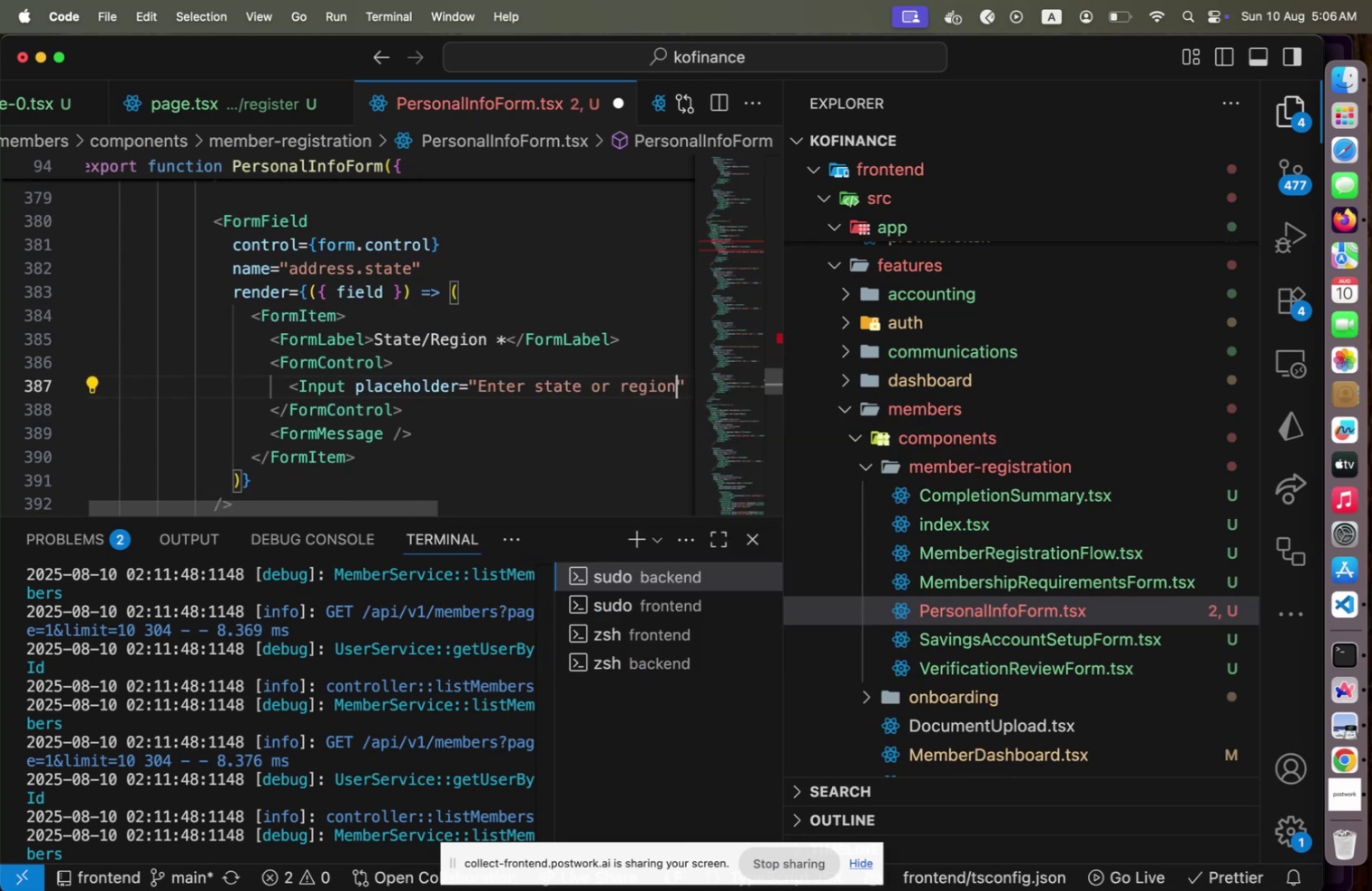 
key(ArrowRight)
 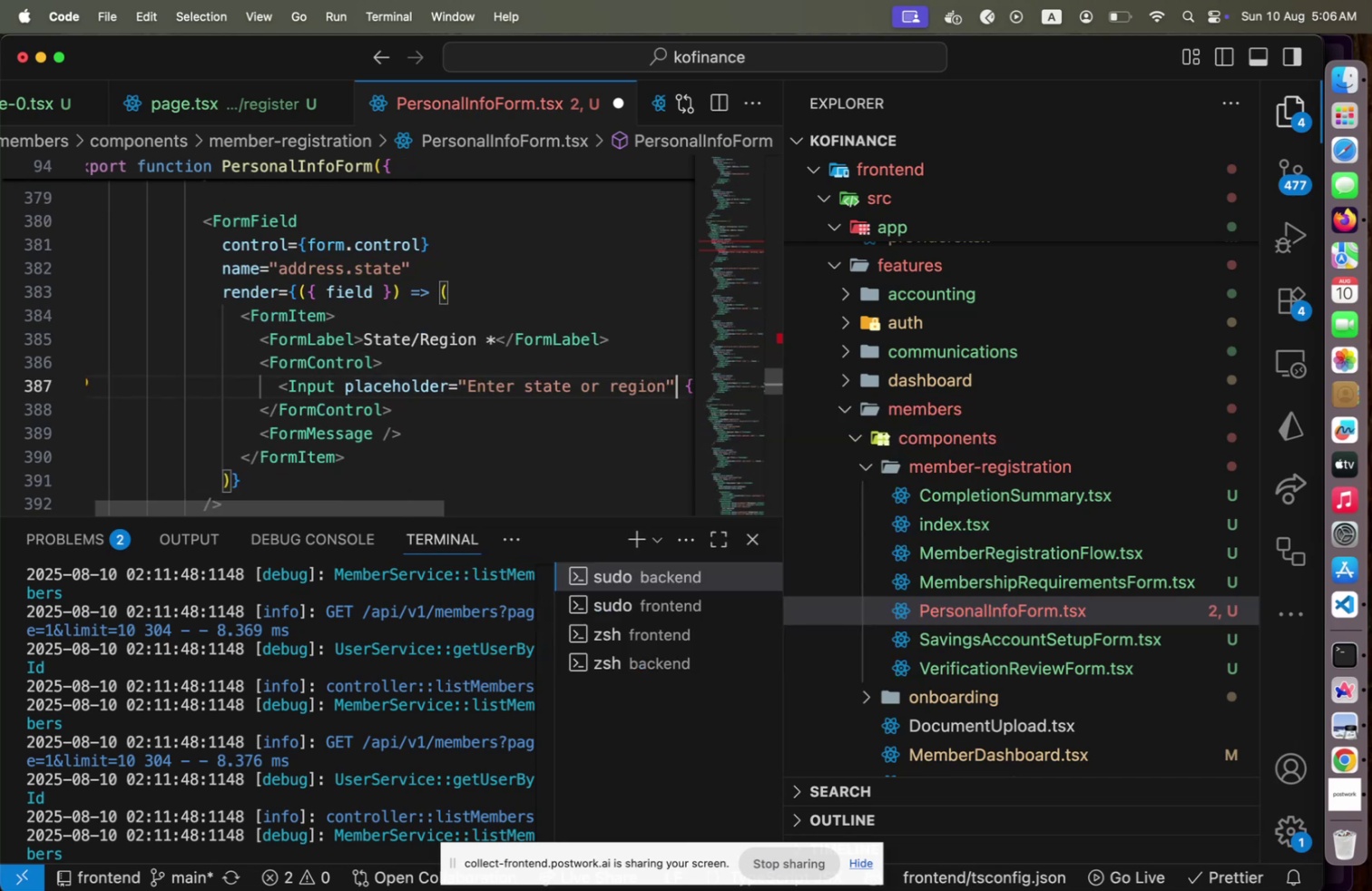 
key(ArrowDown)
 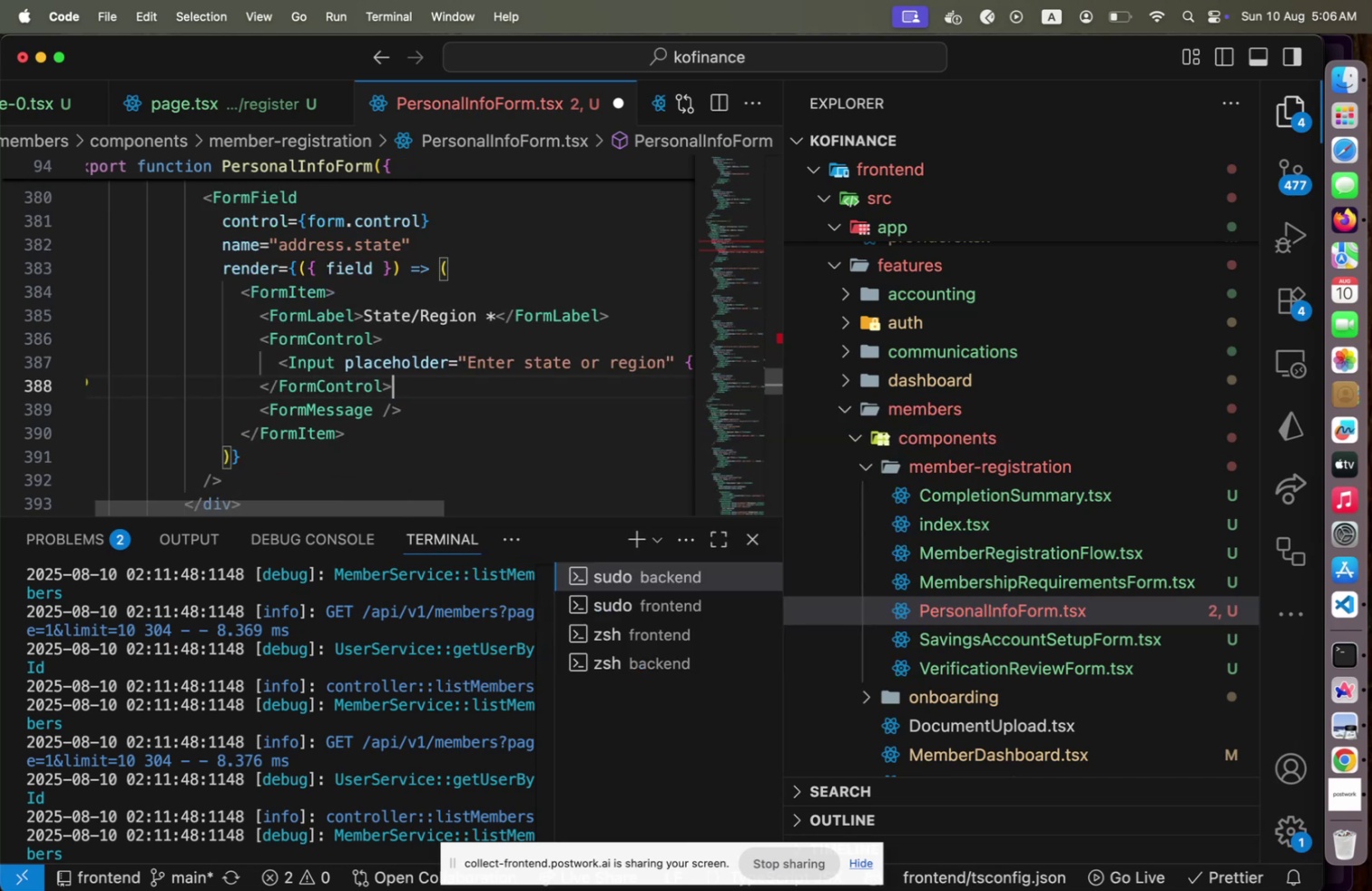 
key(Home)
 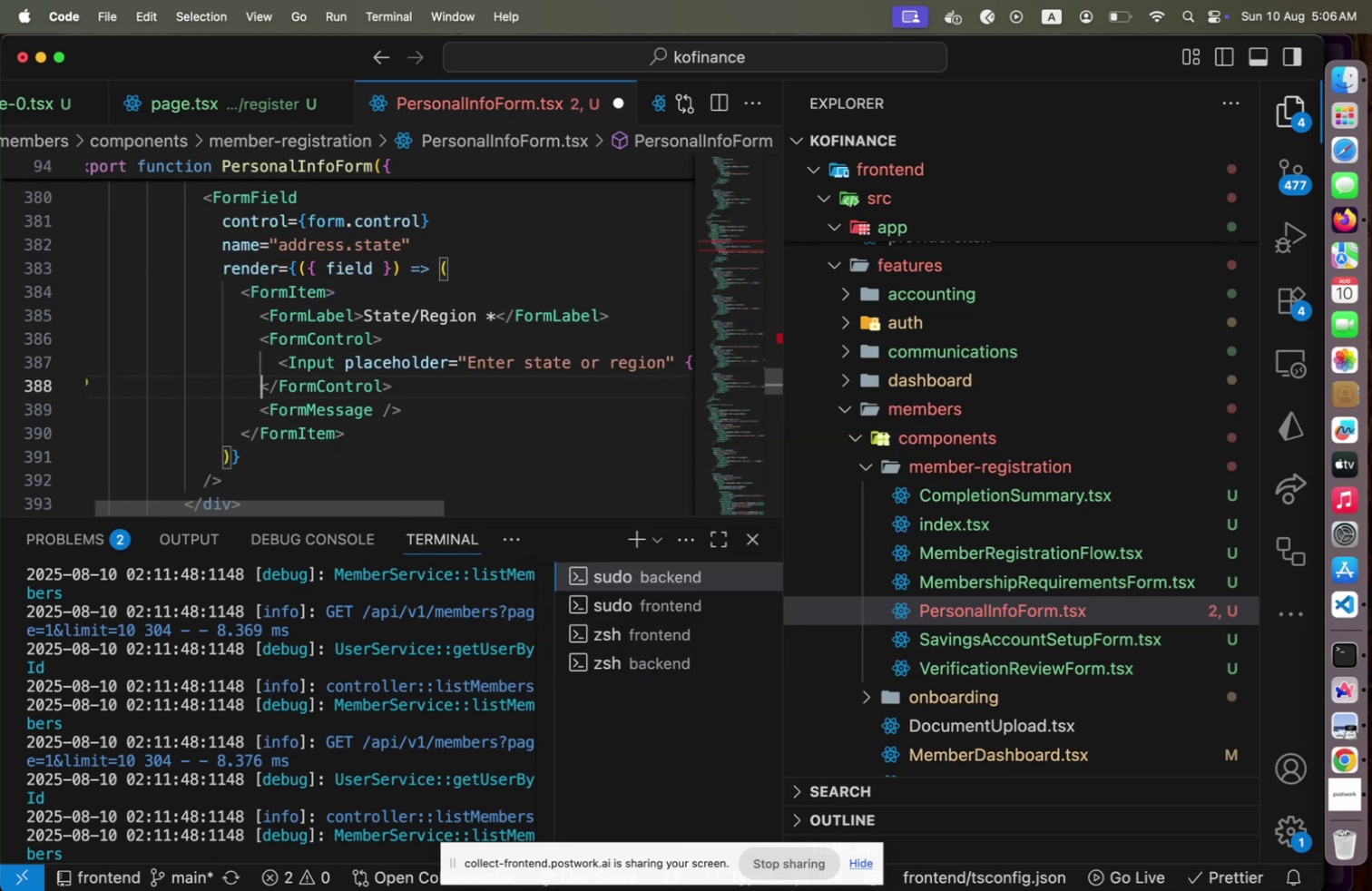 
key(ArrowUp)
 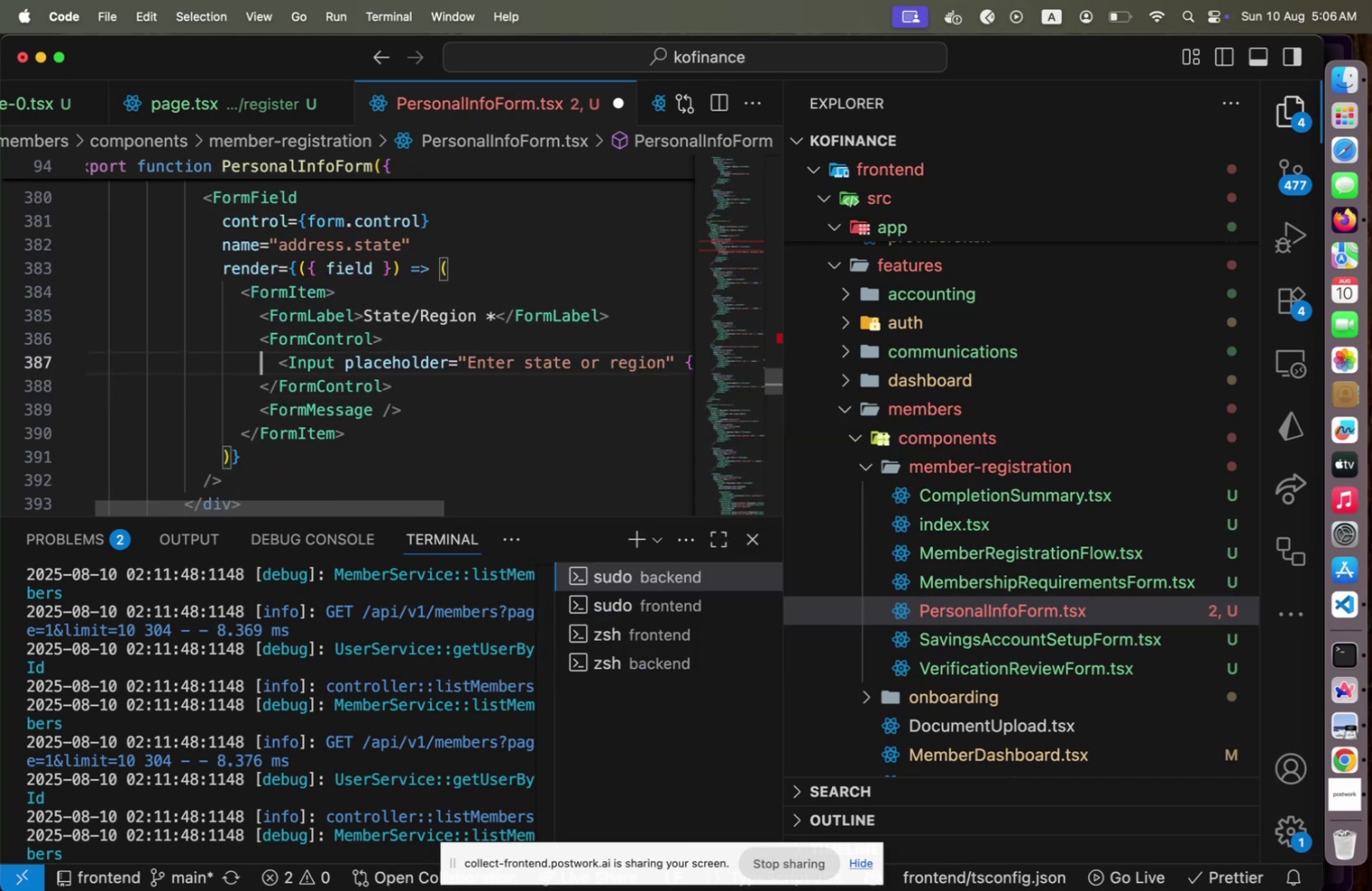 
key(ArrowUp)
 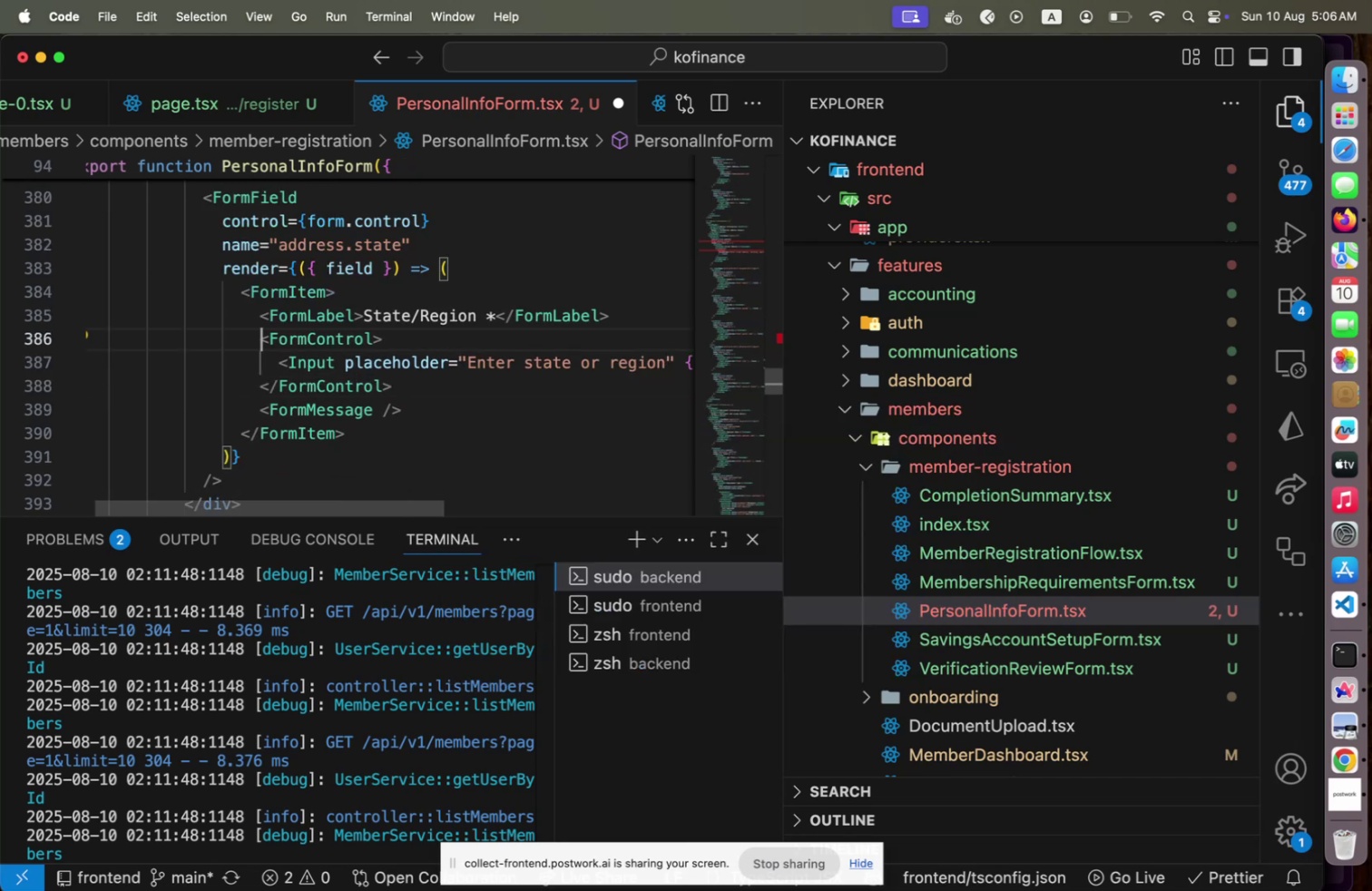 
key(Home)
 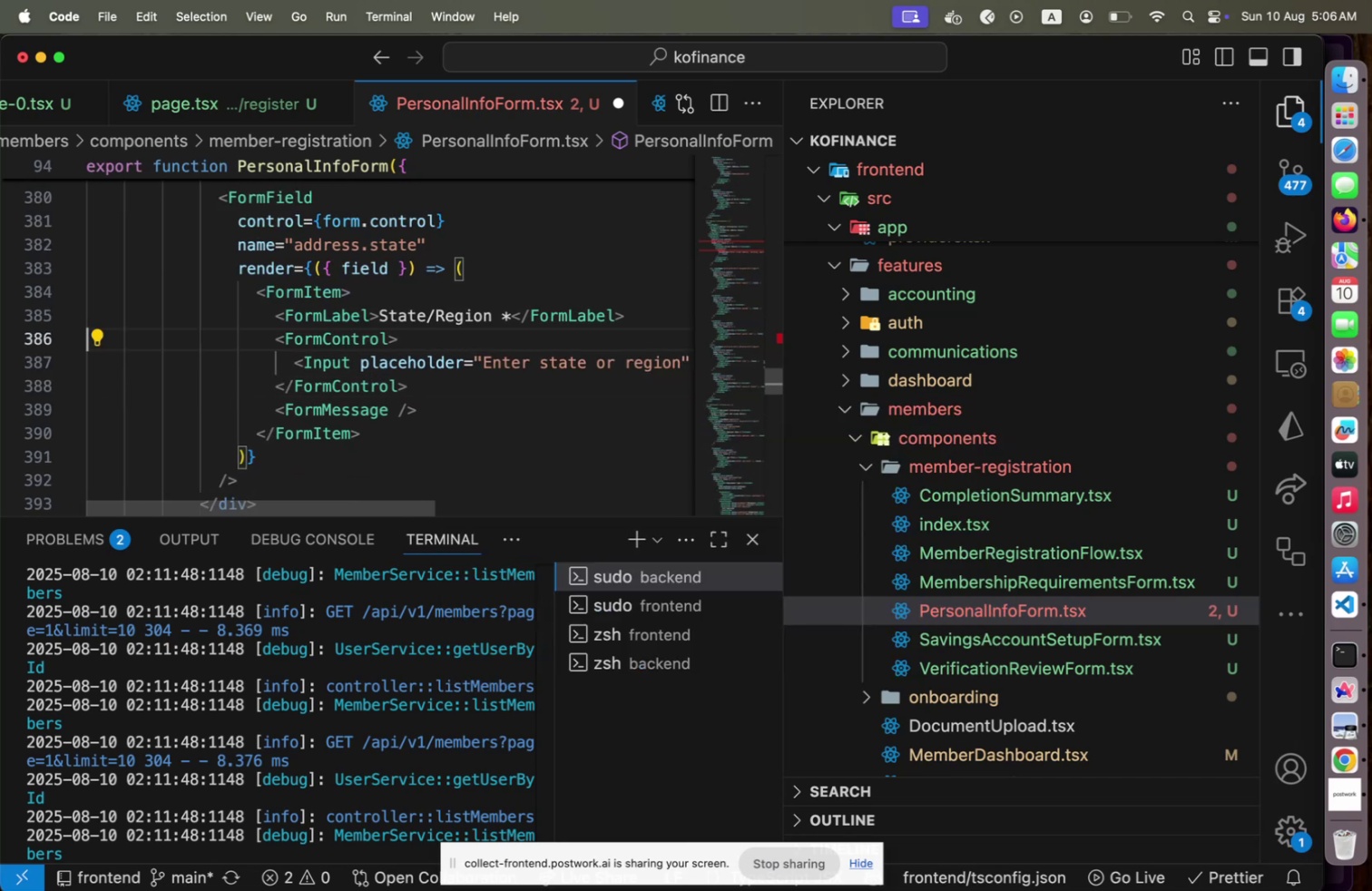 
hold_key(key=ArrowDown, duration=0.97)
 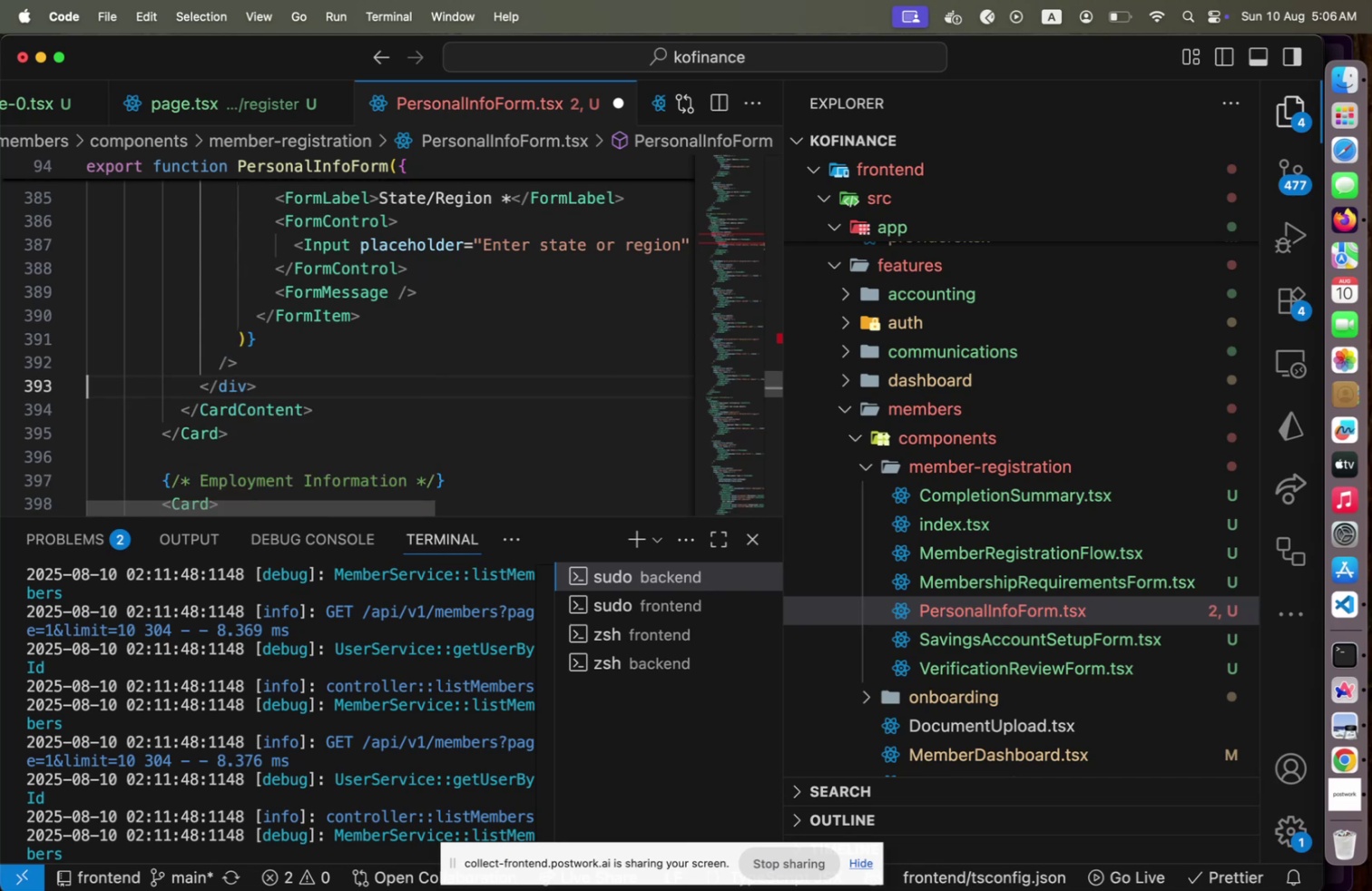 
scroll: coordinate [475, 438], scroll_direction: down, amount: 24.0
 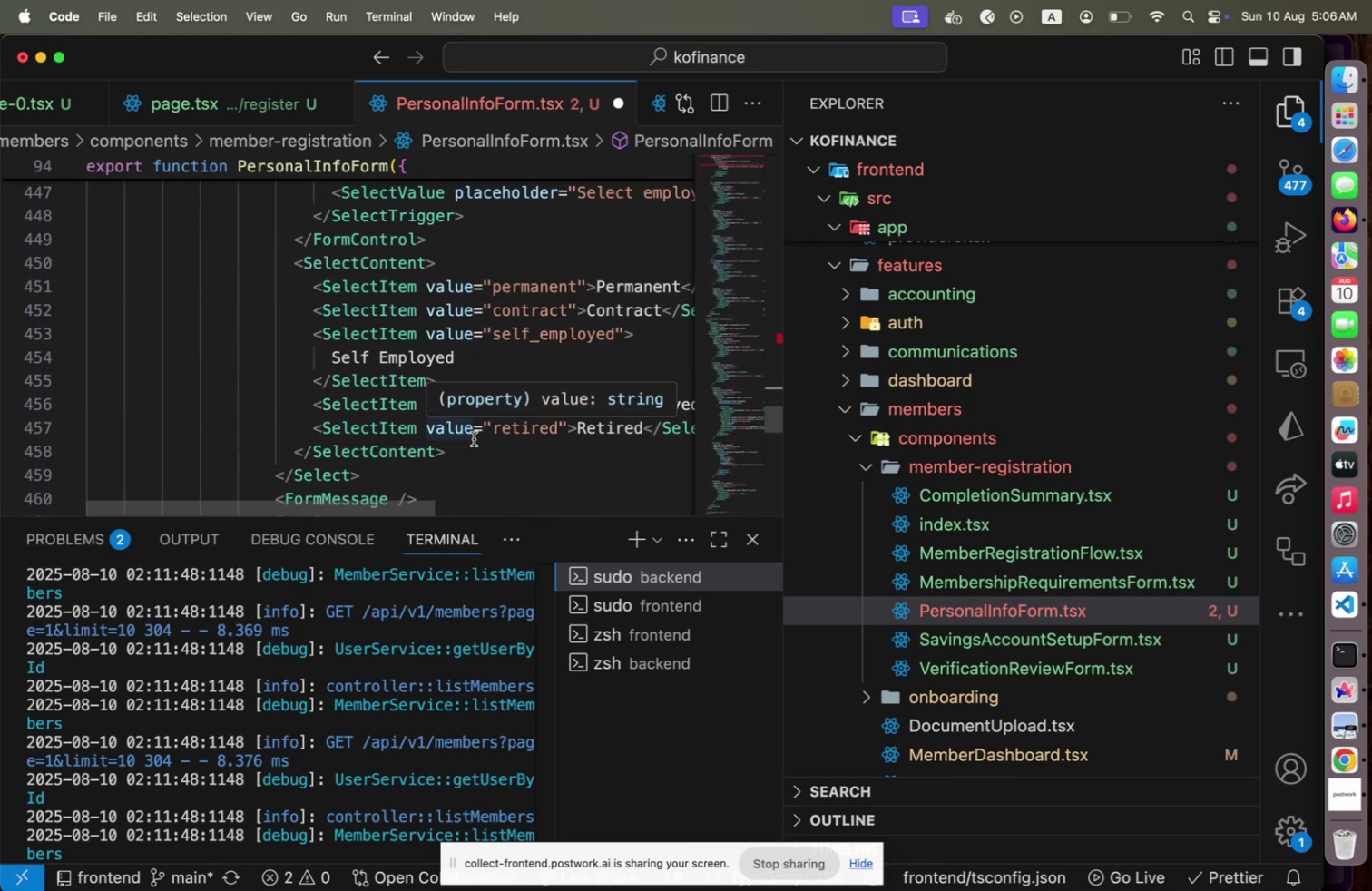 
scroll: coordinate [439, 297], scroll_direction: up, amount: 5.0
 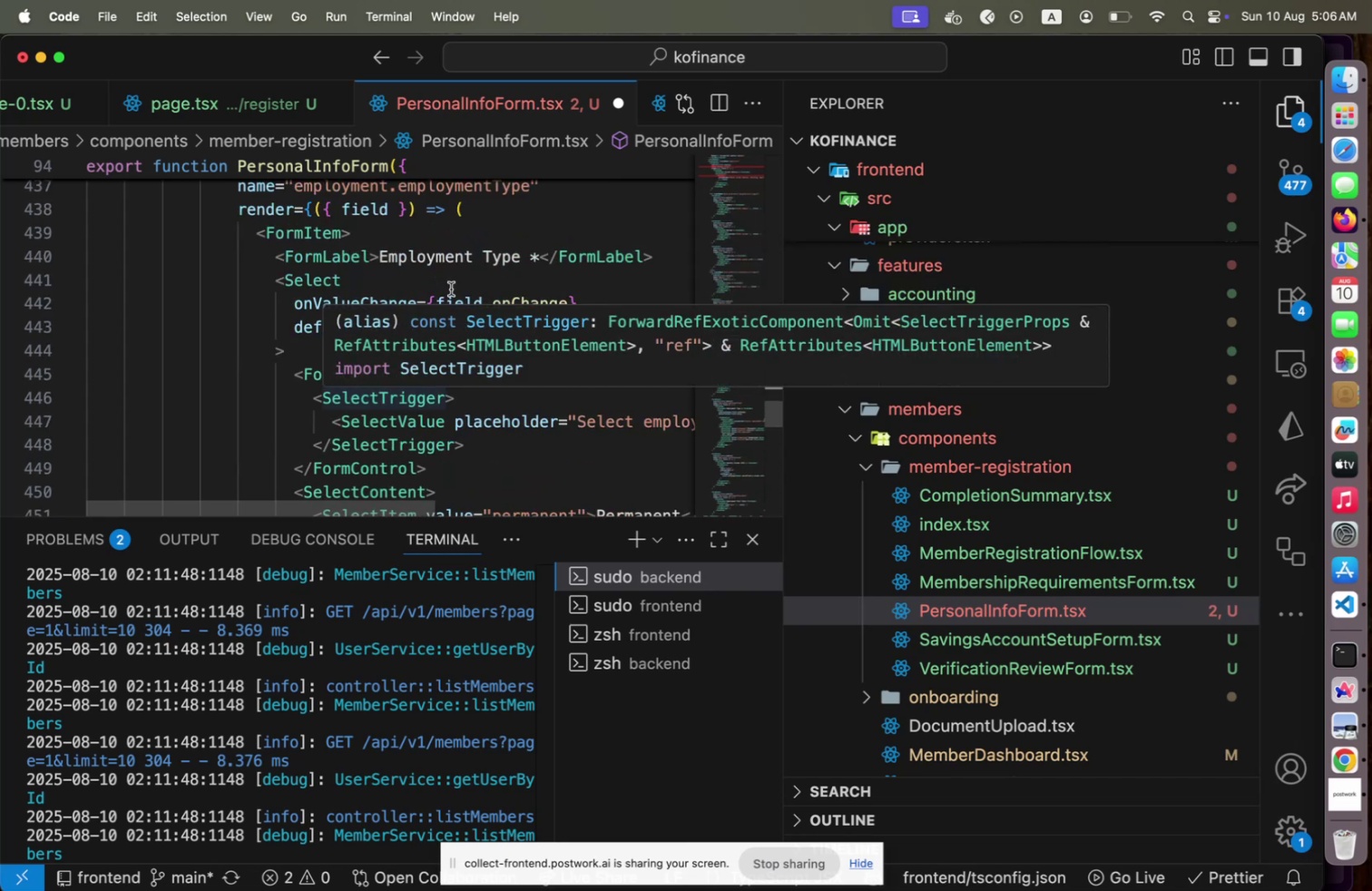 
left_click([451, 289])
 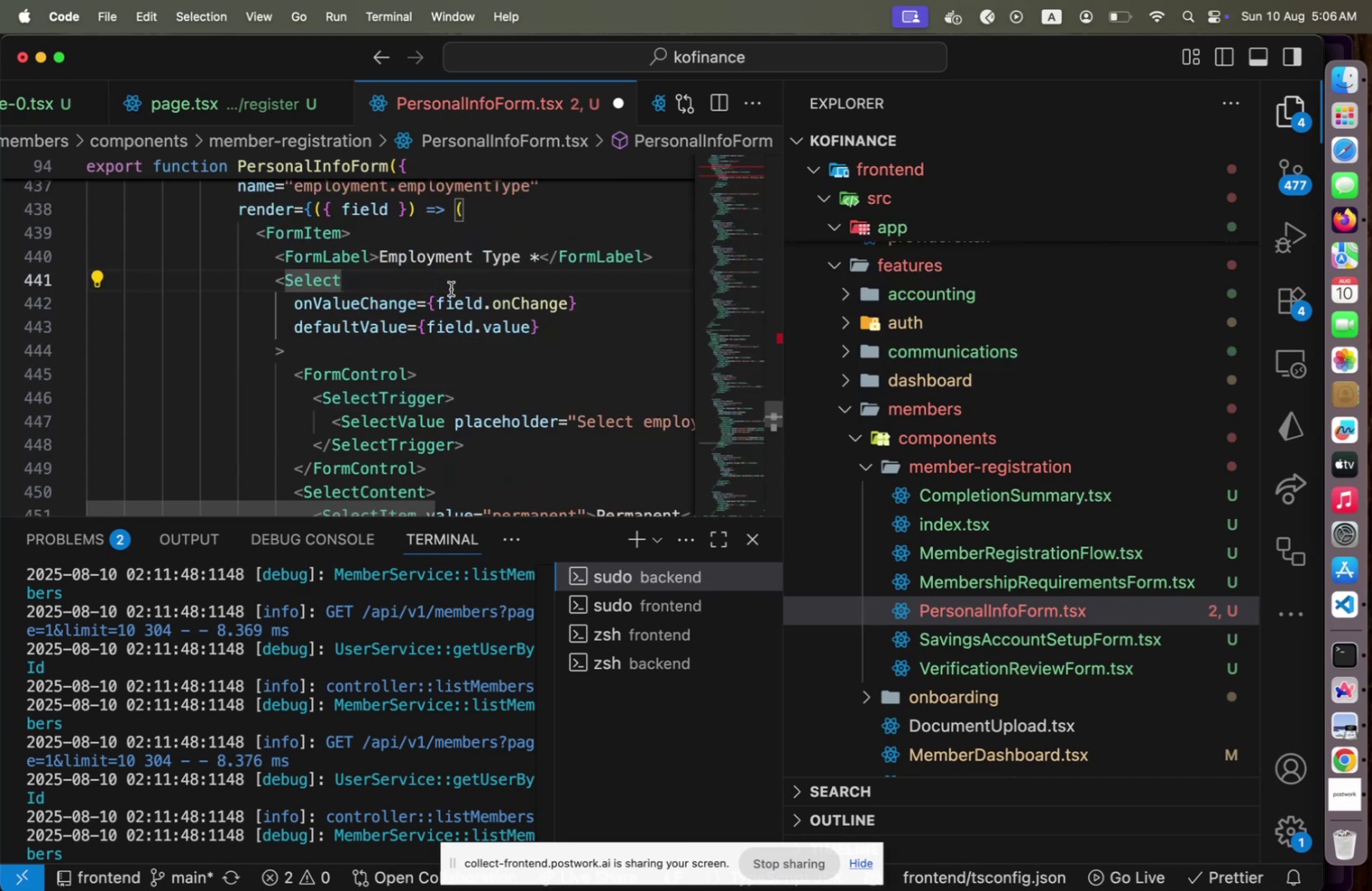 
key(Home)
 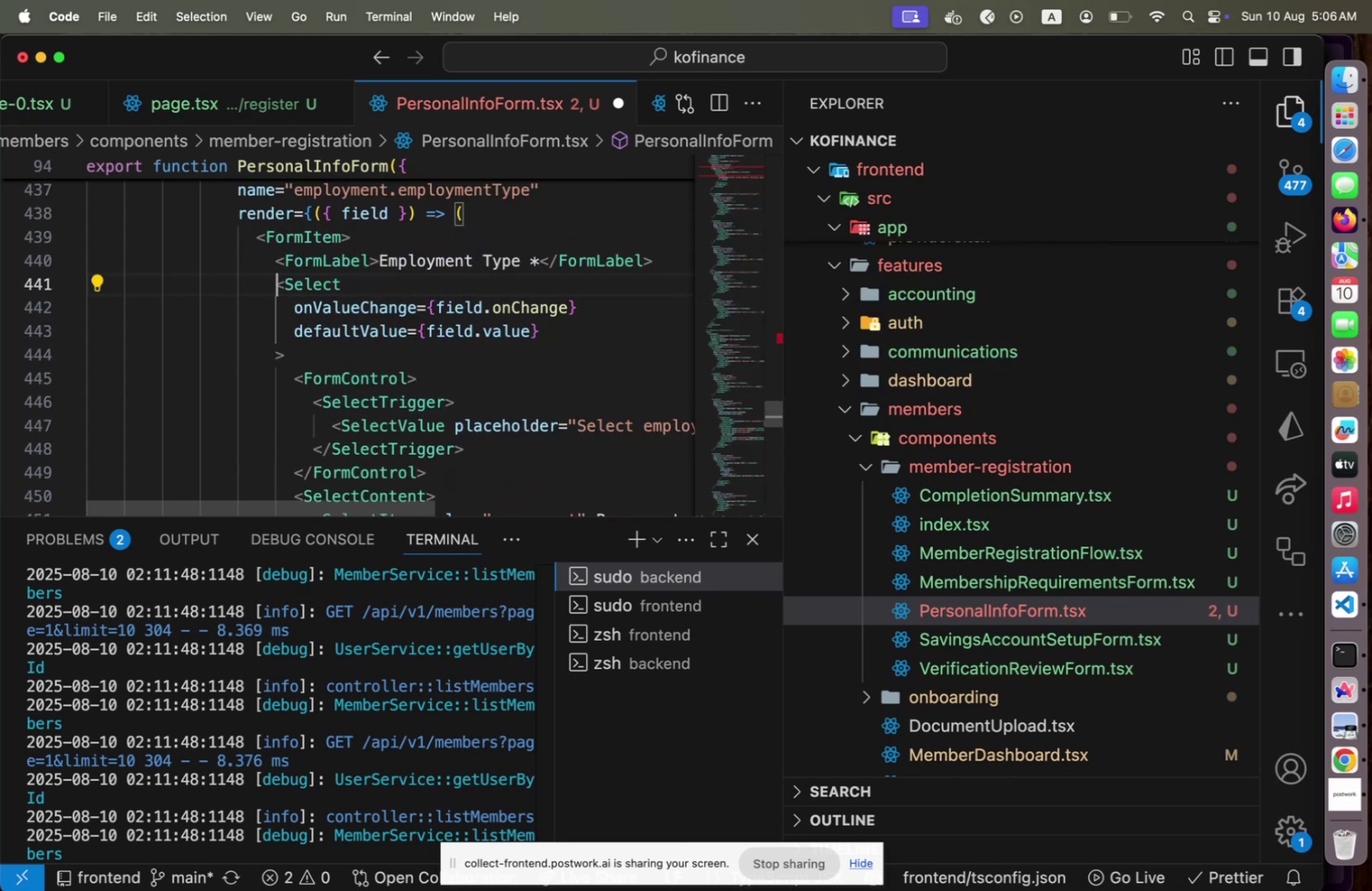 
hold_key(key=ArrowDown, duration=1.5)
 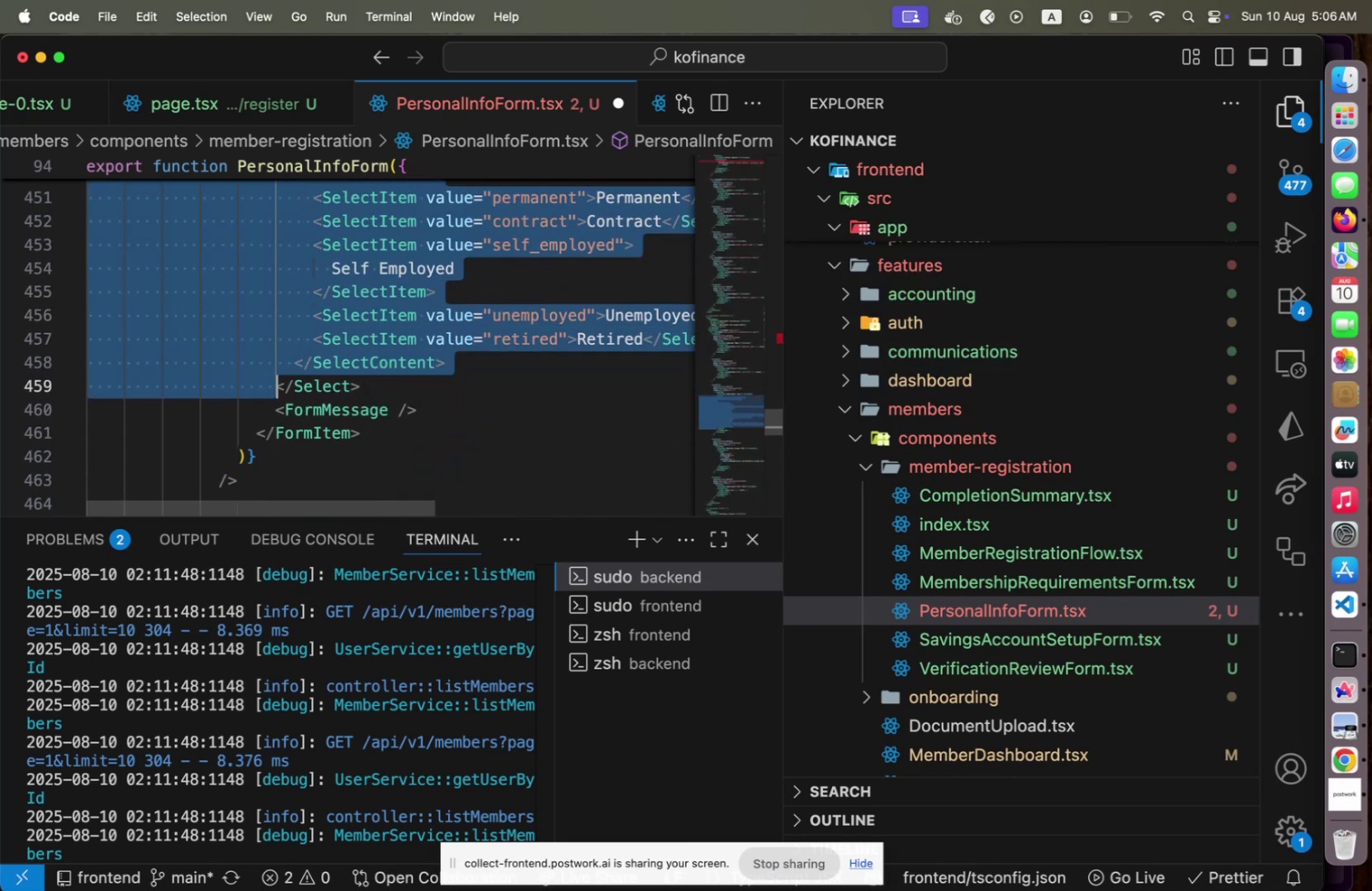 
hold_key(key=ArrowDown, duration=0.38)
 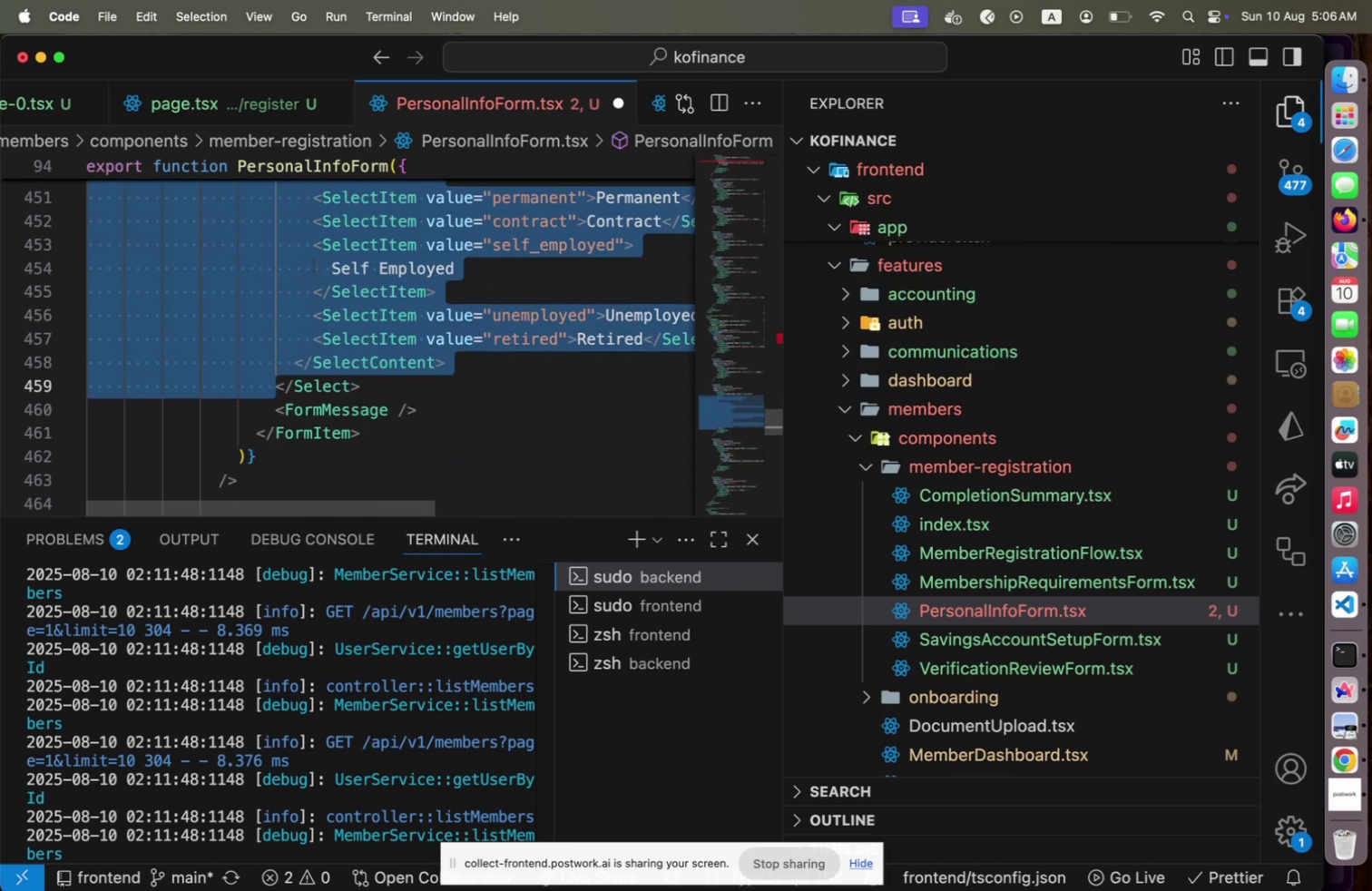 
key(Shift+End)
 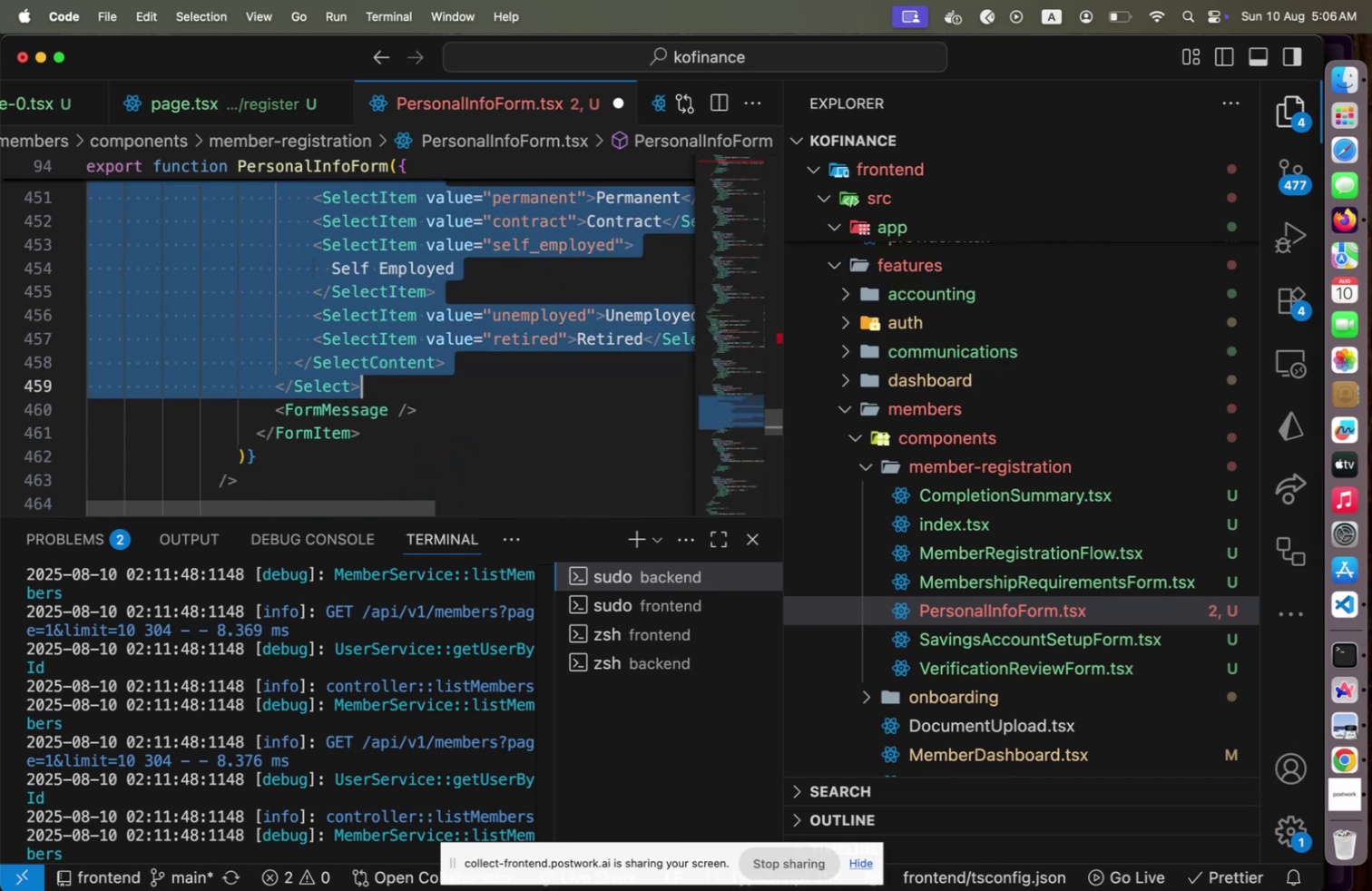 
key(Meta+C)
 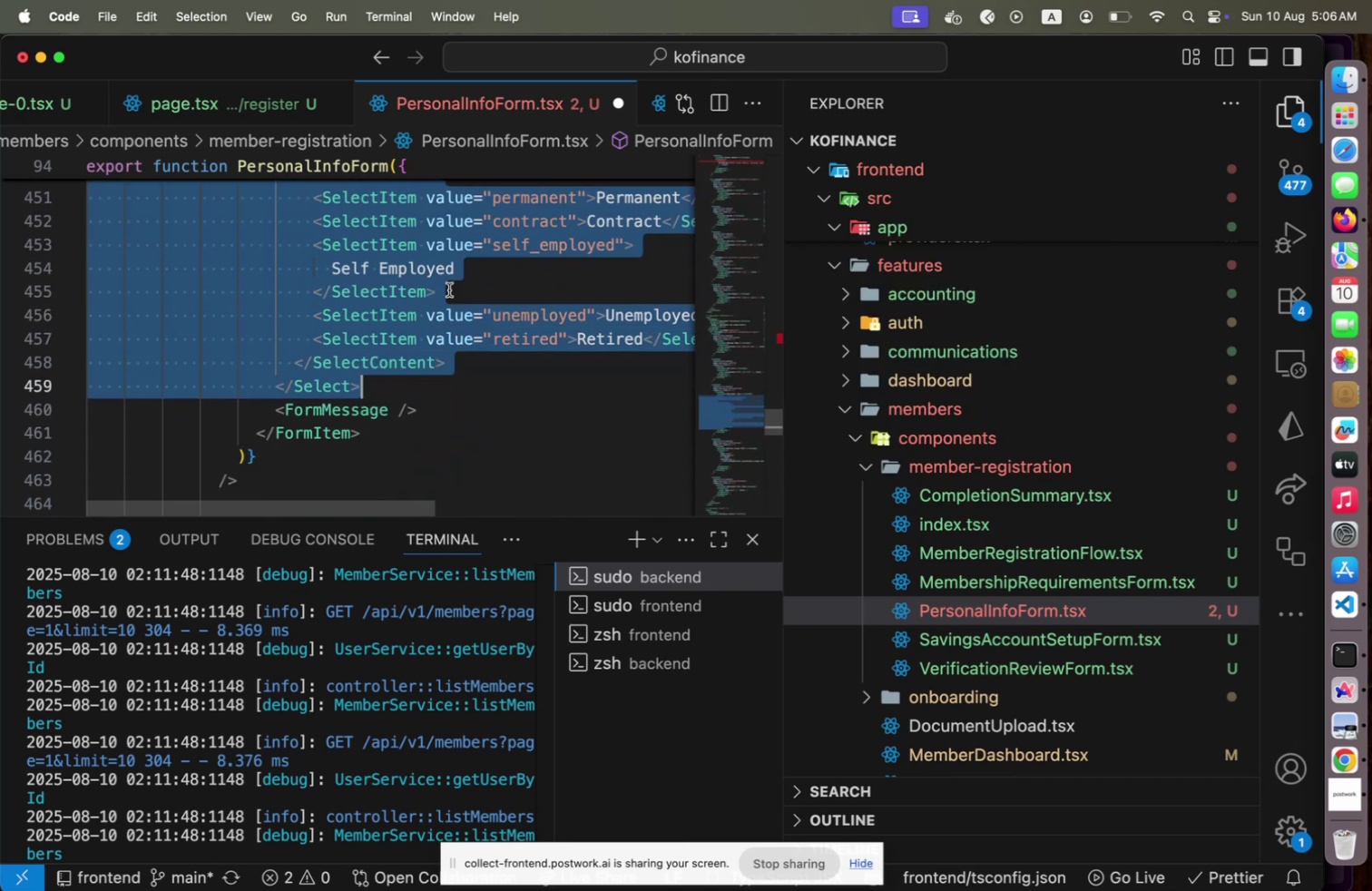 
scroll: coordinate [414, 302], scroll_direction: up, amount: 21.0
 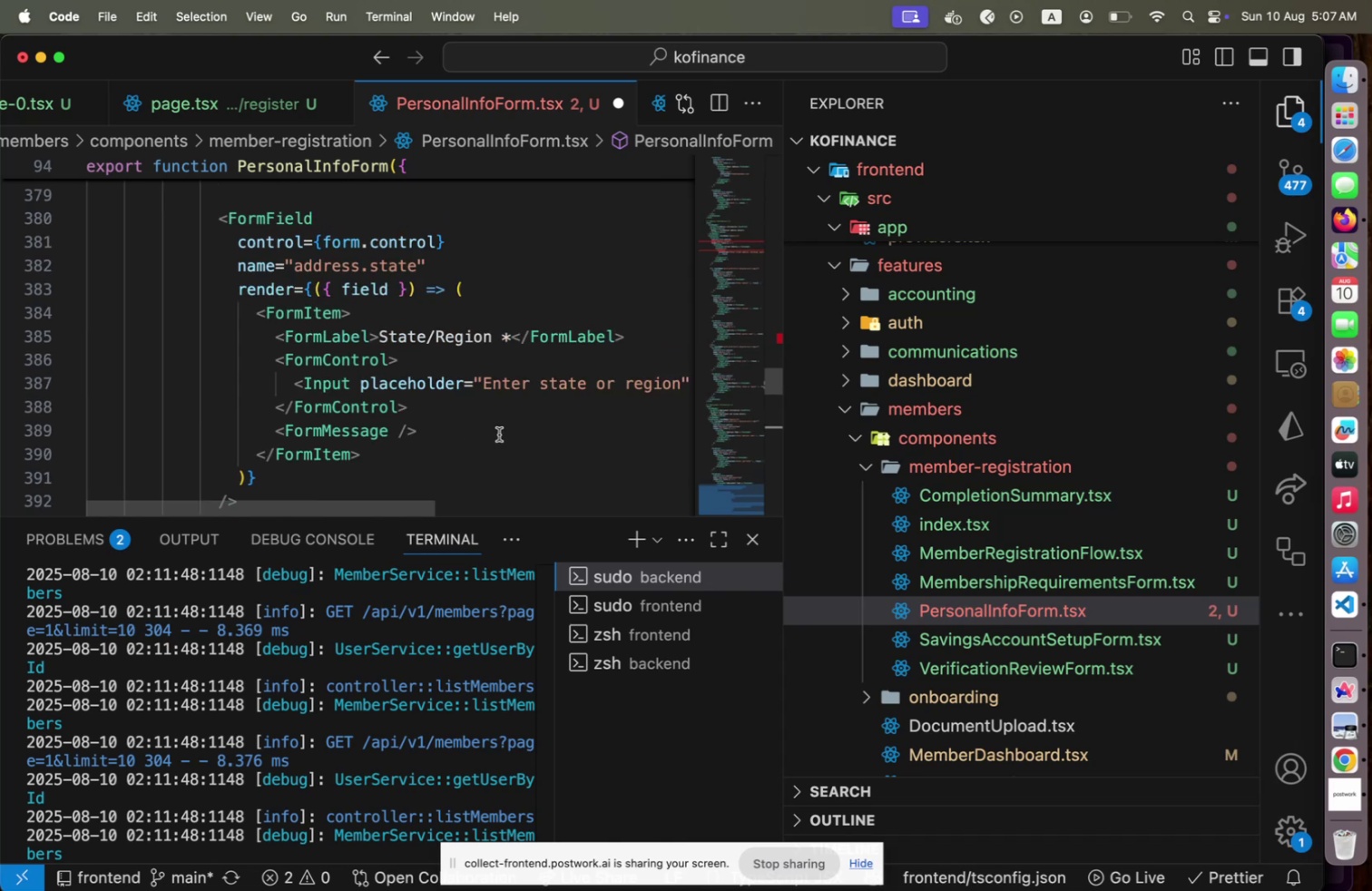 
left_click([499, 434])
 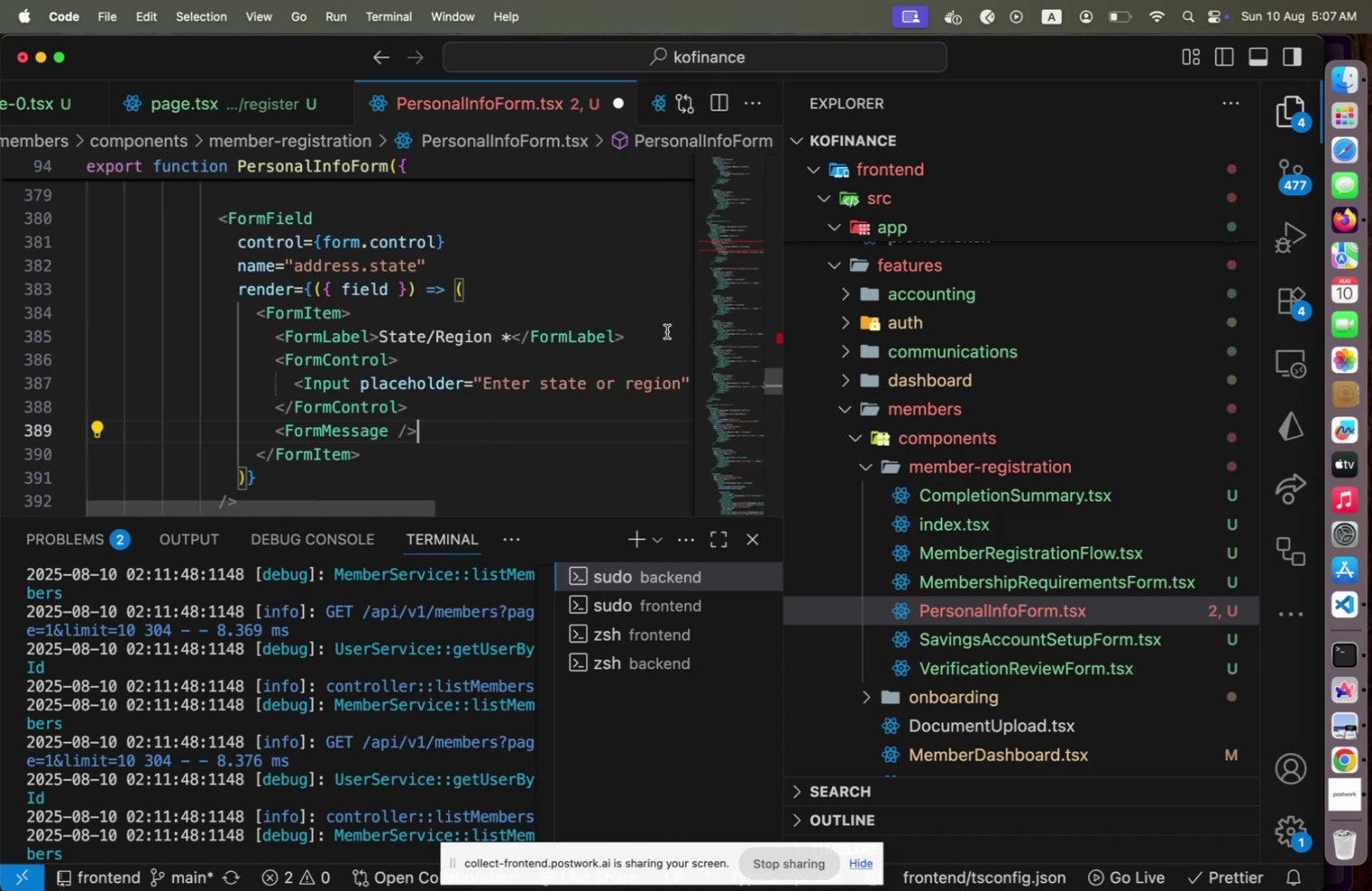 
left_click([639, 338])
 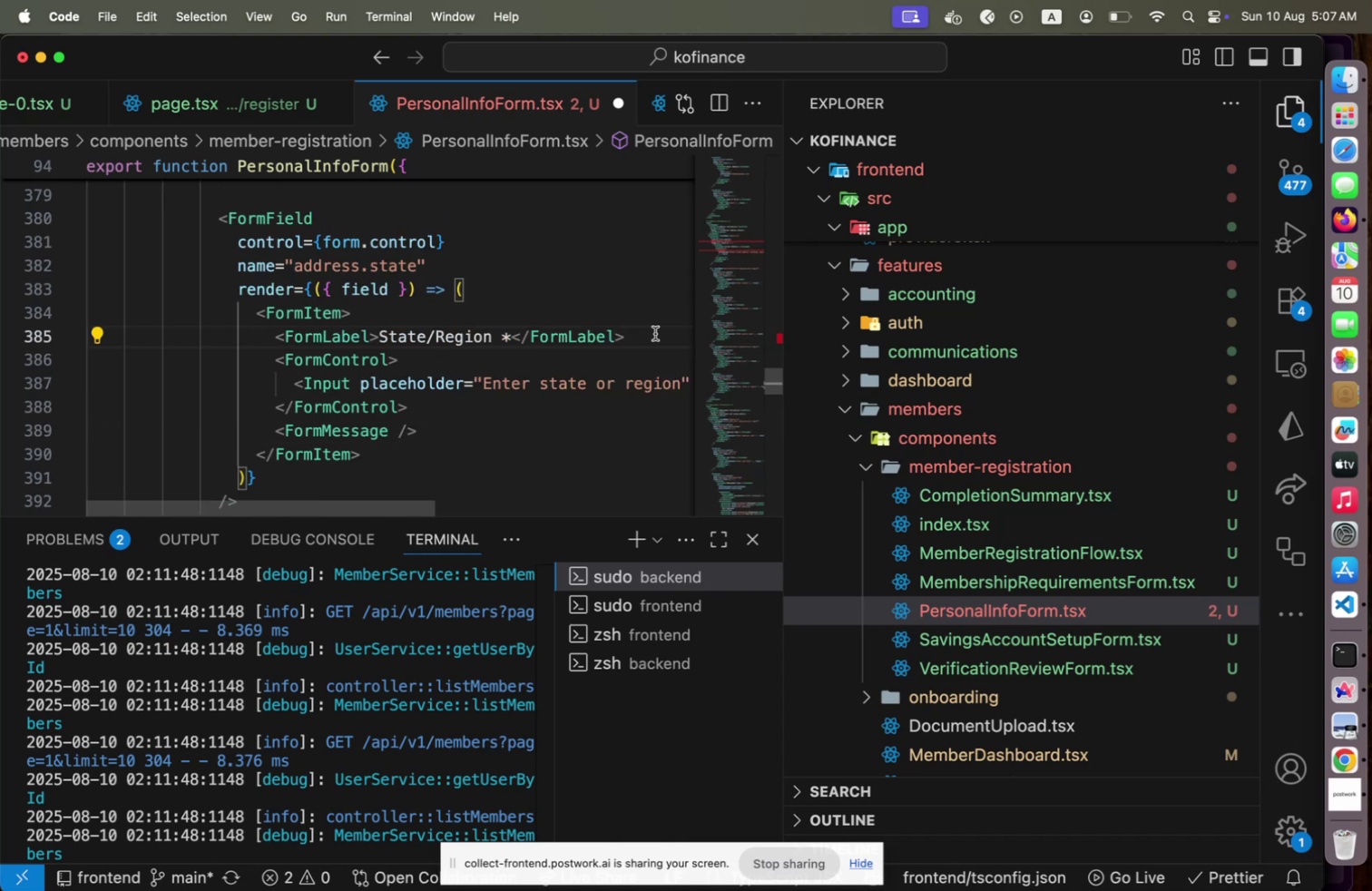 
key(Enter)
 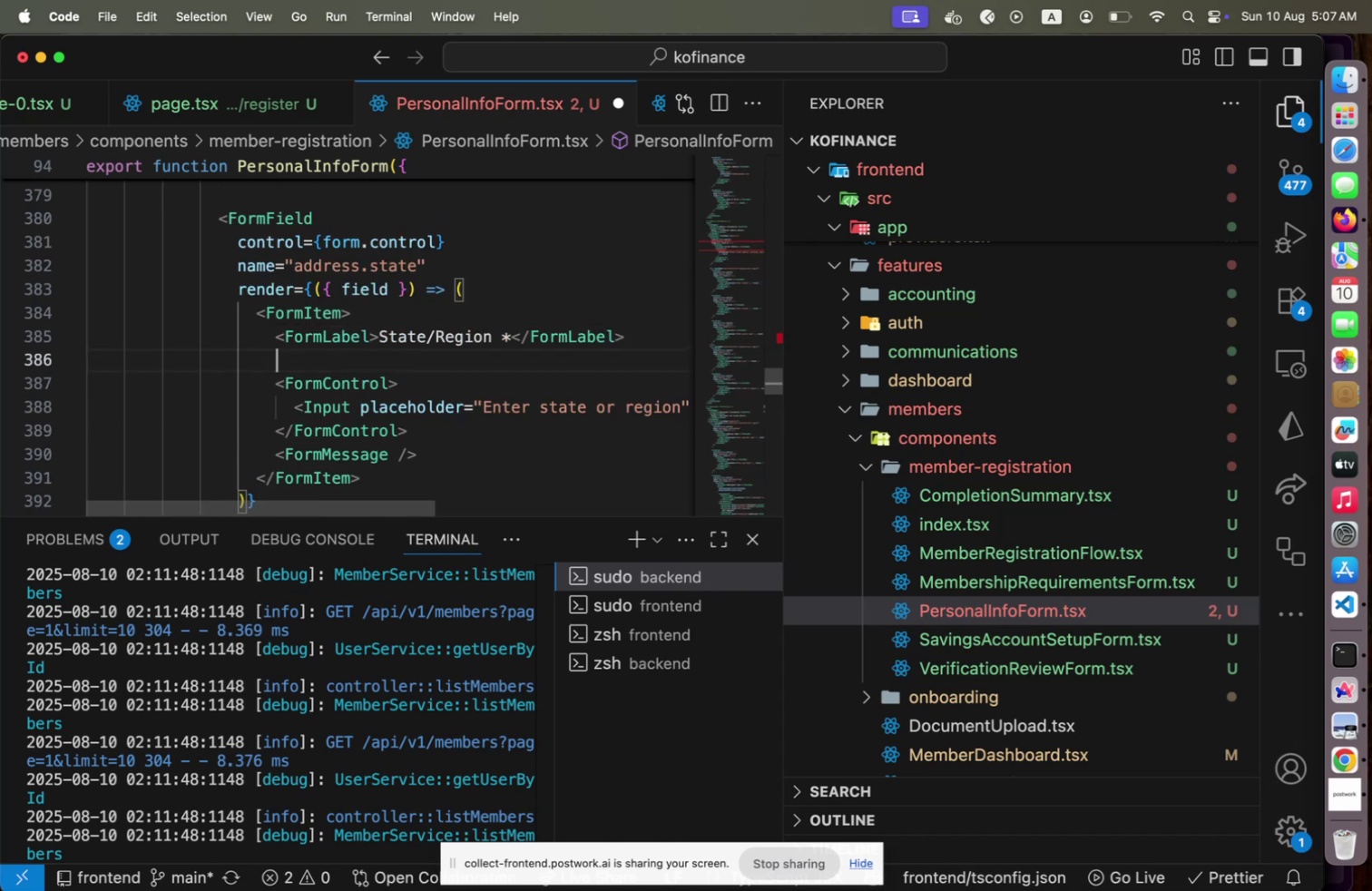 
key(Meta+V)
 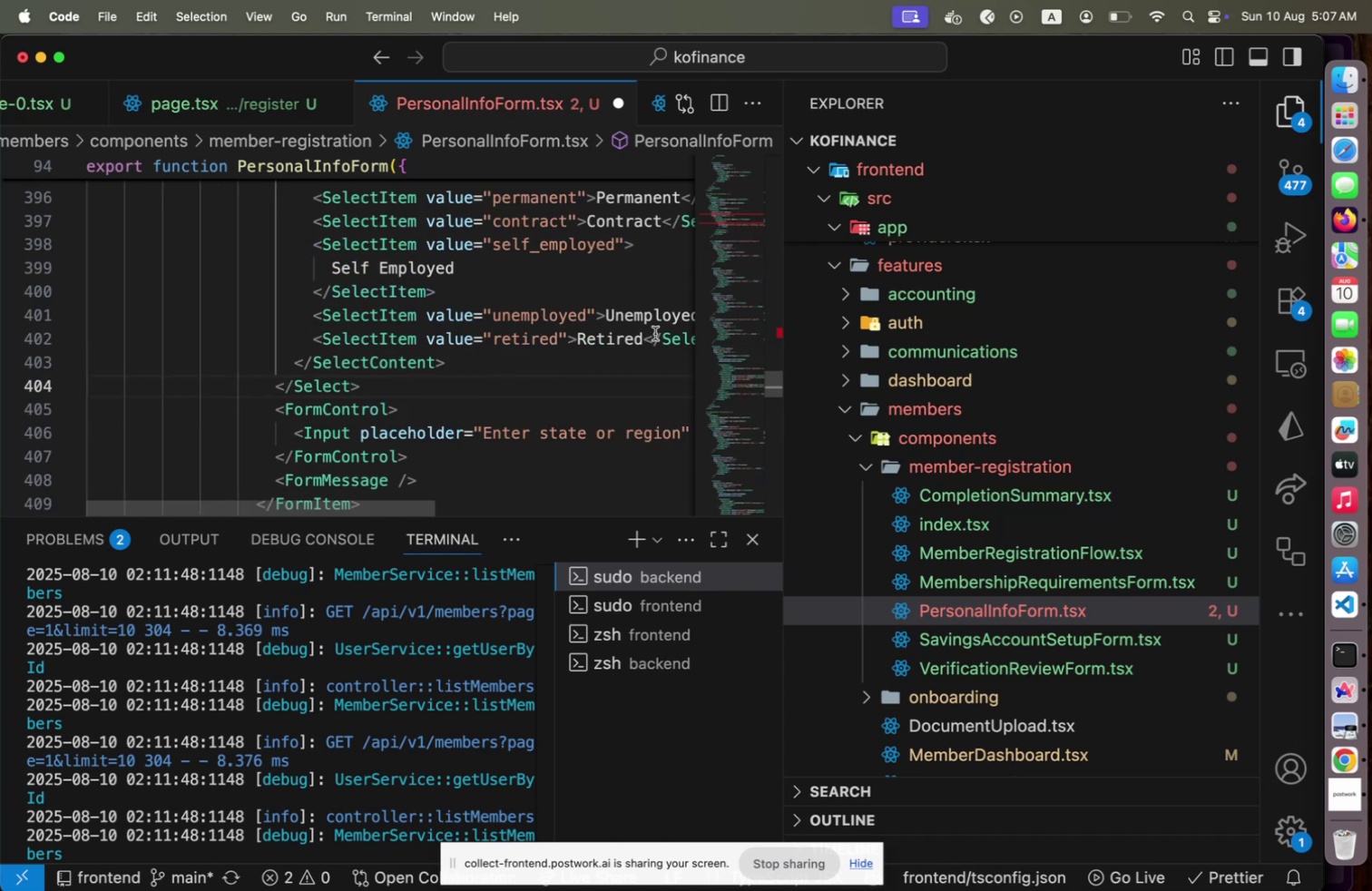 
key(ArrowUp)
 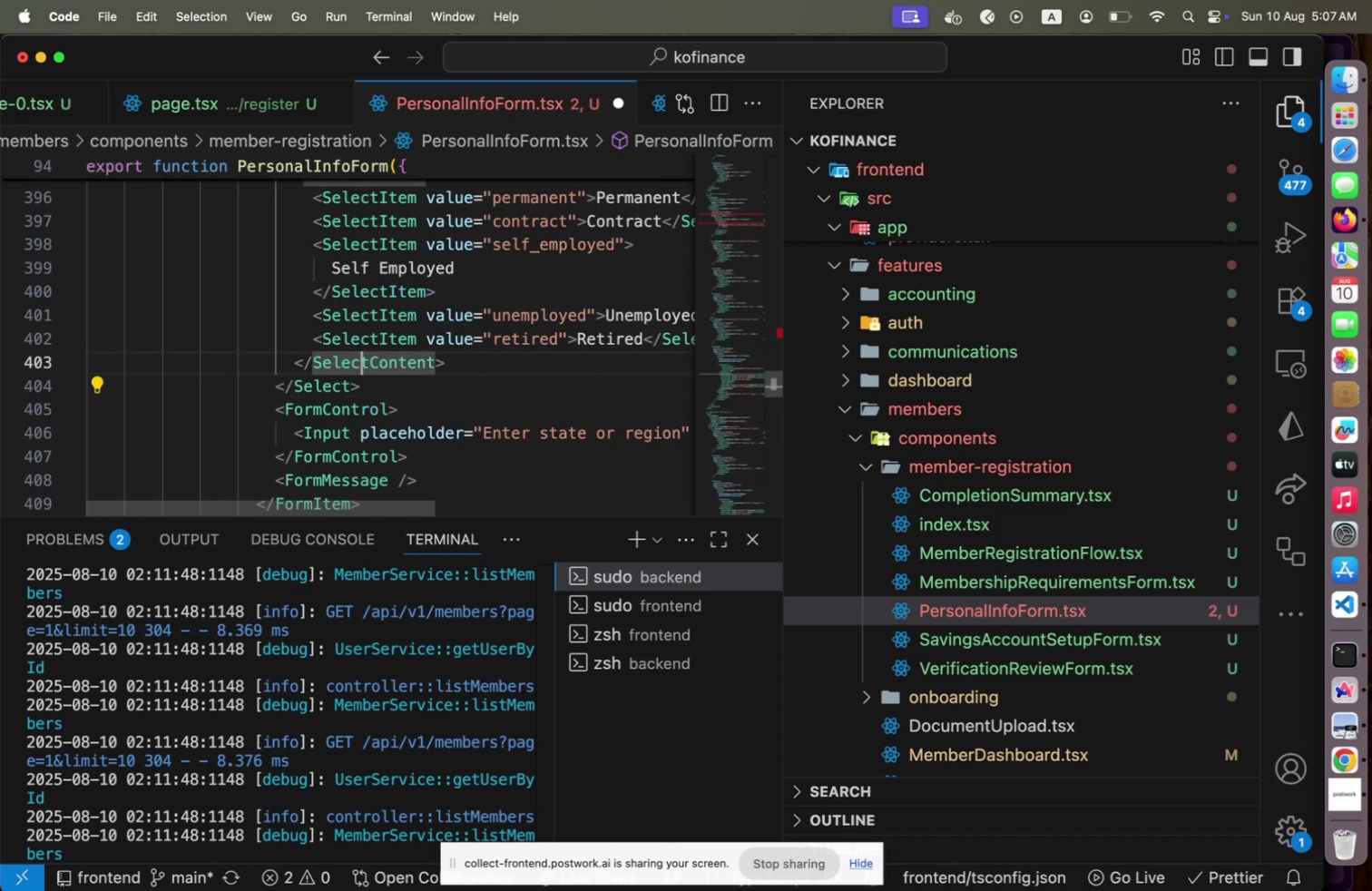 
key(ArrowUp)
 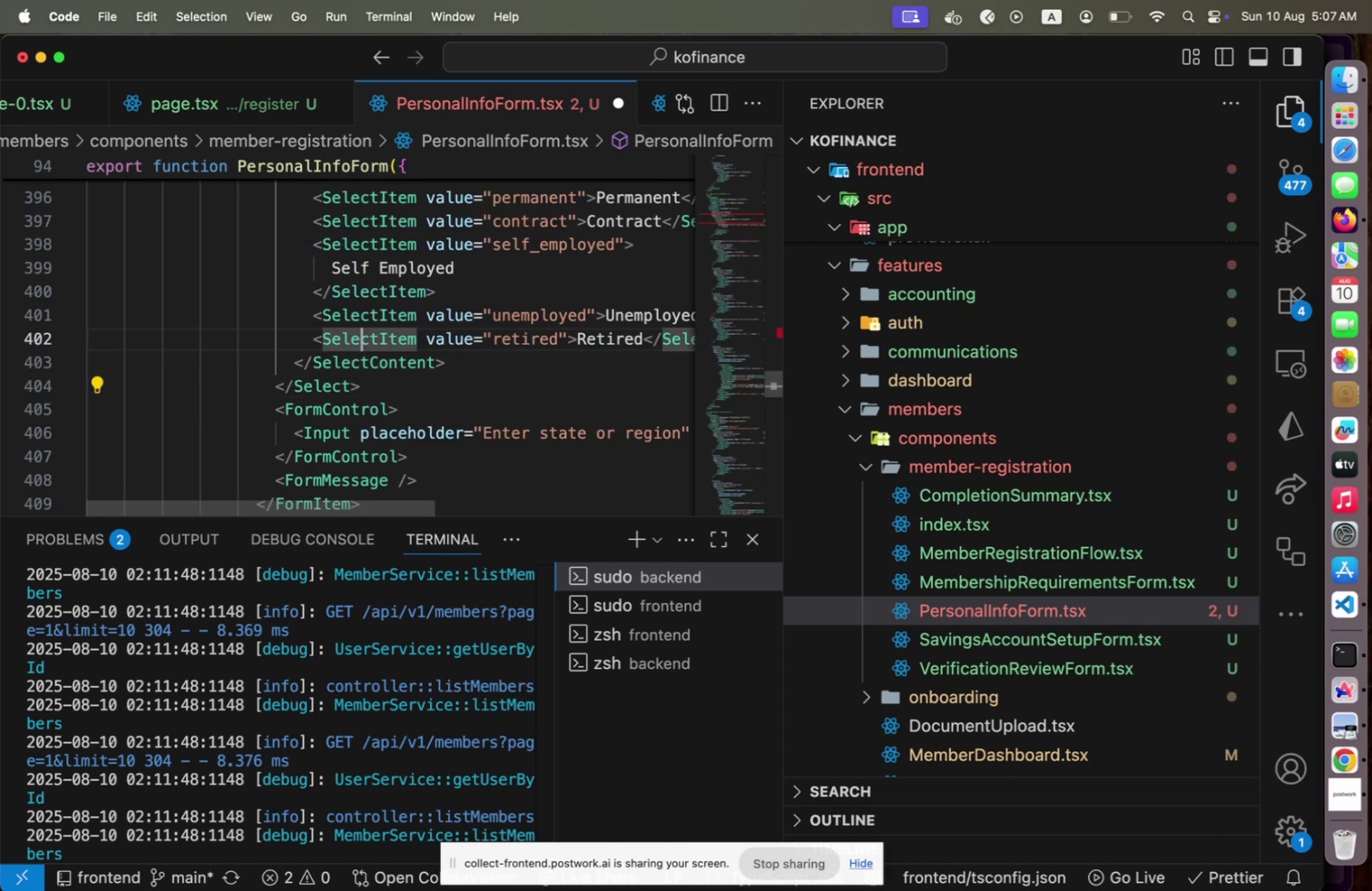 
key(ArrowUp)
 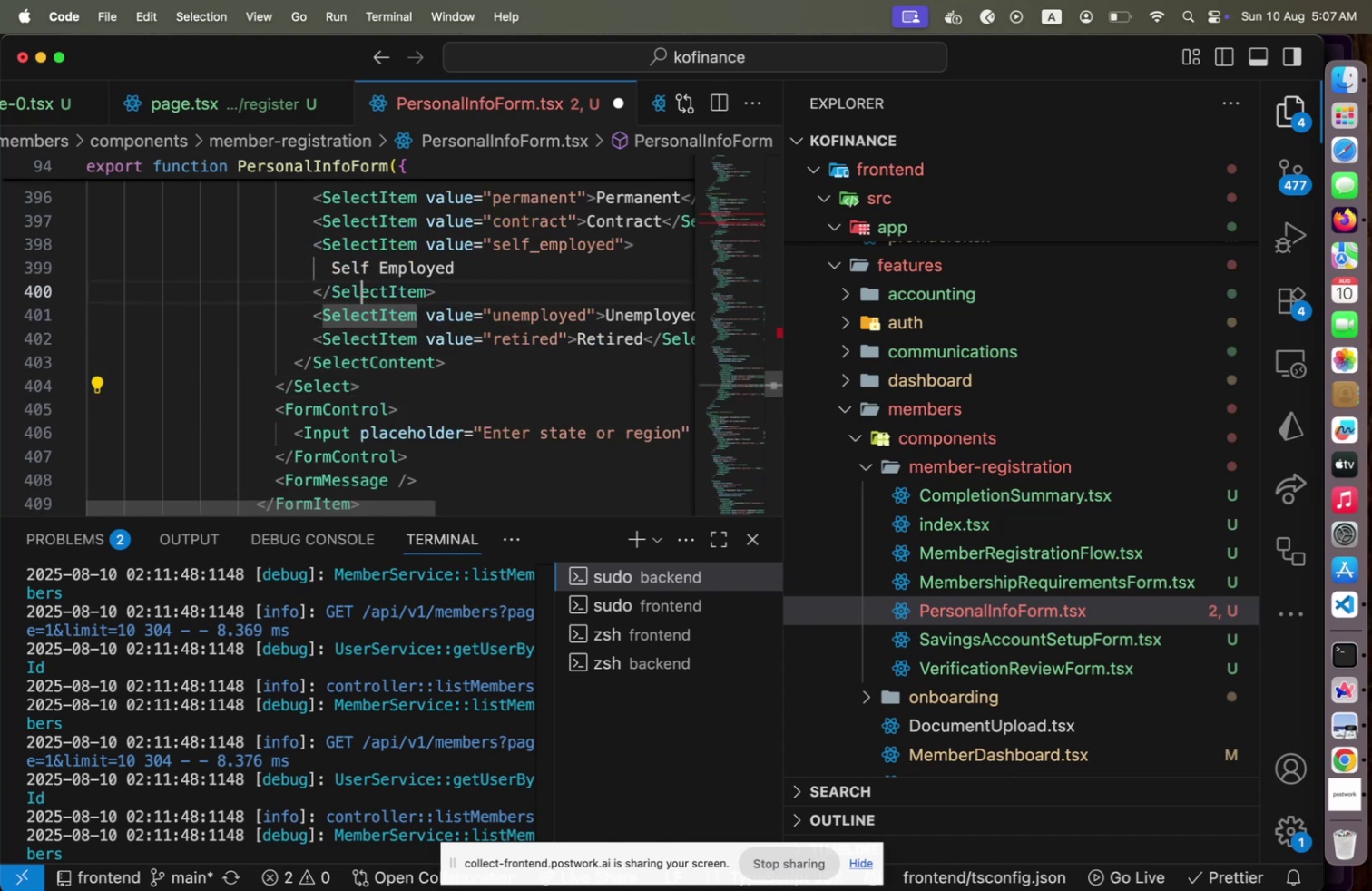 
hold_key(key=ArrowUp, duration=0.93)
 